 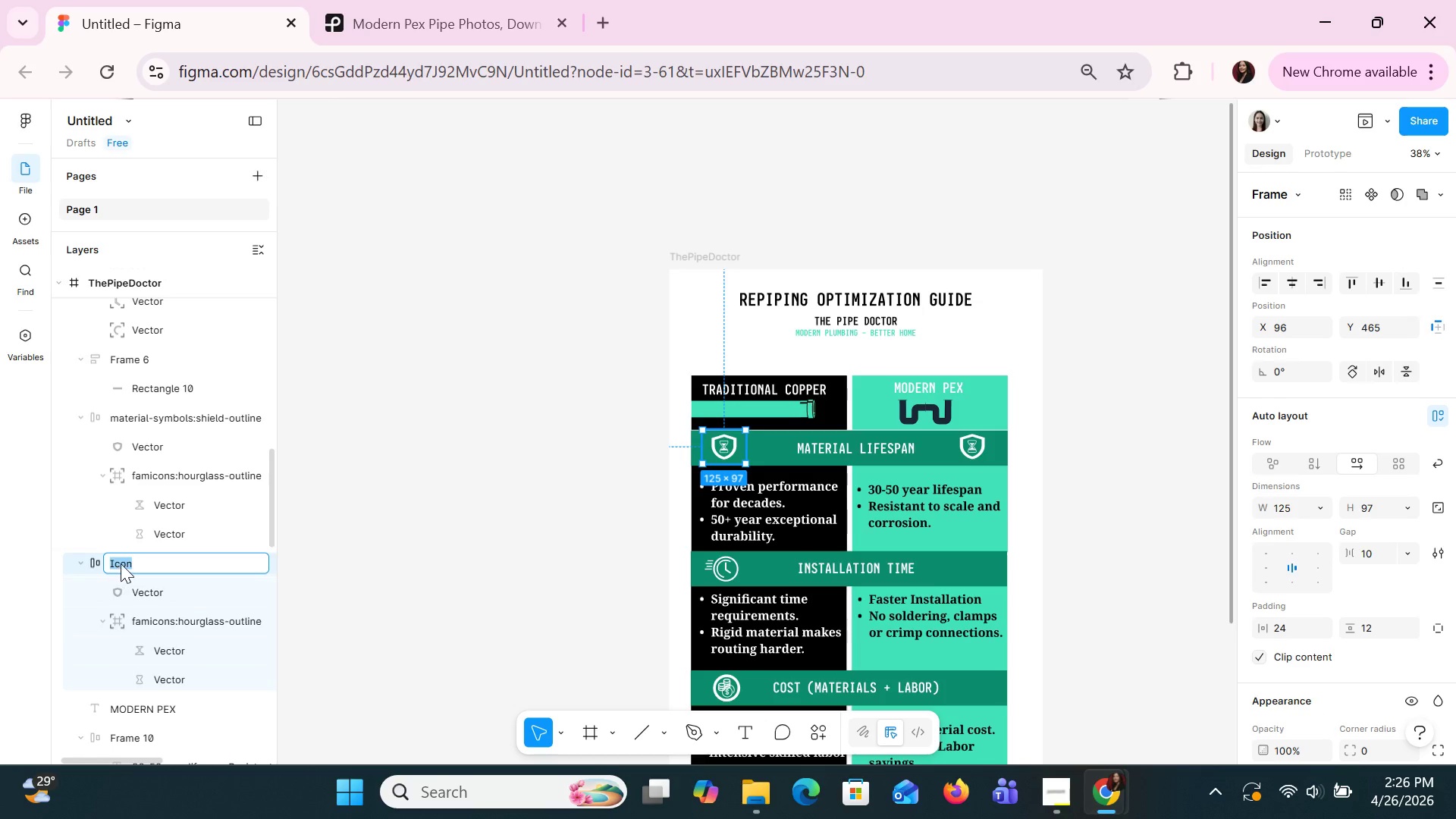 
left_click([145, 564])
 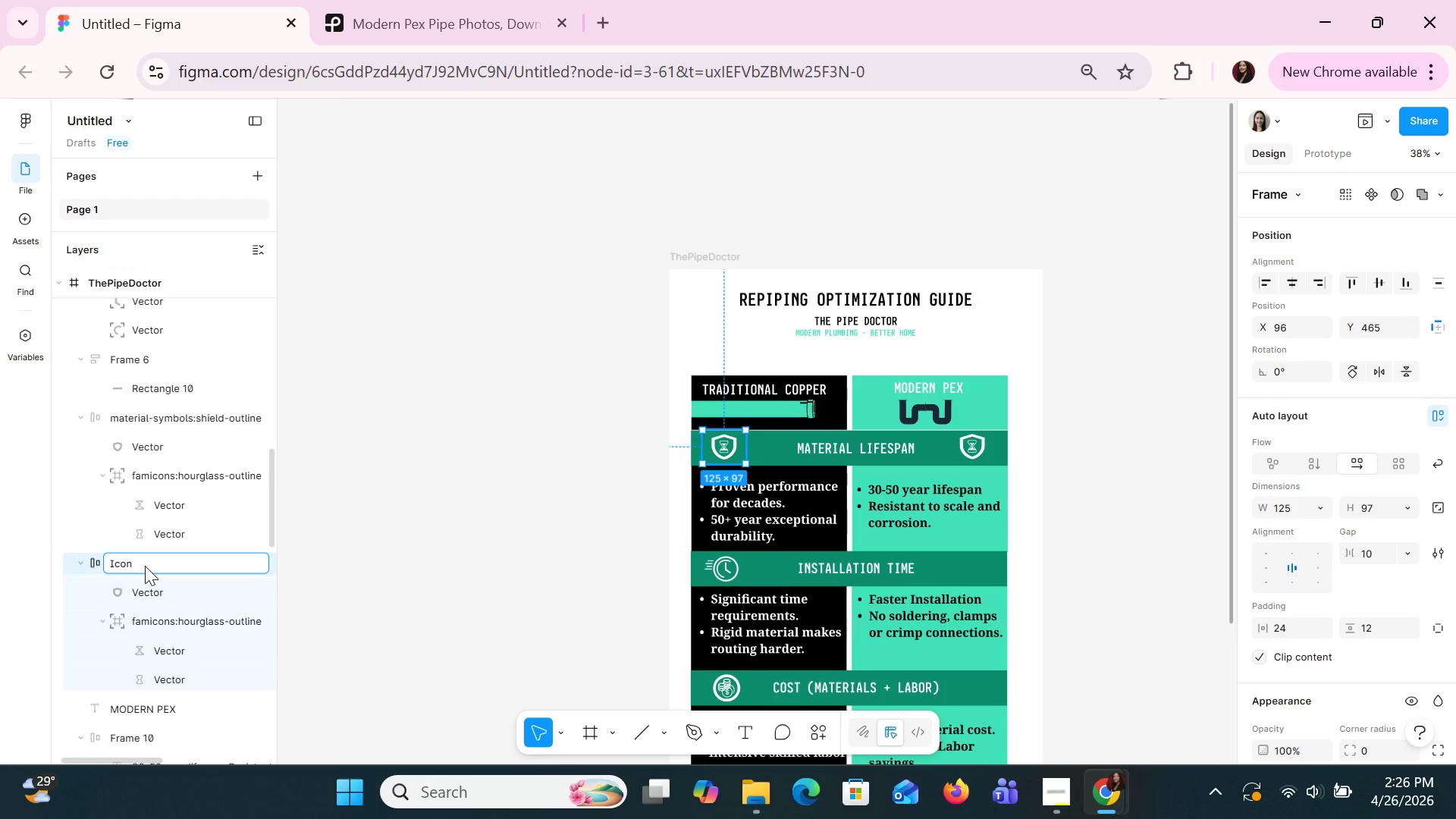 
type(/Shied)
key(Backspace)
type(ldHourGlasss)
key(Backspace)
 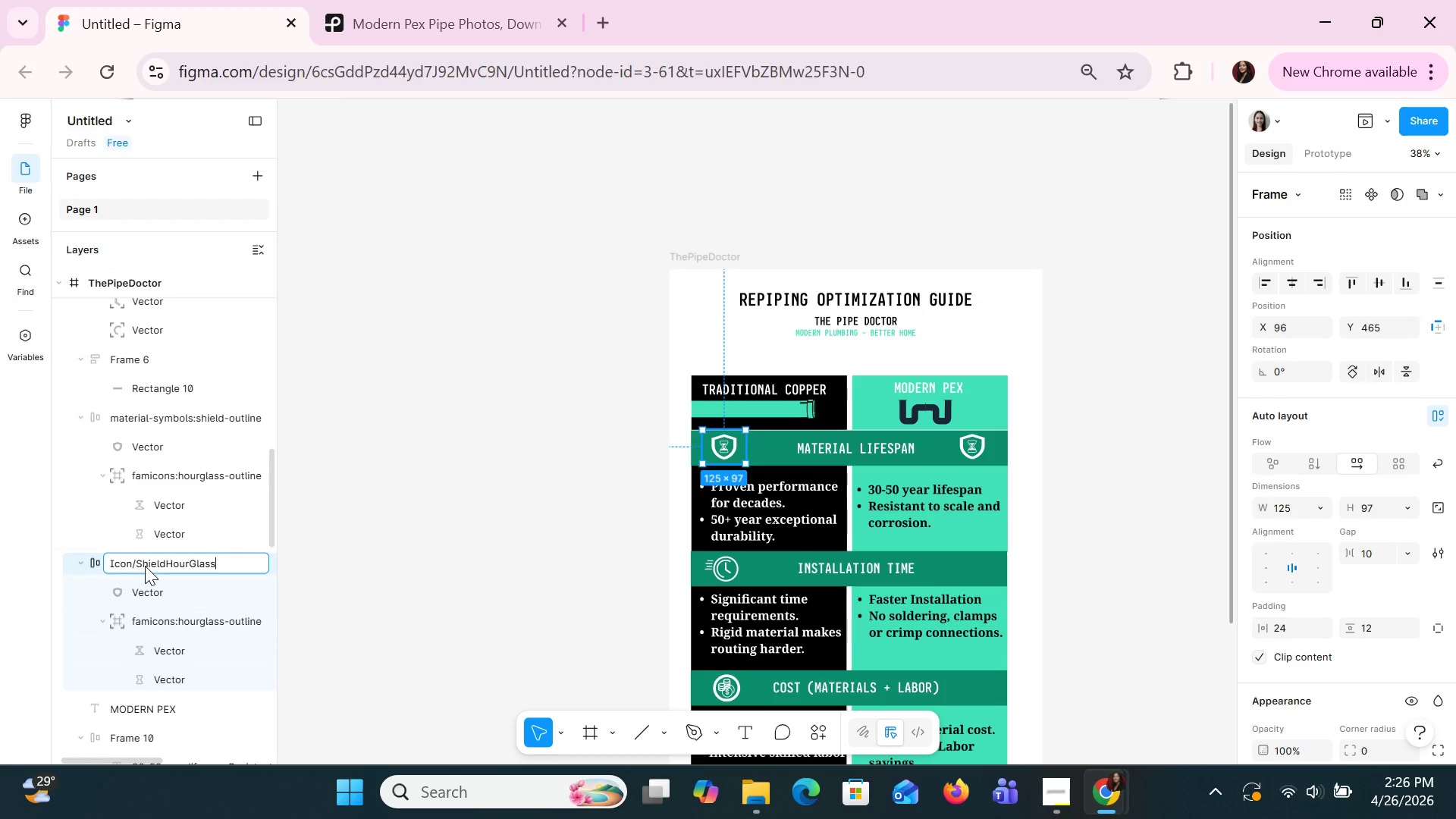 
left_click([181, 560])
 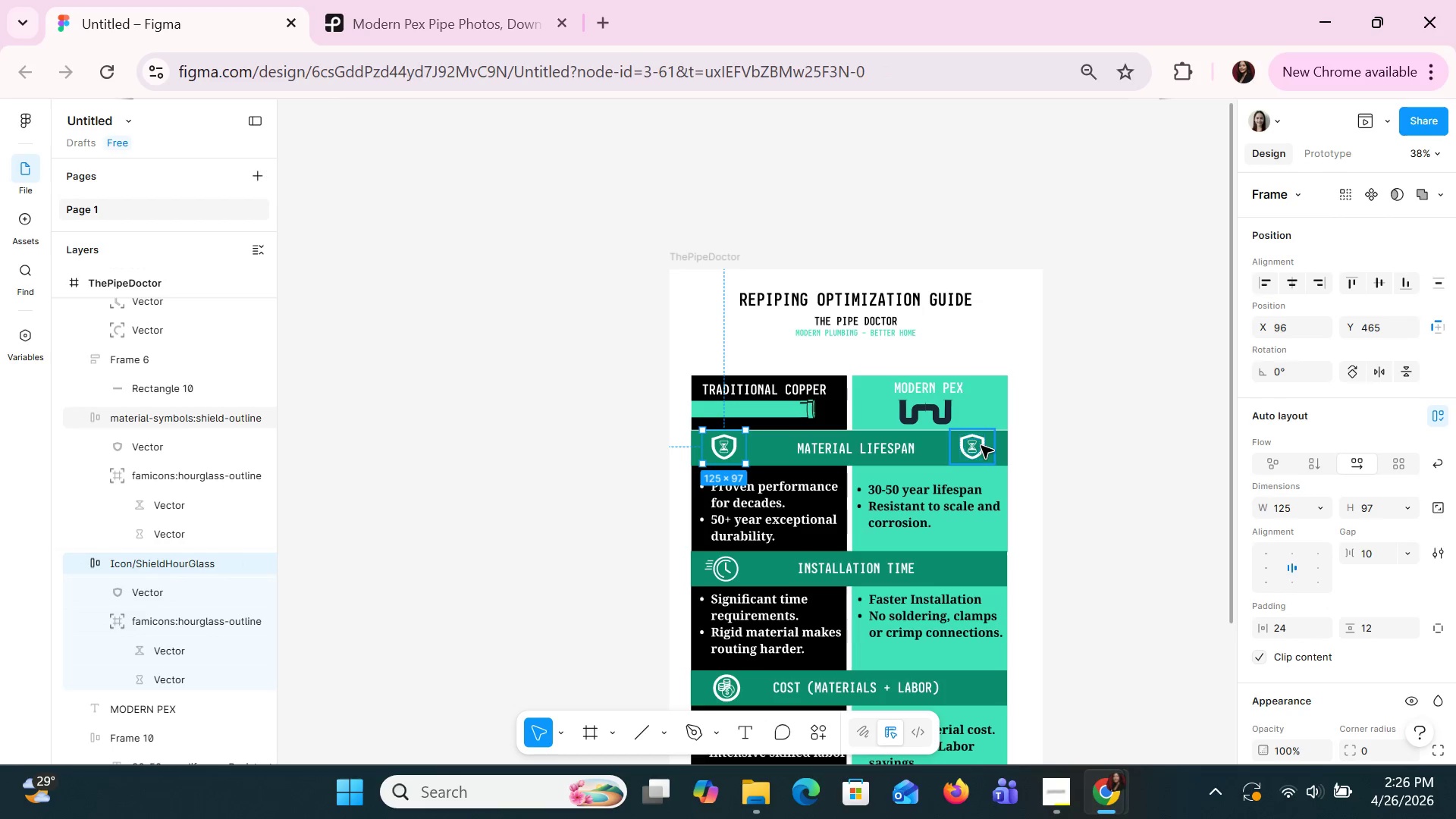 
left_click([981, 445])
 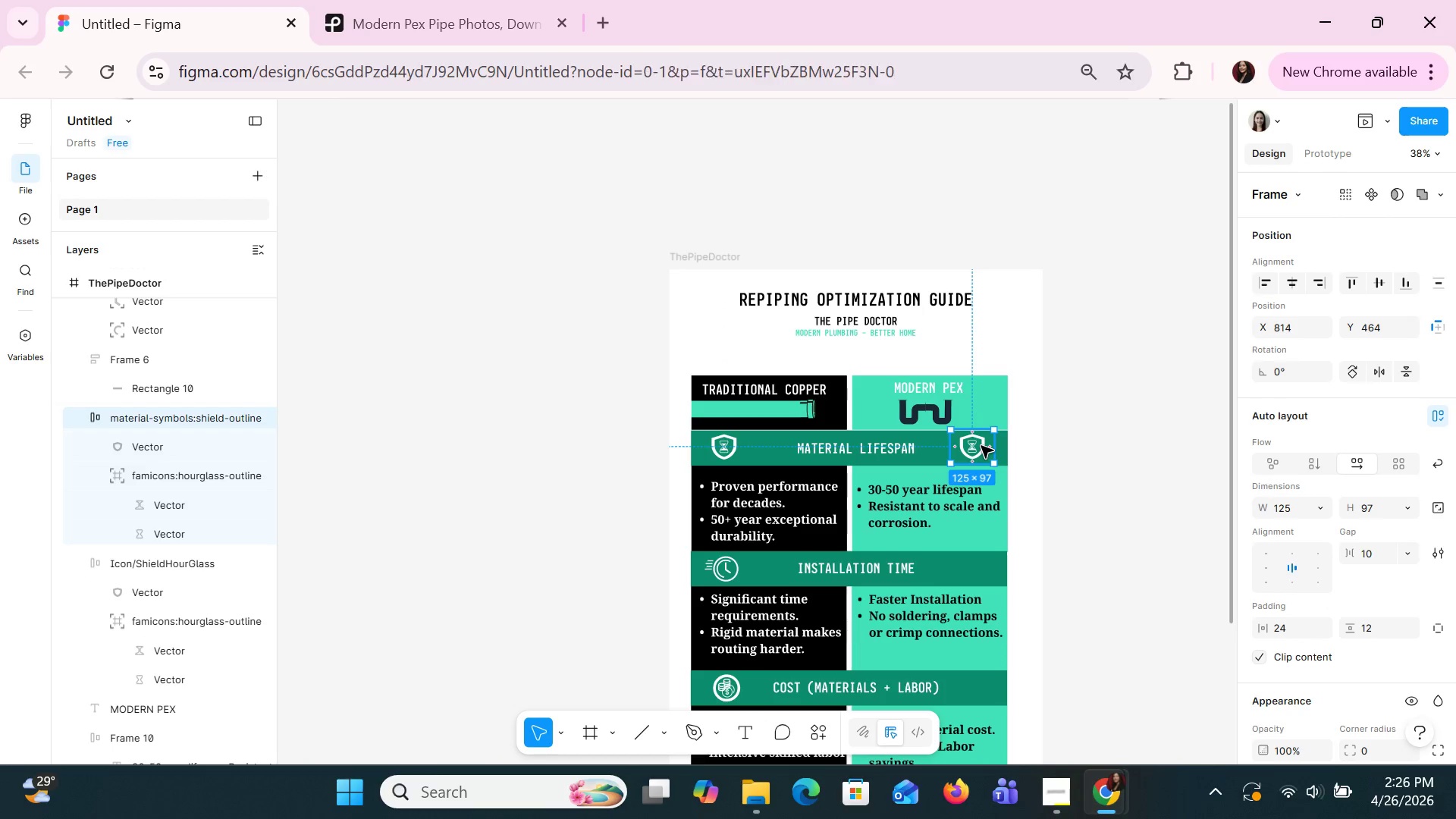 
key(Delete)
 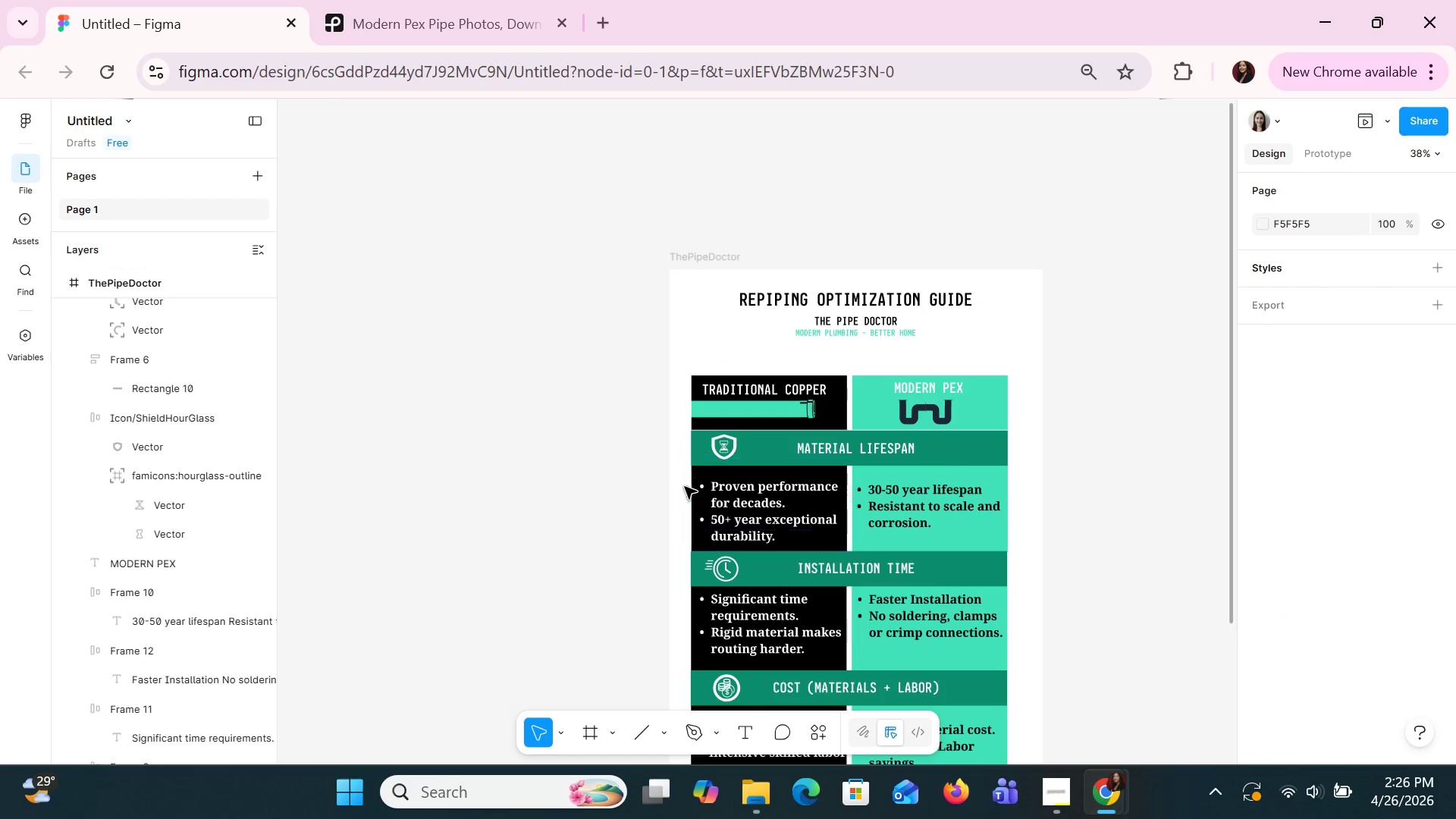 
left_click([738, 445])
 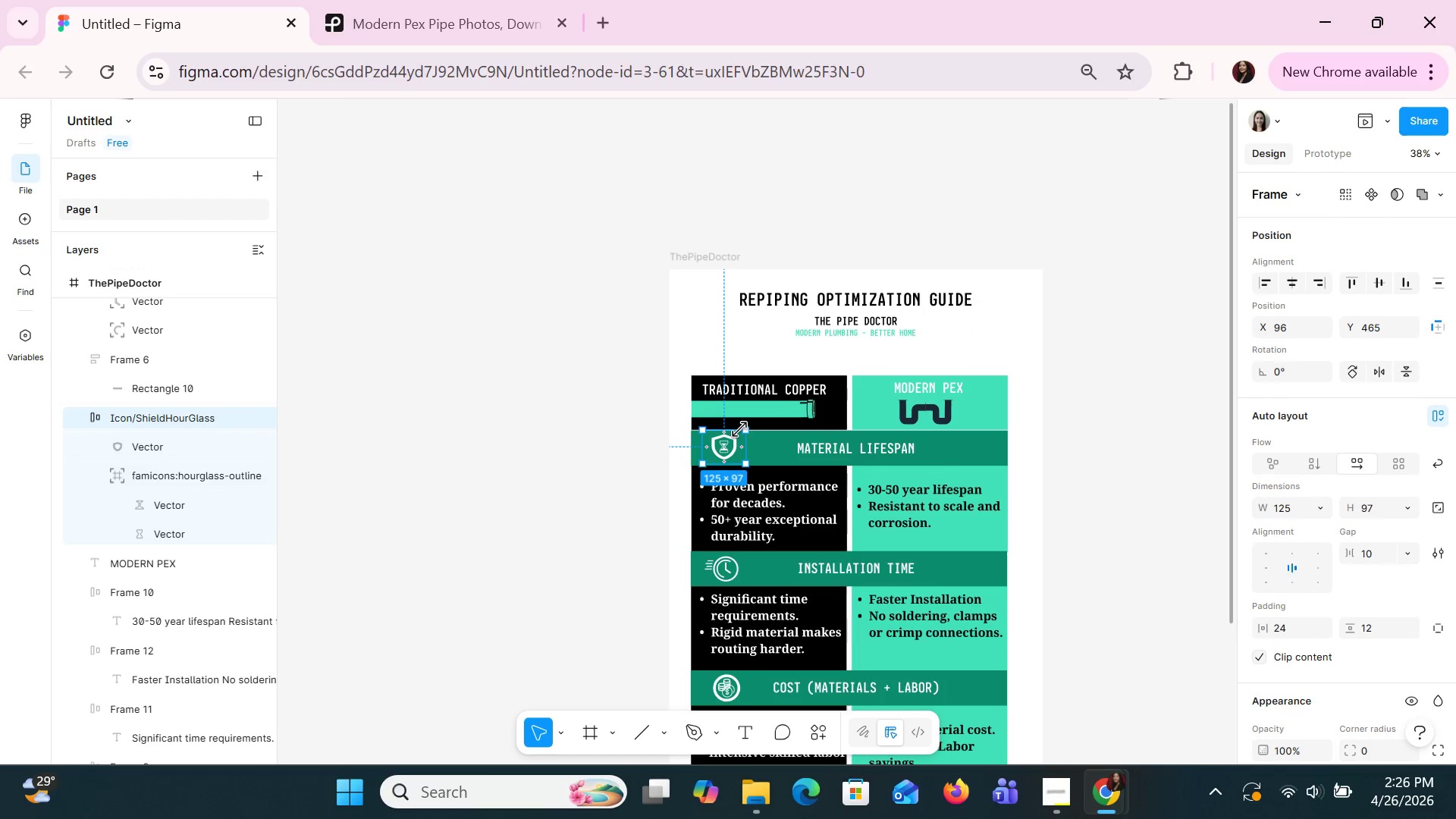 
hold_key(key=ControlLeft, duration=1.5)
 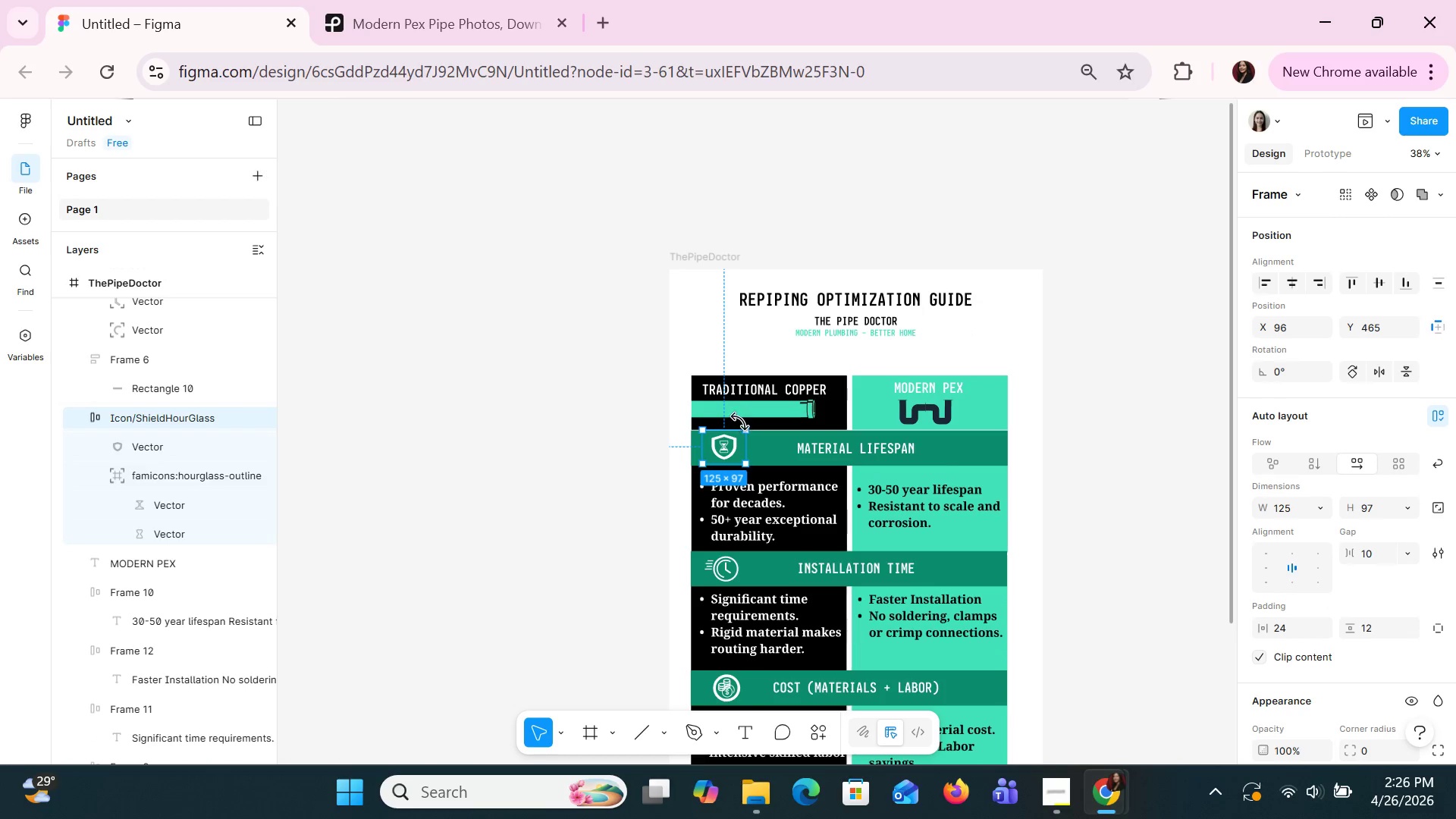 
key(Control+C)
 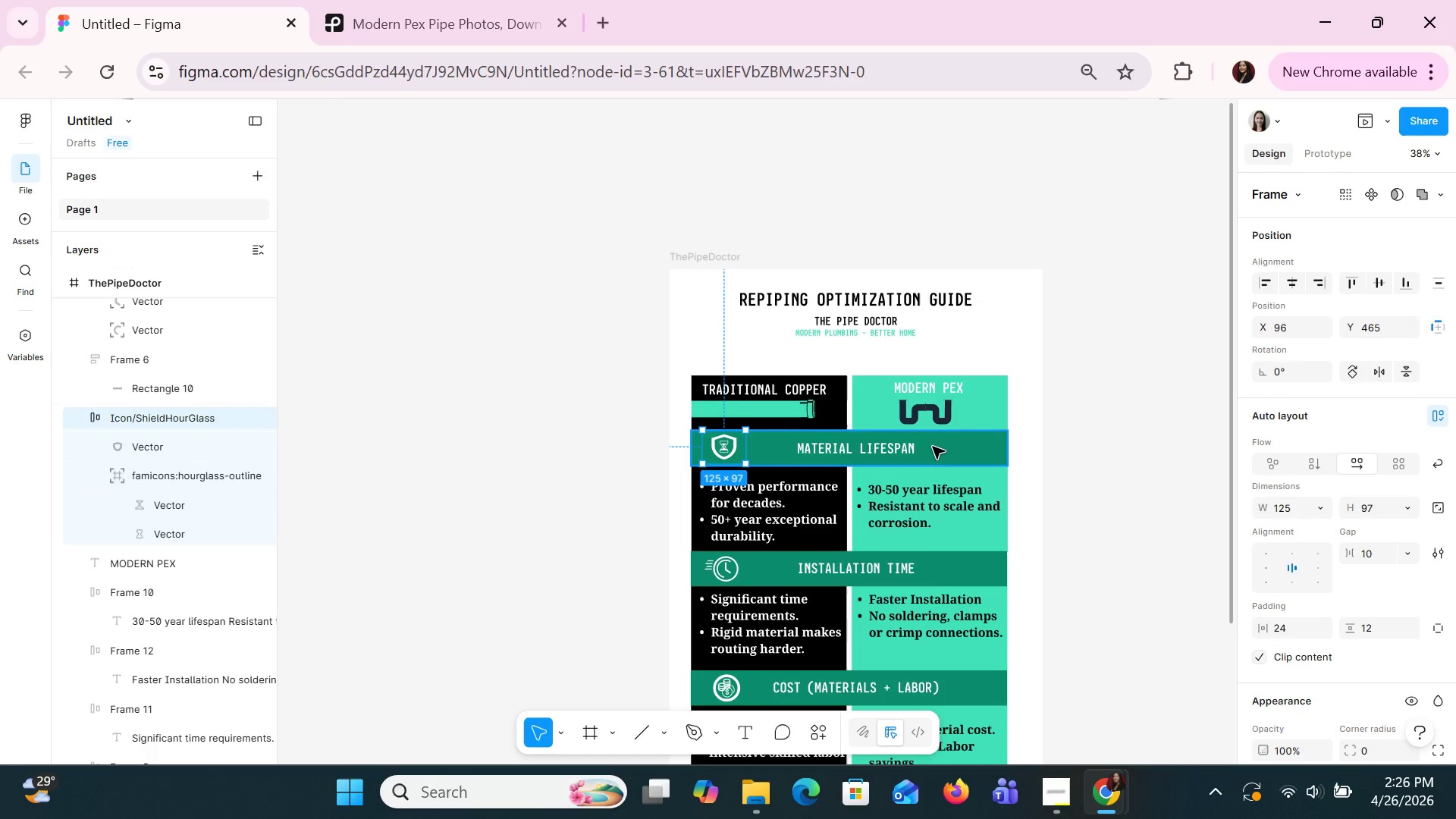 
key(Control+V)
 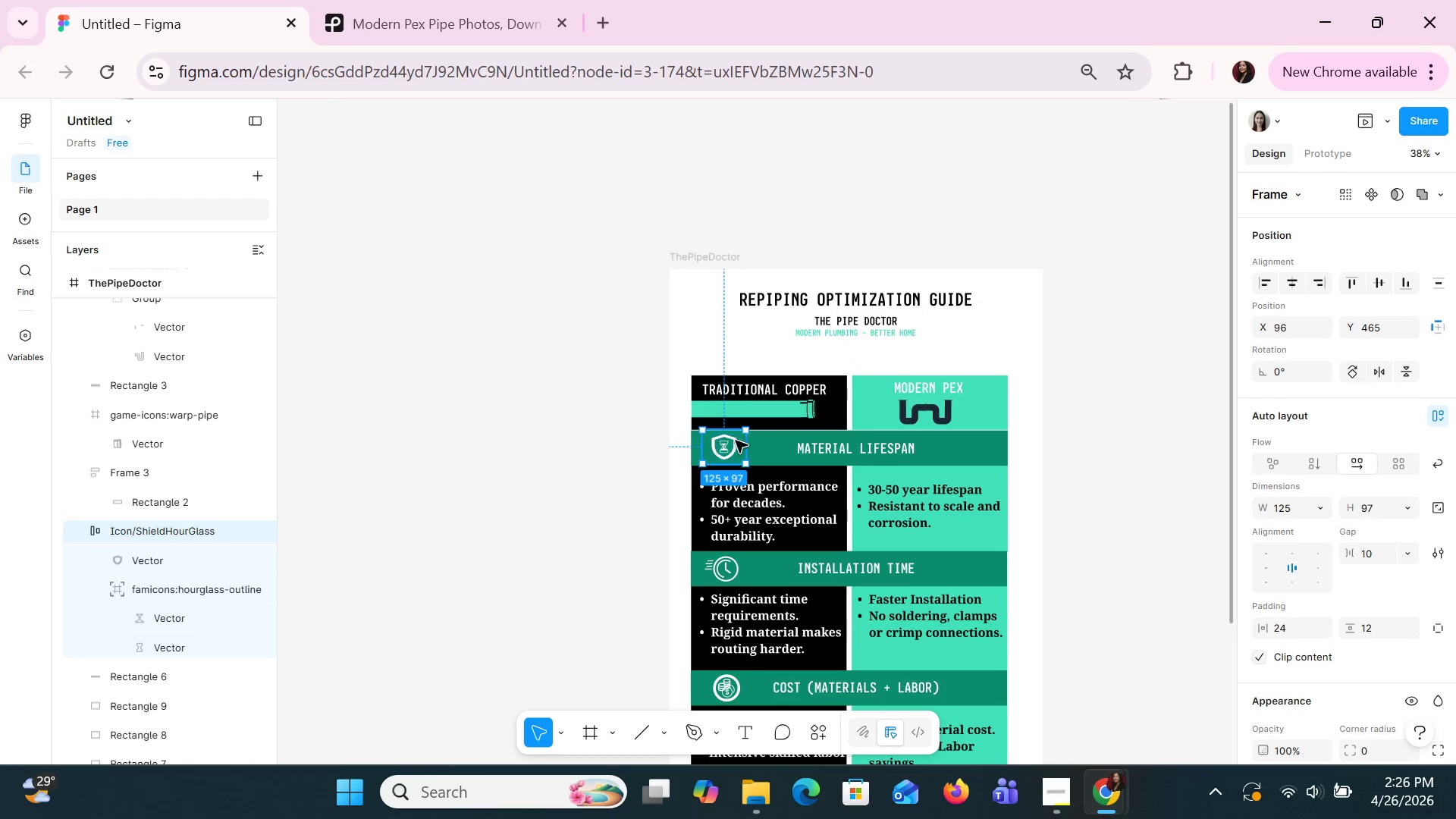 
left_click_drag(start_coordinate=[731, 443], to_coordinate=[982, 443])
 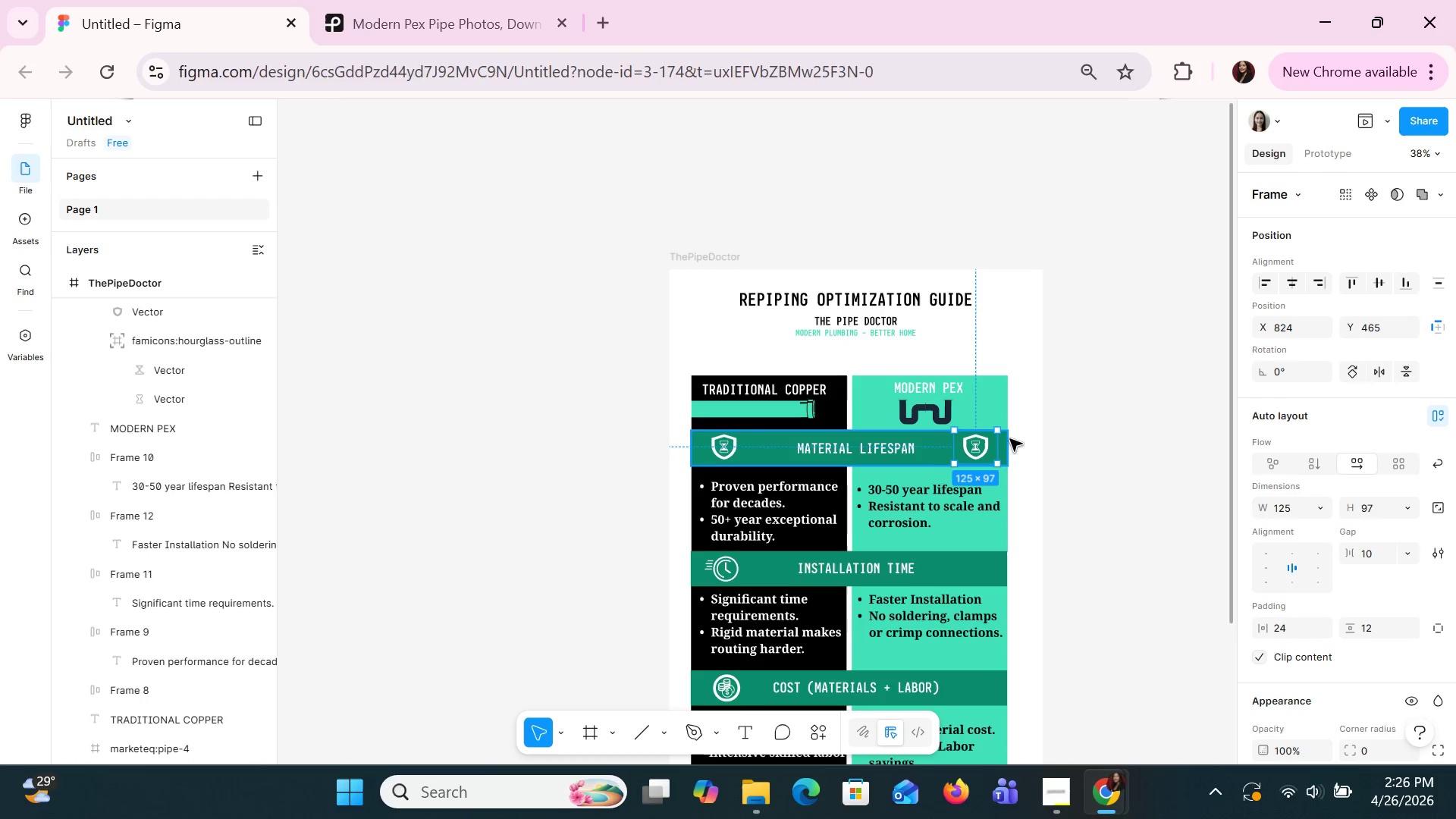 
hold_key(key=ControlLeft, duration=1.5)
scroll: coordinate [1007, 438], scroll_direction: up, amount: 3.0
 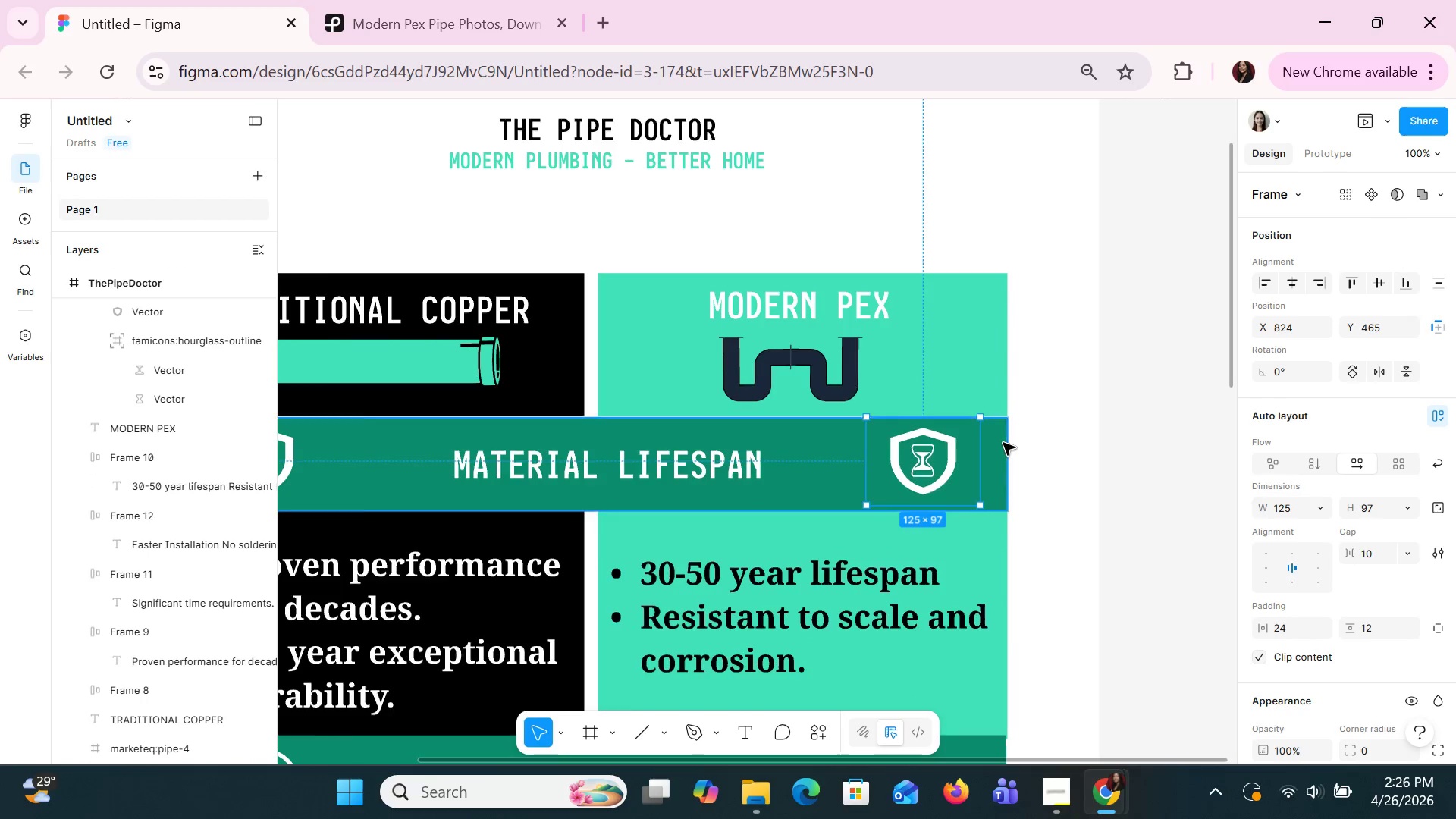 
hold_key(key=ControlLeft, duration=0.45)
scroll: coordinate [1003, 442], scroll_direction: down, amount: 2.0
 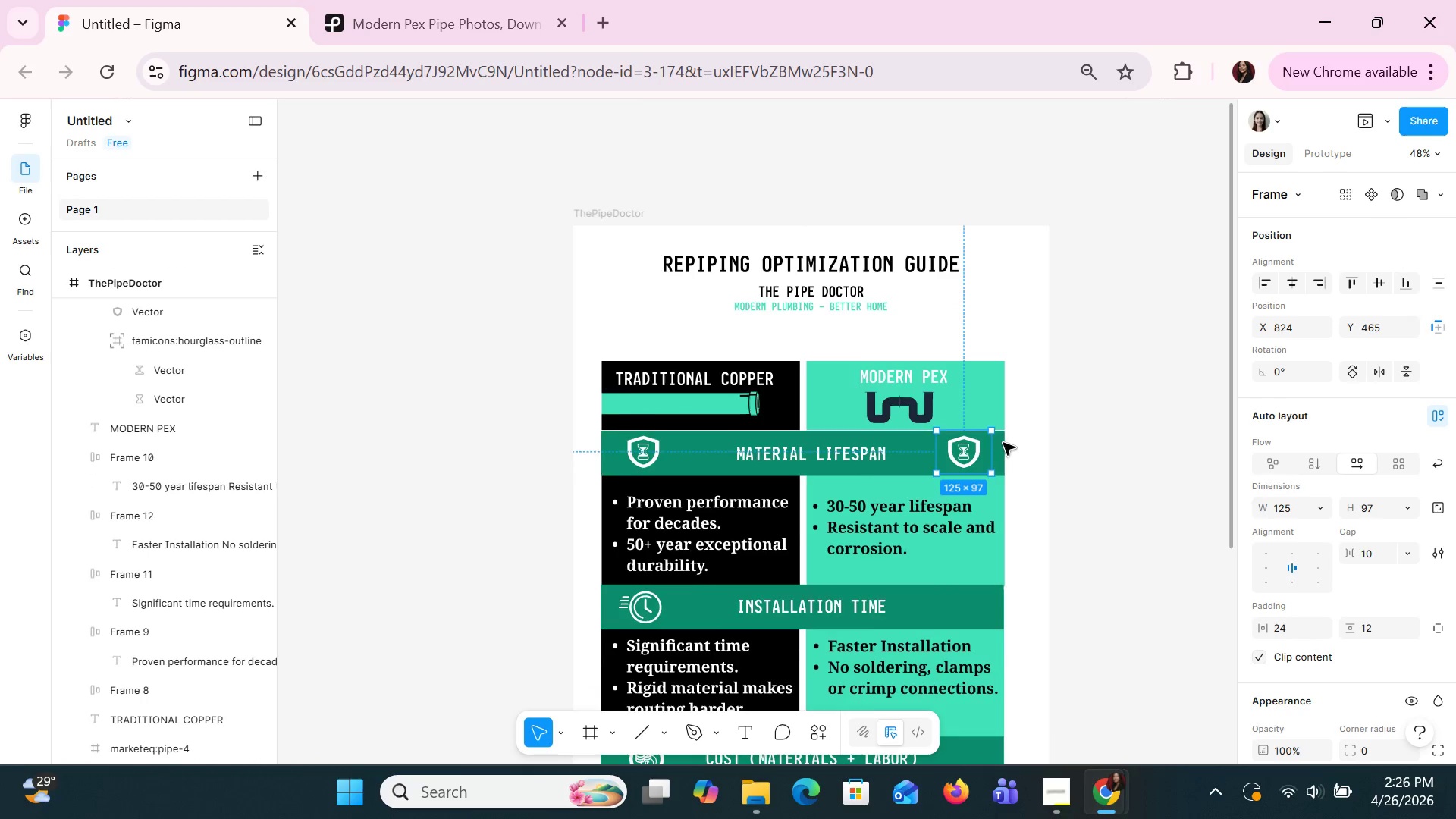 
hold_key(key=ShiftLeft, duration=1.42)
 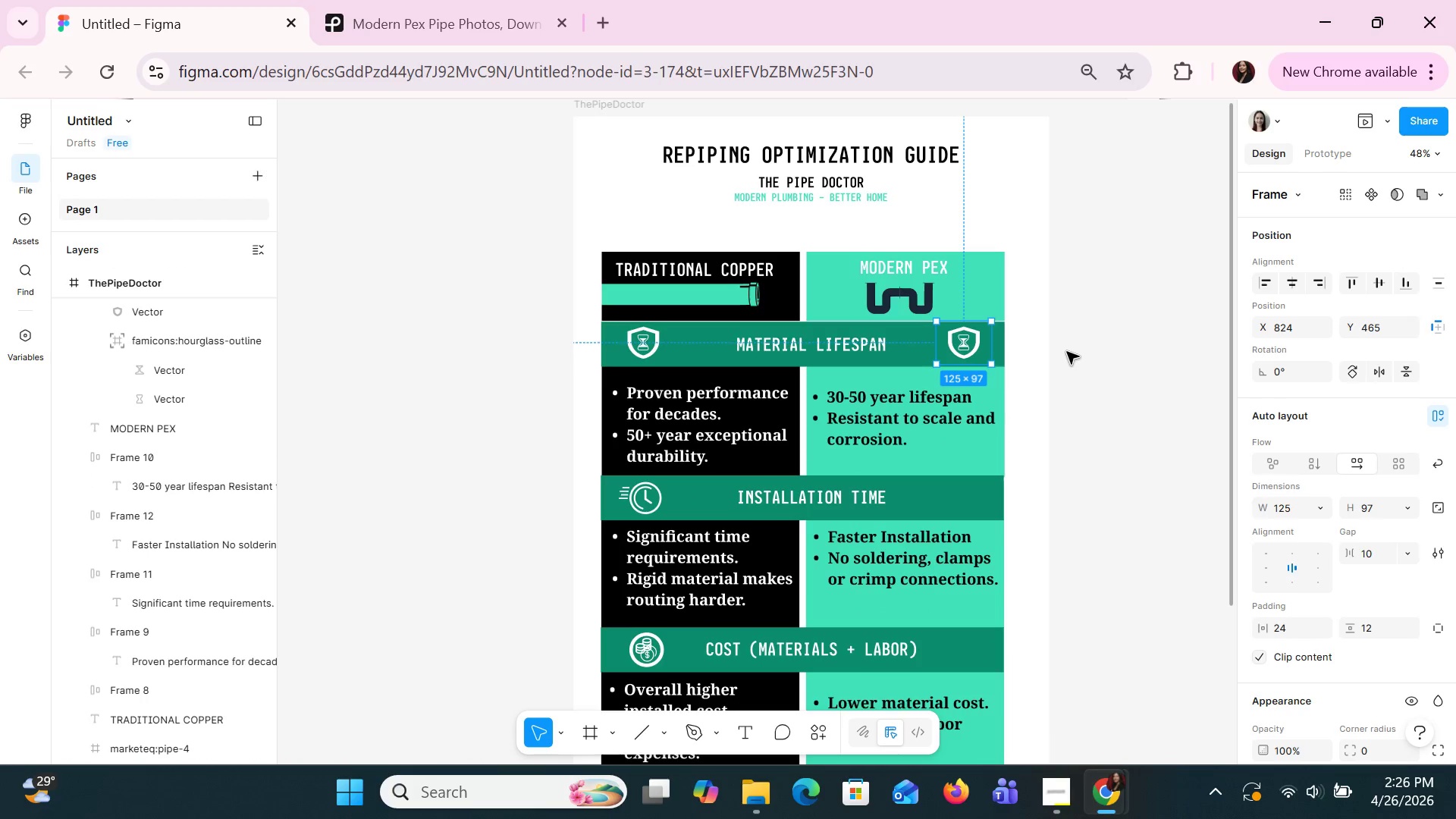 
left_click([1066, 351])
 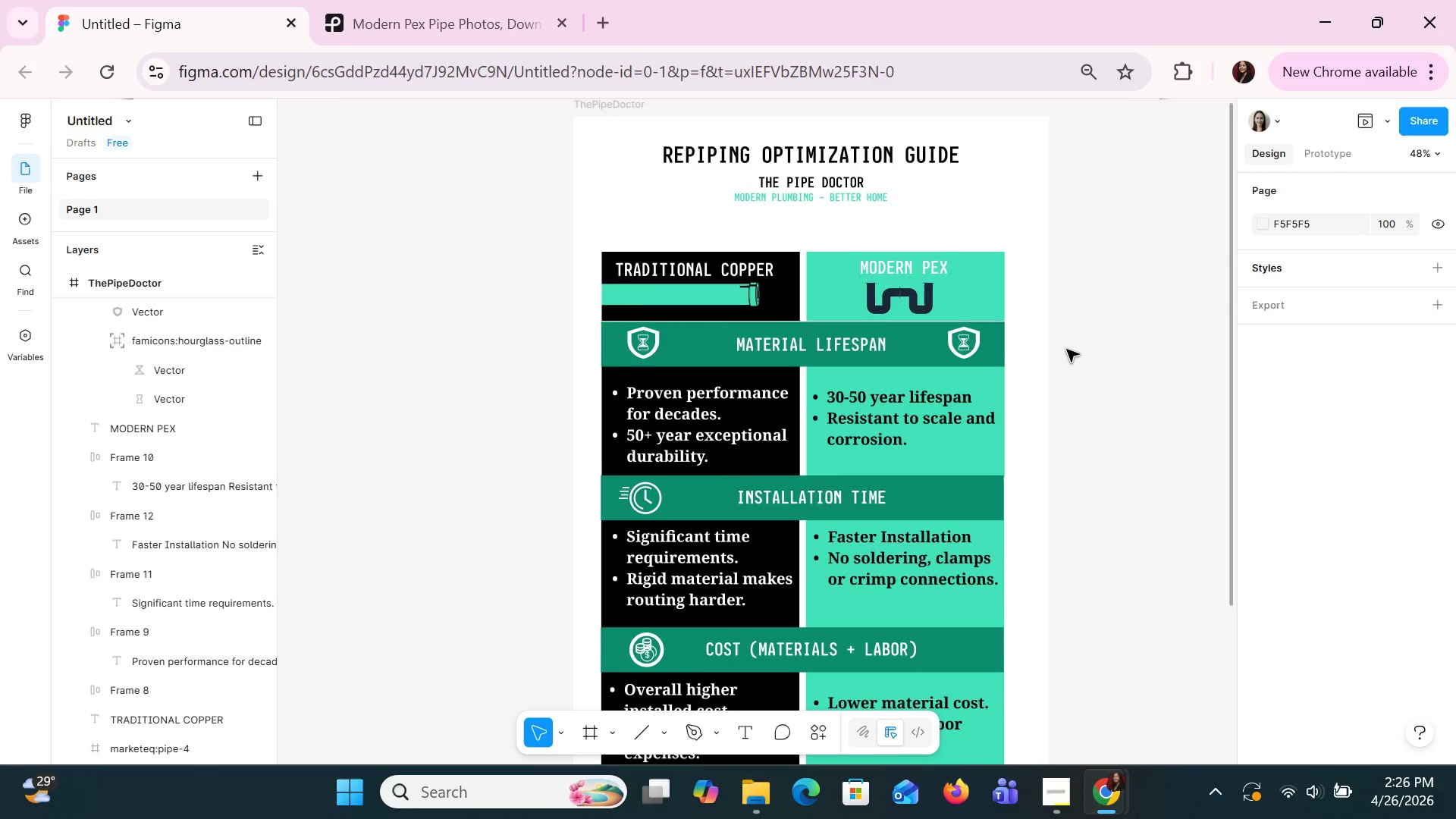 
scroll: coordinate [1066, 349], scroll_direction: down, amount: 1.0
 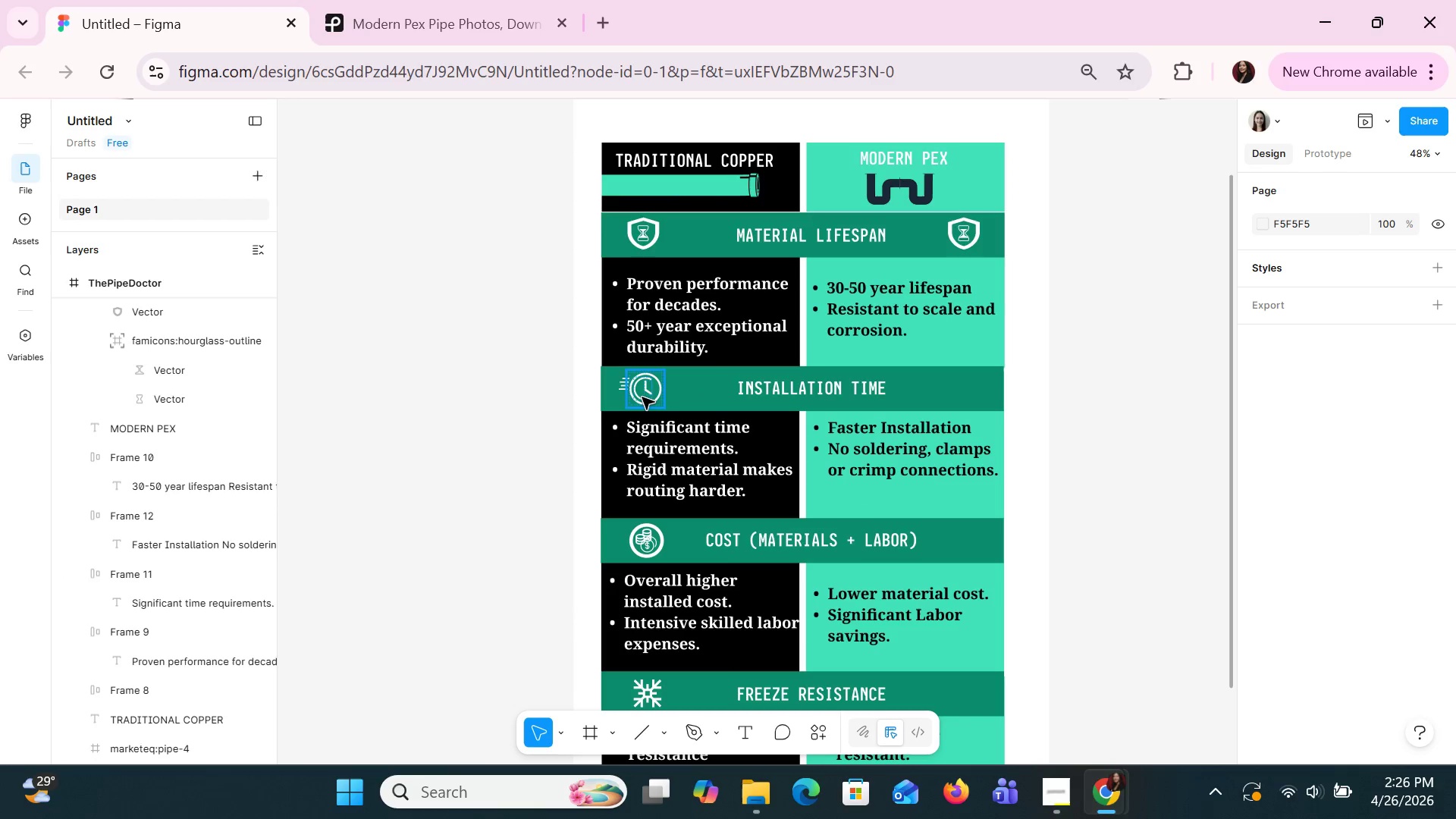 
left_click([646, 392])
 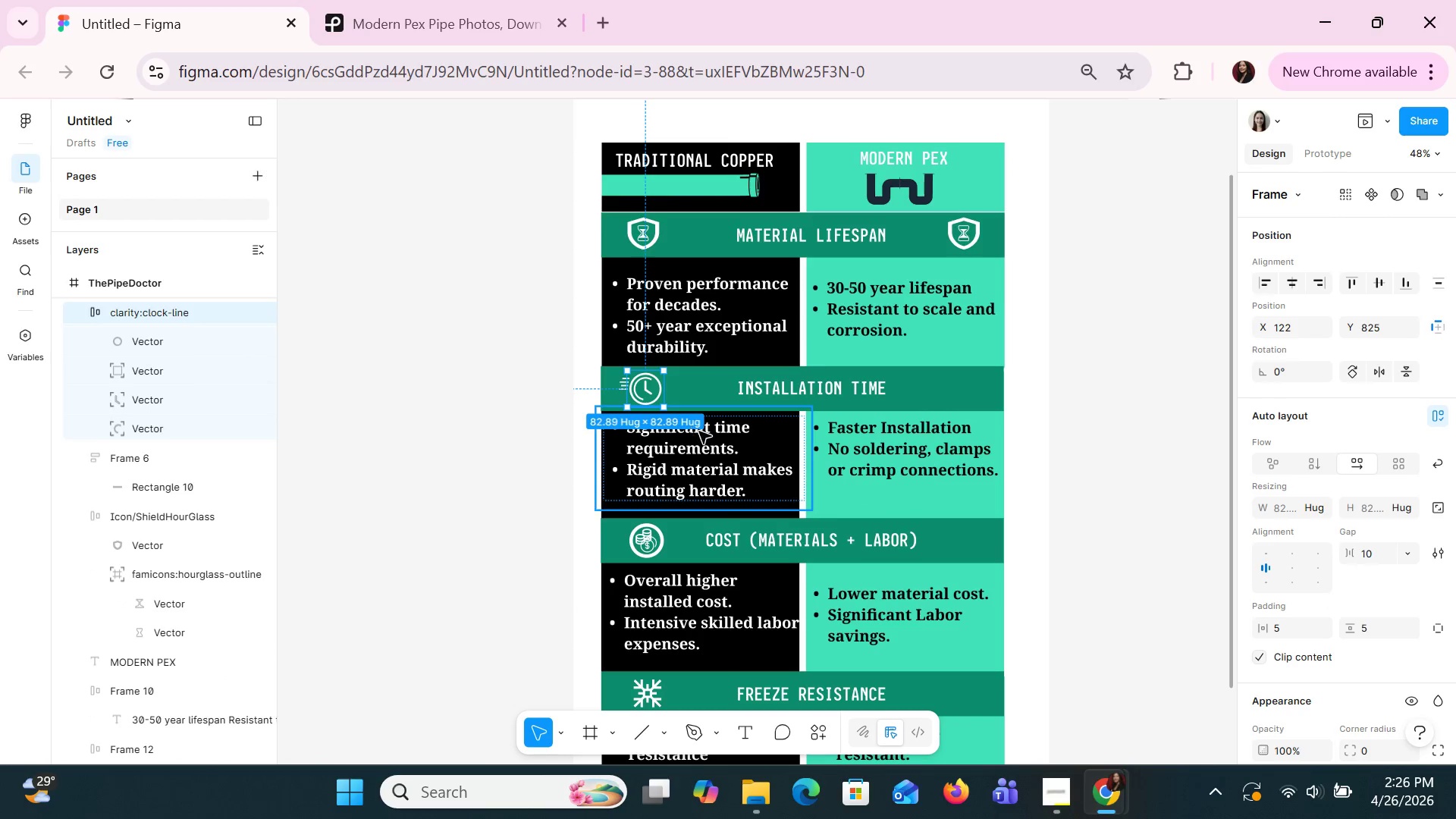 
hold_key(key=ShiftLeft, duration=0.64)
scroll: coordinate [648, 408], scroll_direction: down, amount: 1.0
 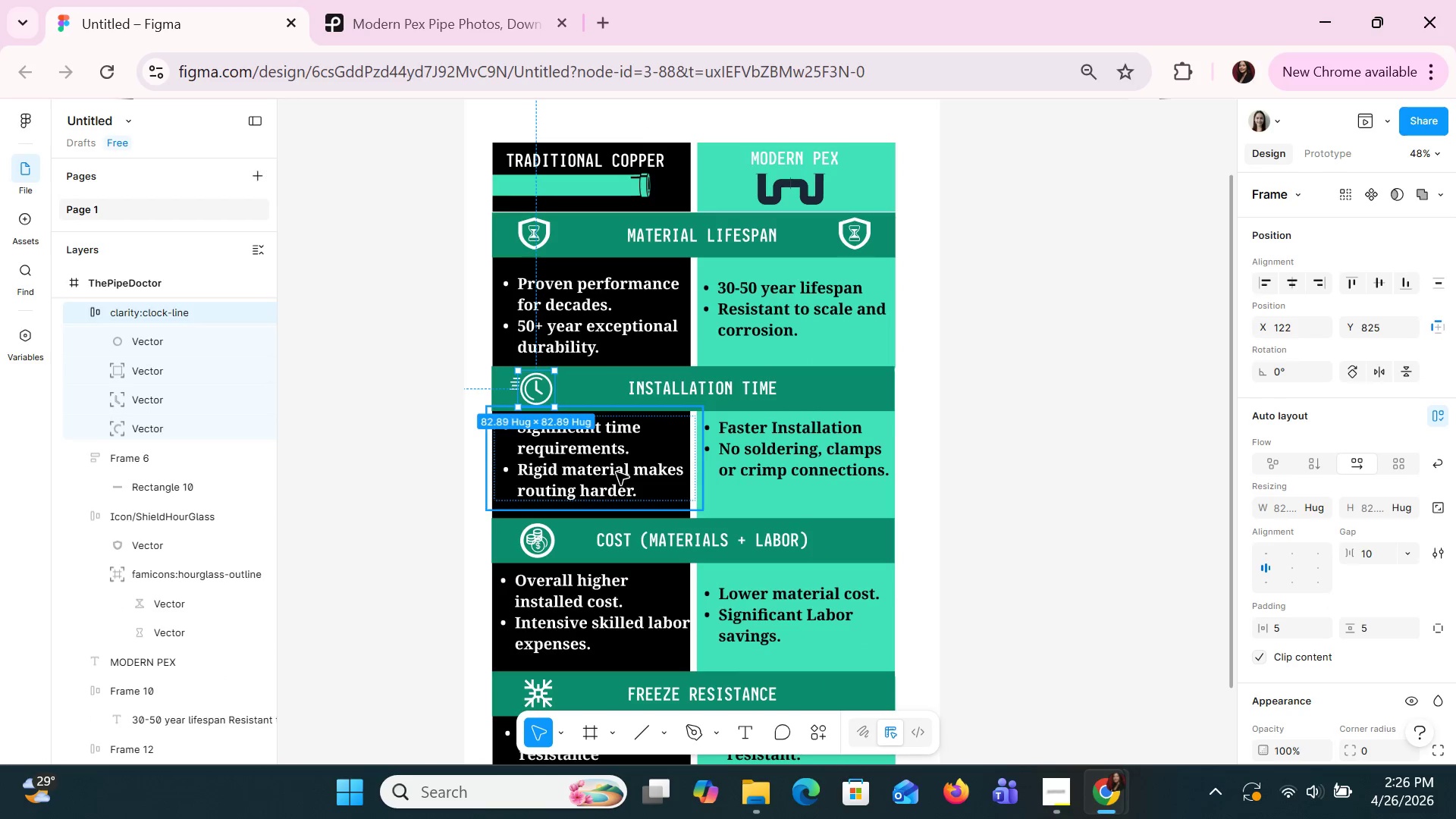 
hold_key(key=ControlLeft, duration=0.7)
scroll: coordinate [616, 472], scroll_direction: up, amount: 3.0
 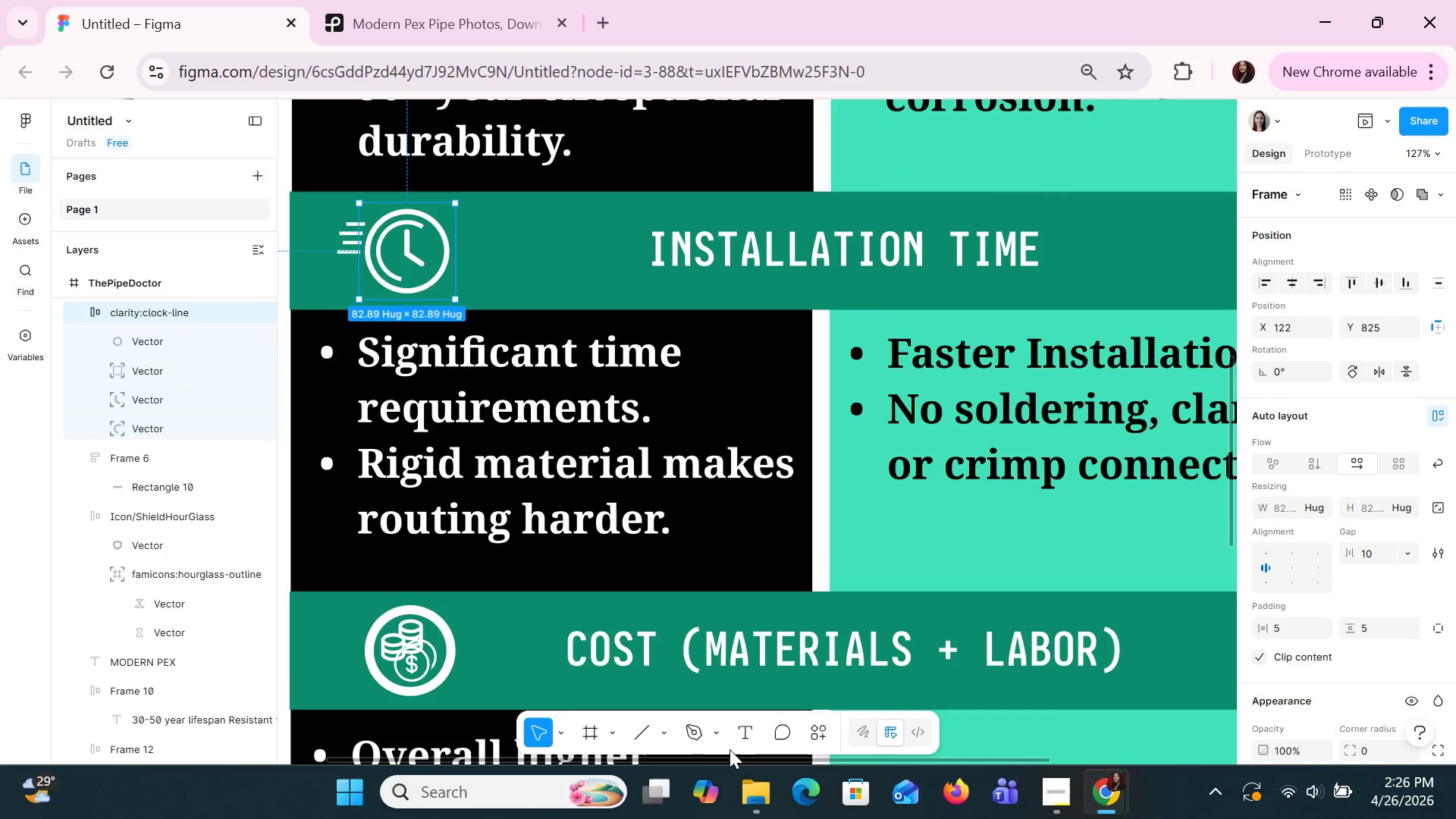 
left_click_drag(start_coordinate=[738, 766], to_coordinate=[667, 767])
 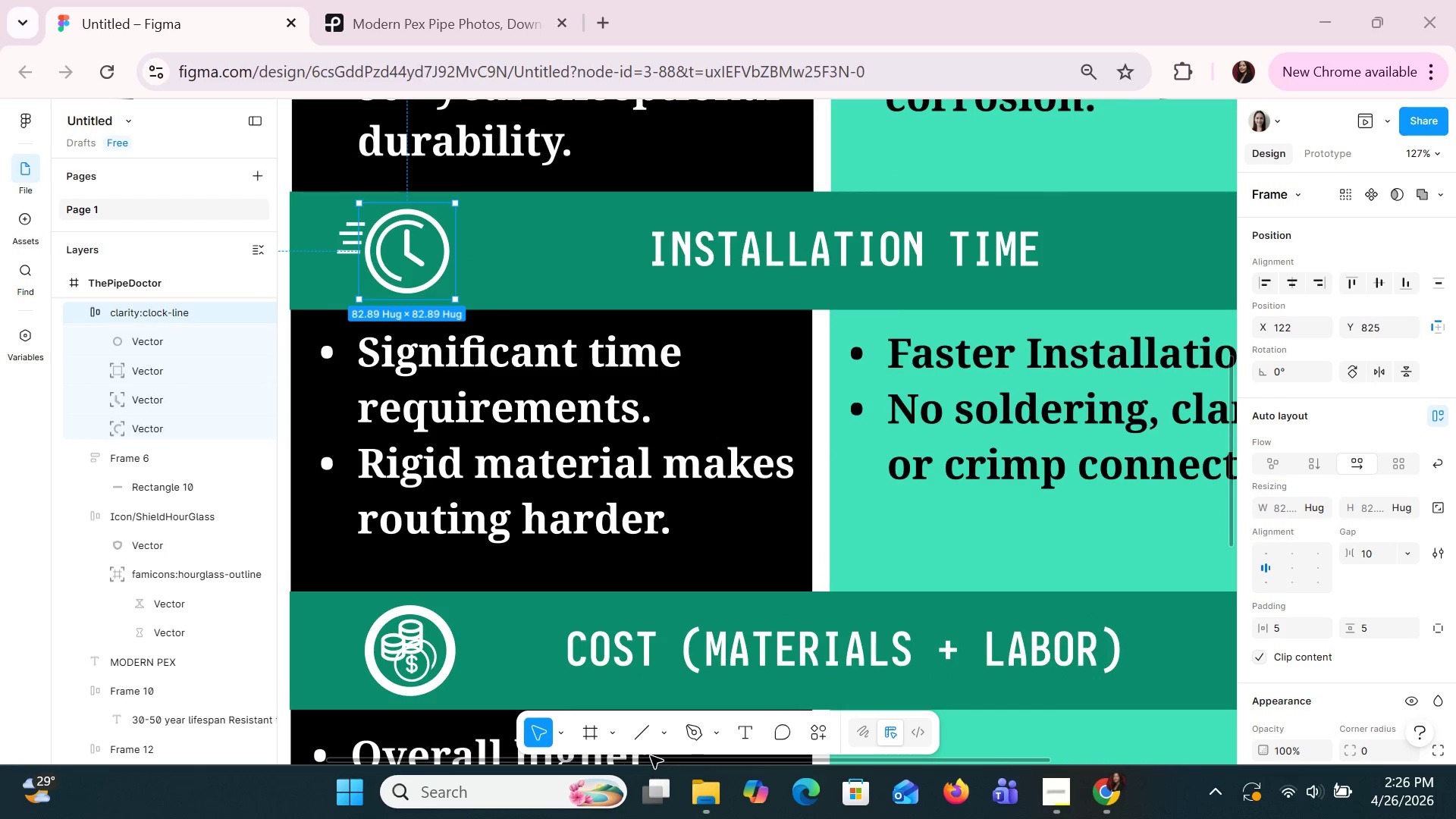 
left_click([651, 757])
 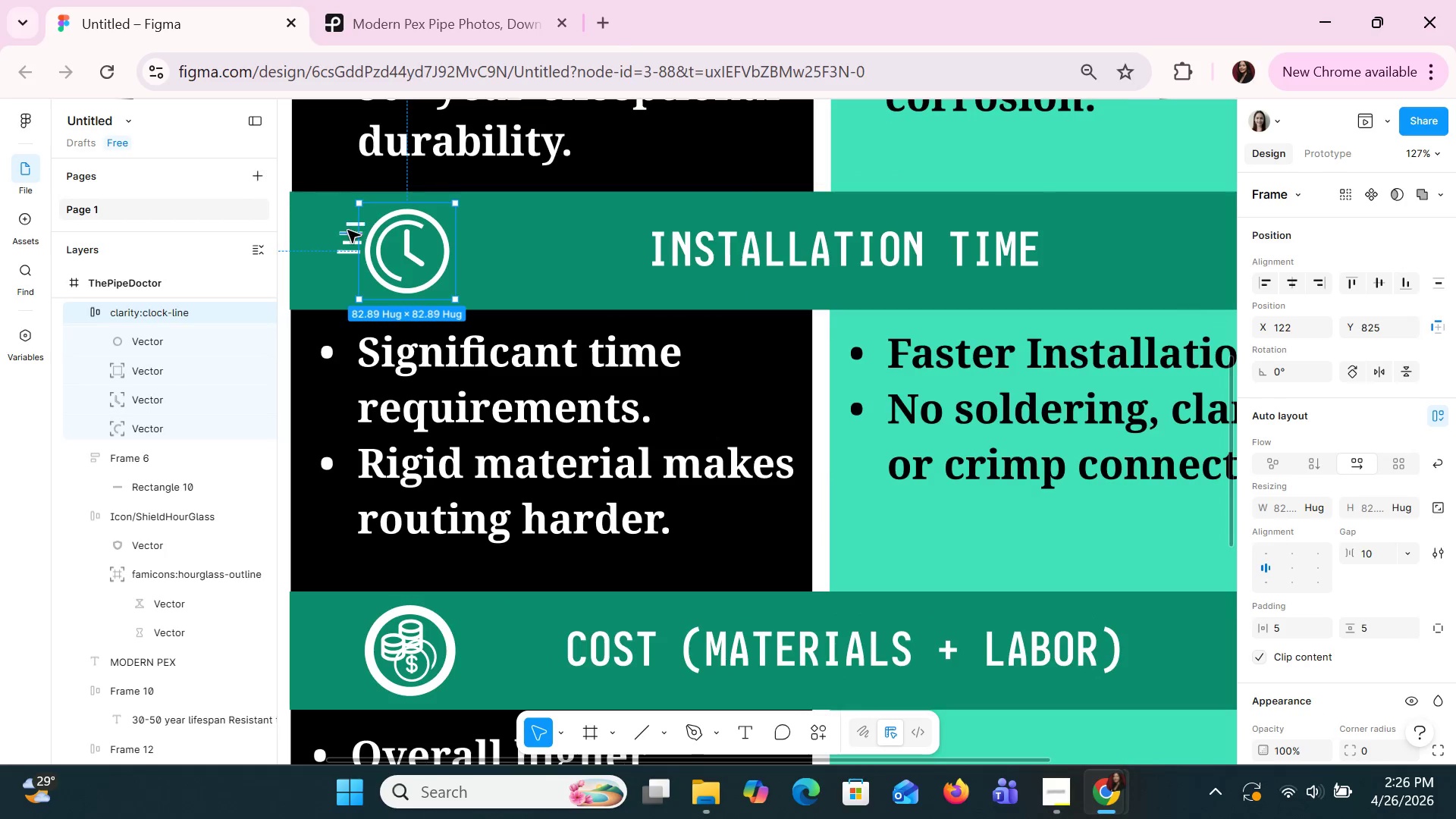 
left_click([344, 236])
 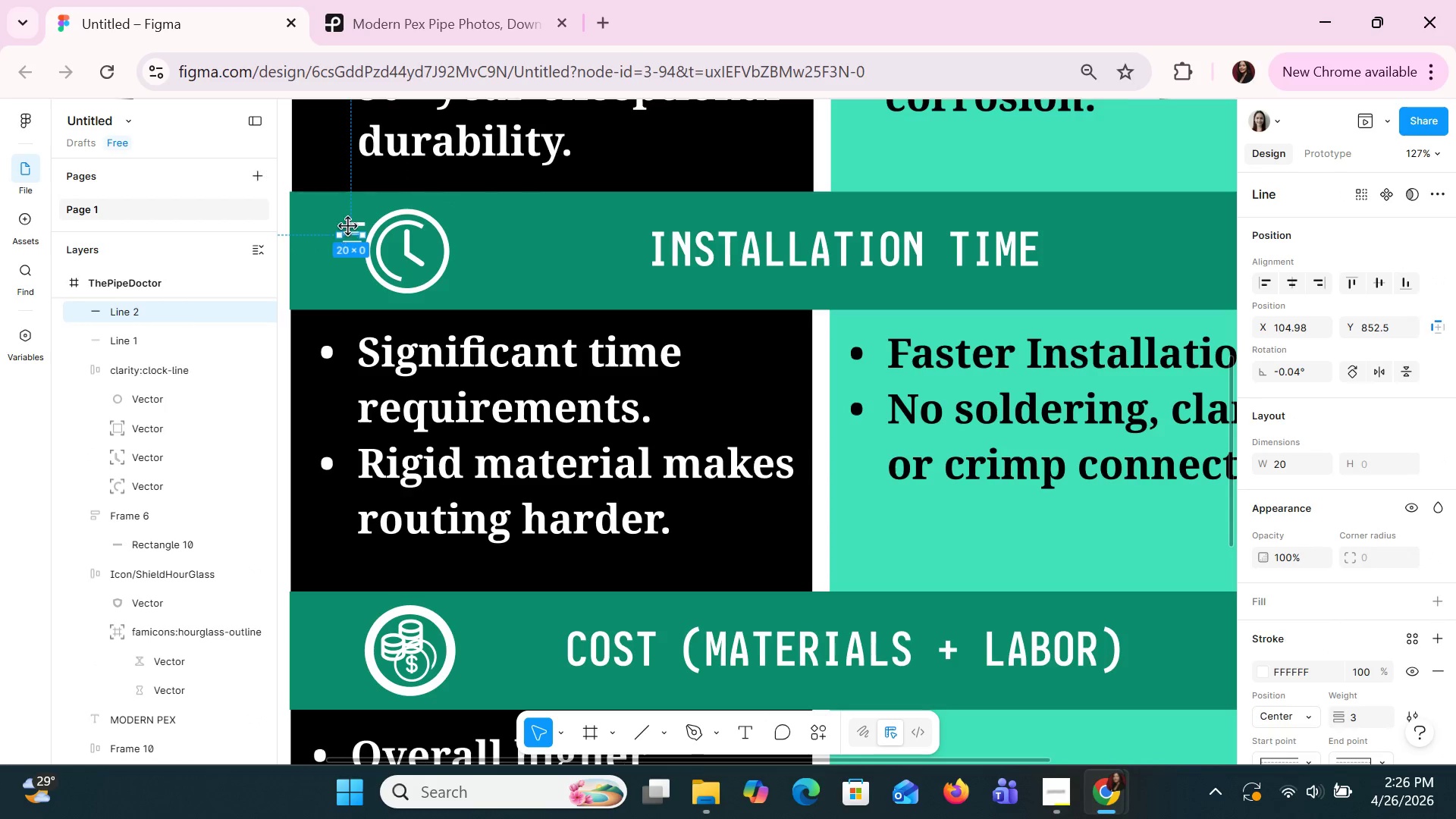 
hold_key(key=ShiftLeft, duration=1.5)
 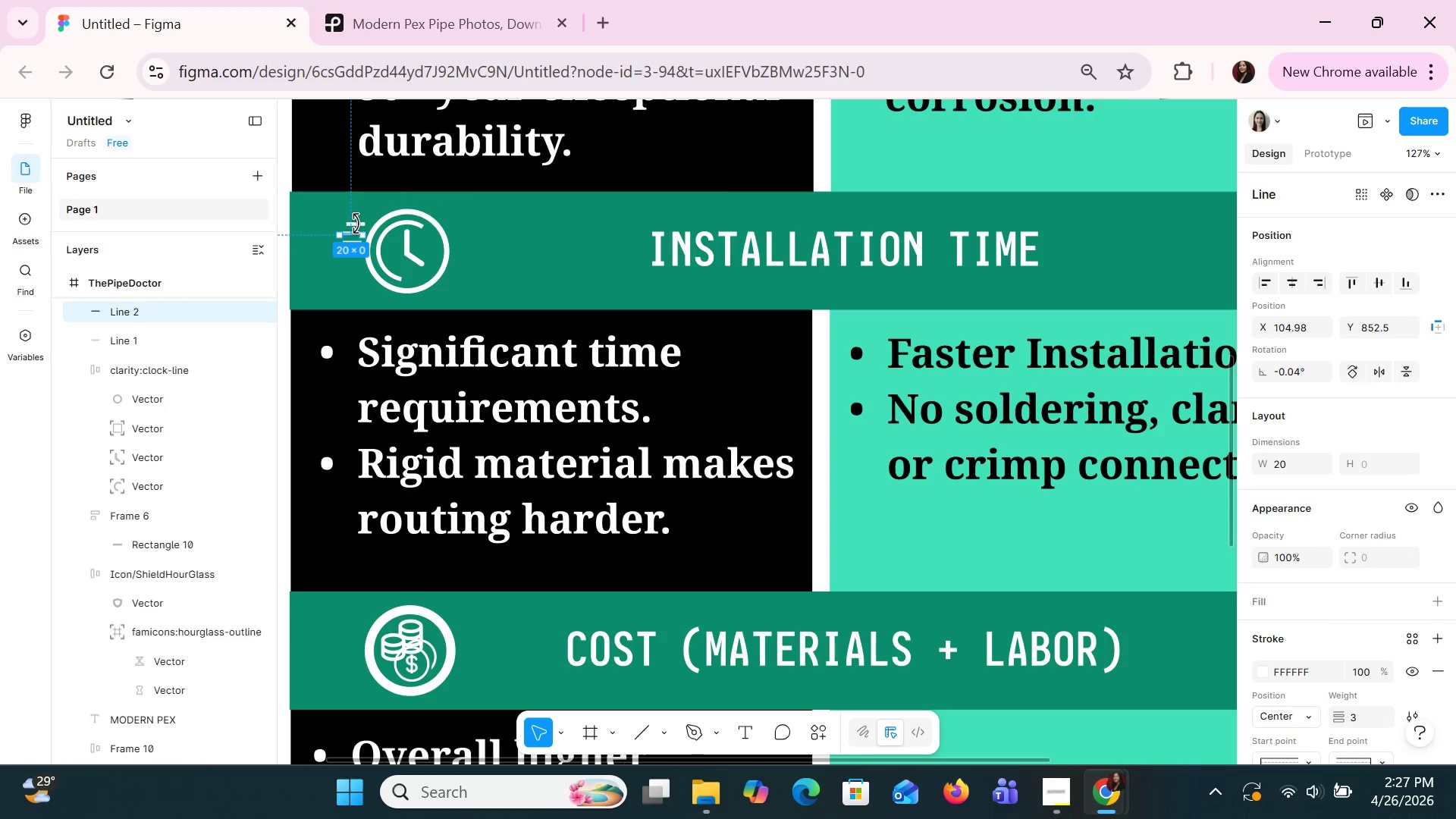 
hold_key(key=ShiftLeft, duration=1.51)
 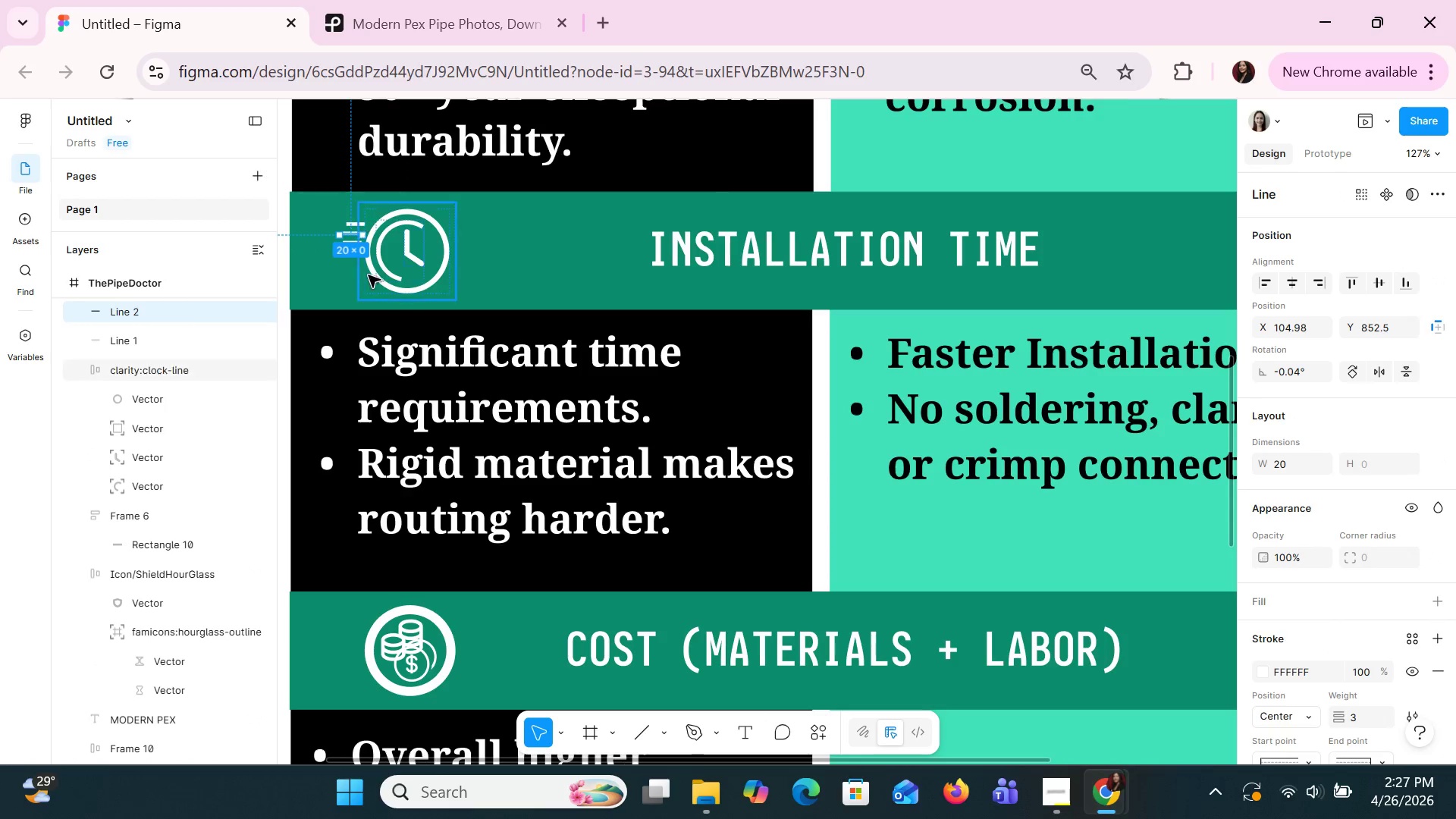 
key(Shift+ShiftLeft)
 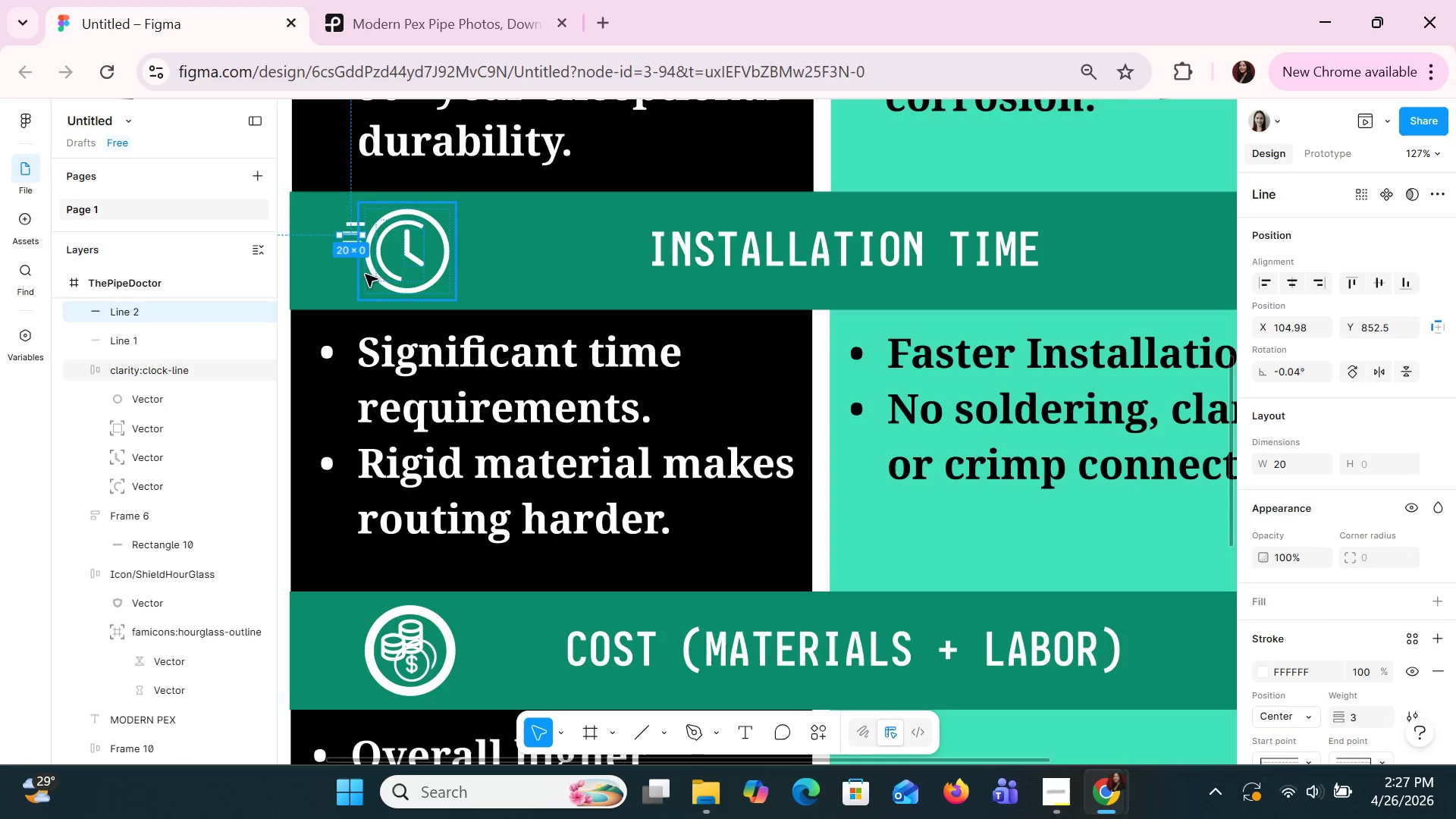 
key(Shift+ShiftLeft)
 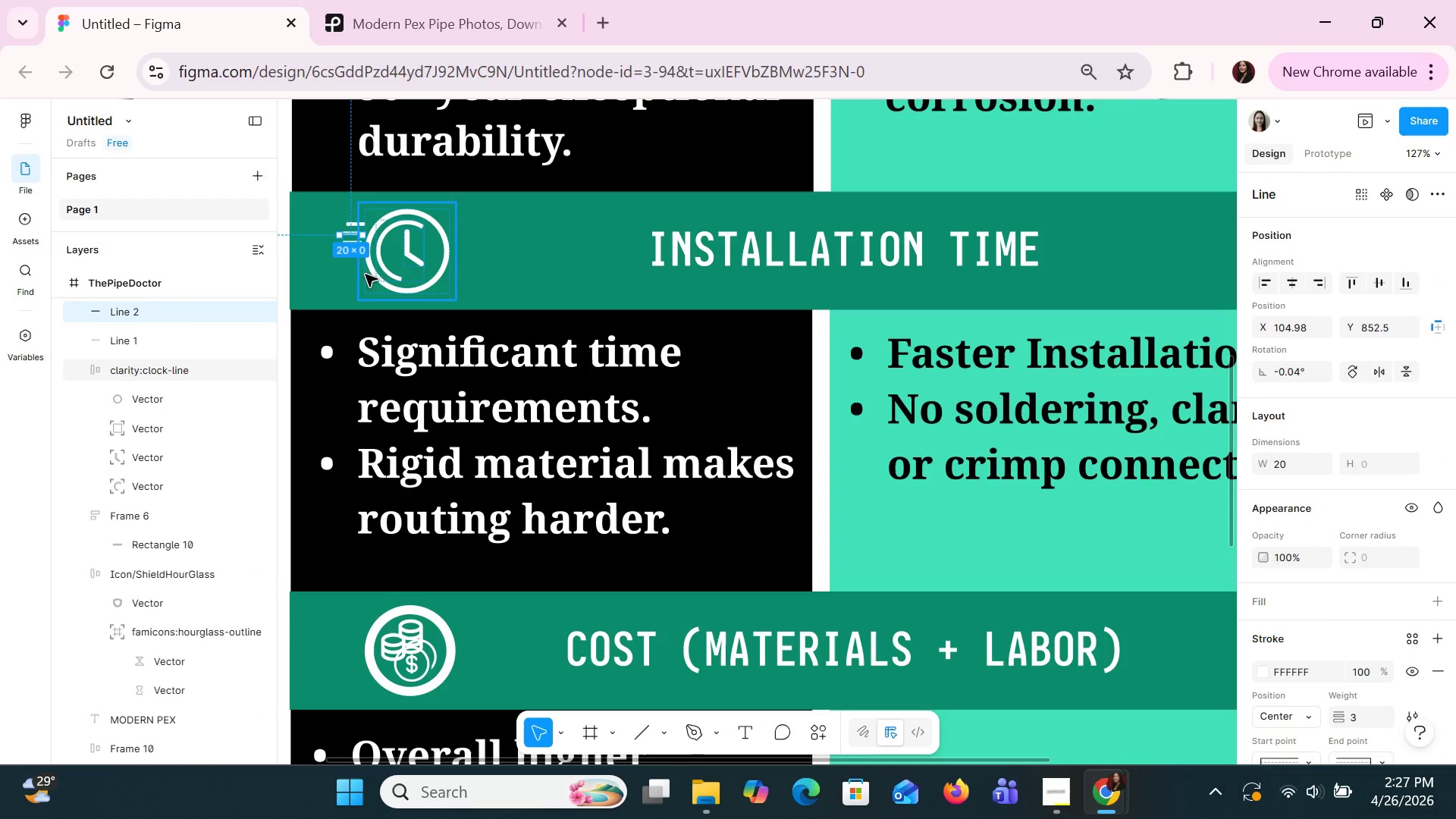 
key(Shift+ShiftLeft)
 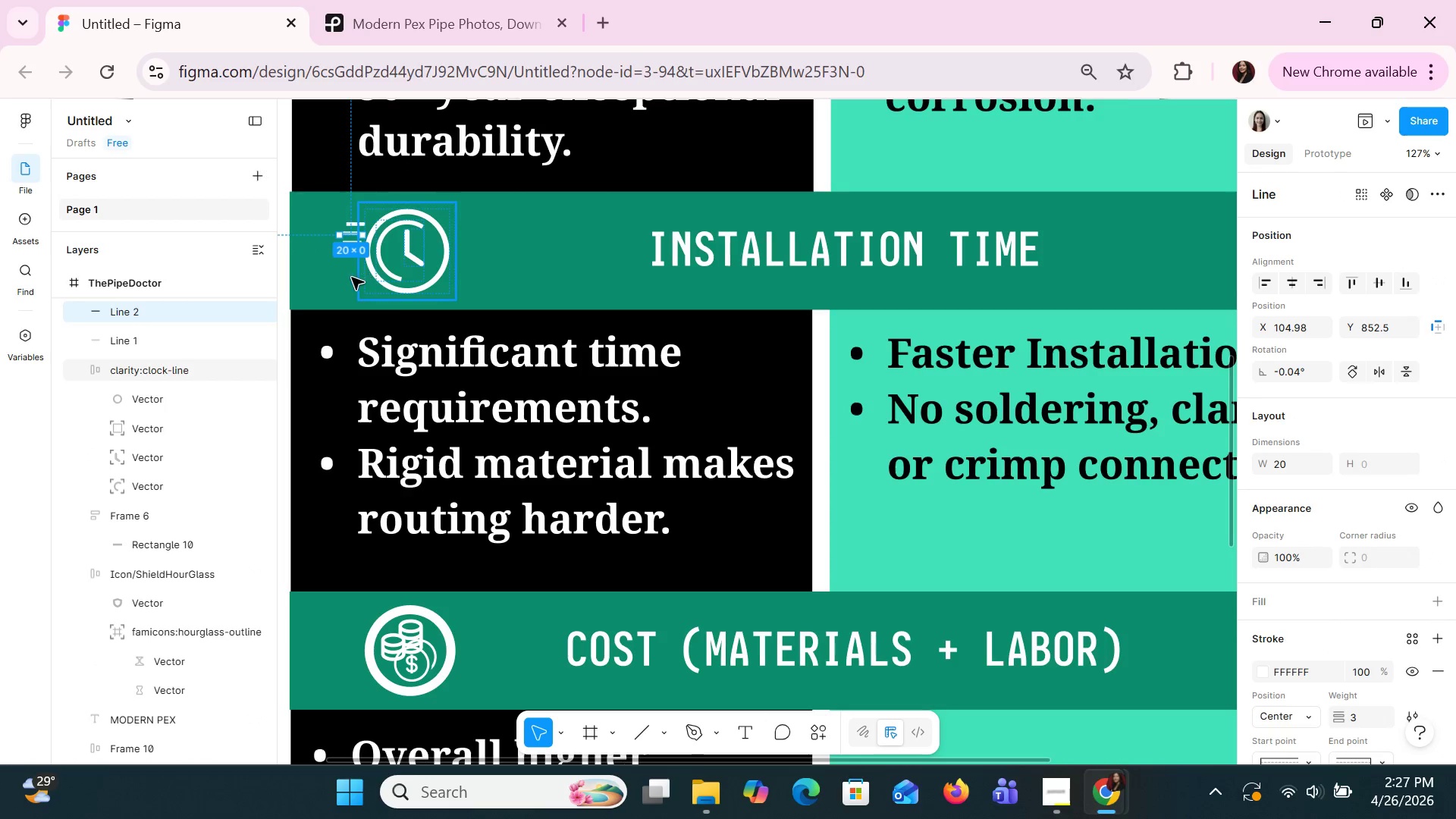 
left_click([351, 277])
 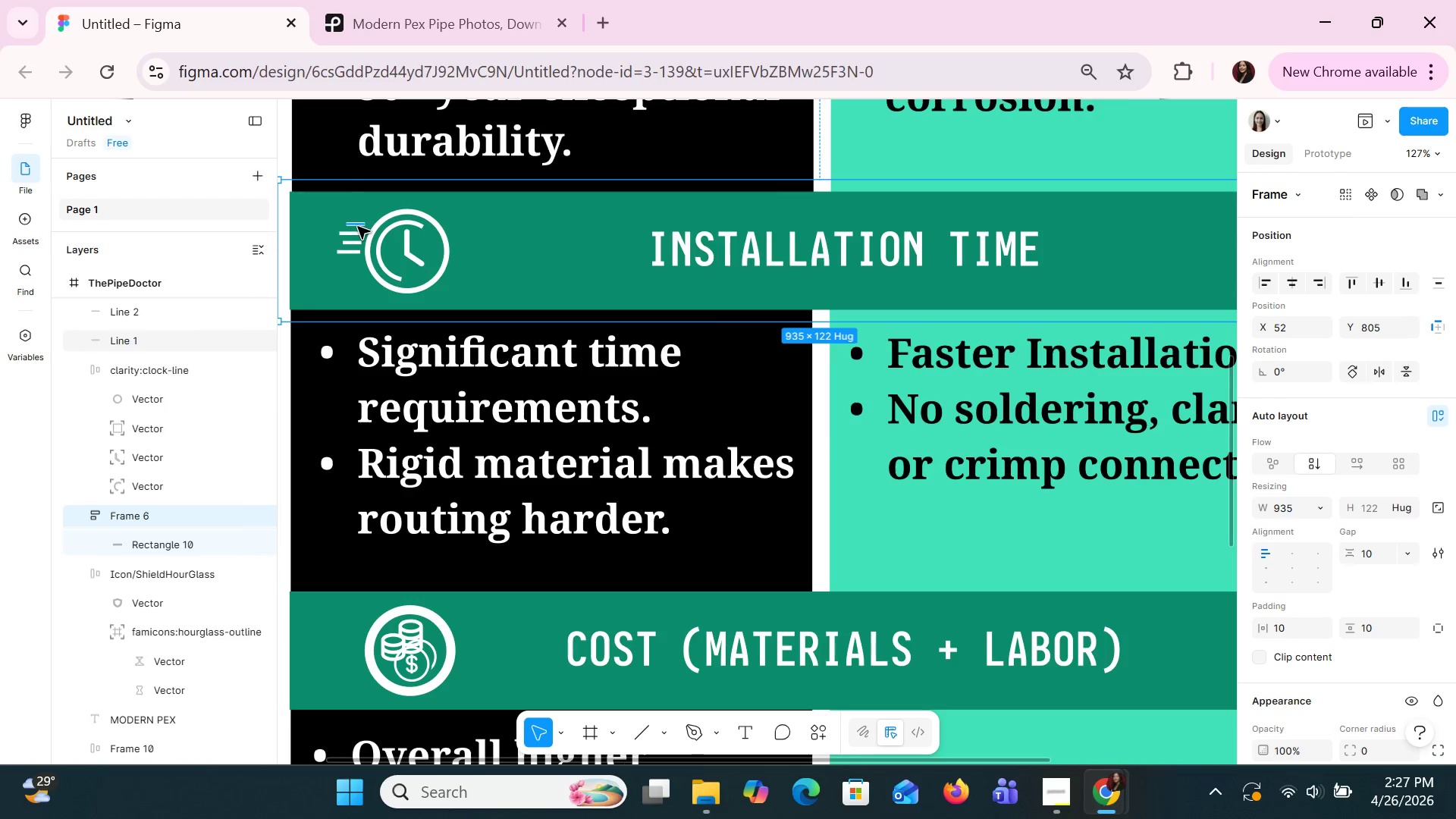 
left_click([357, 226])
 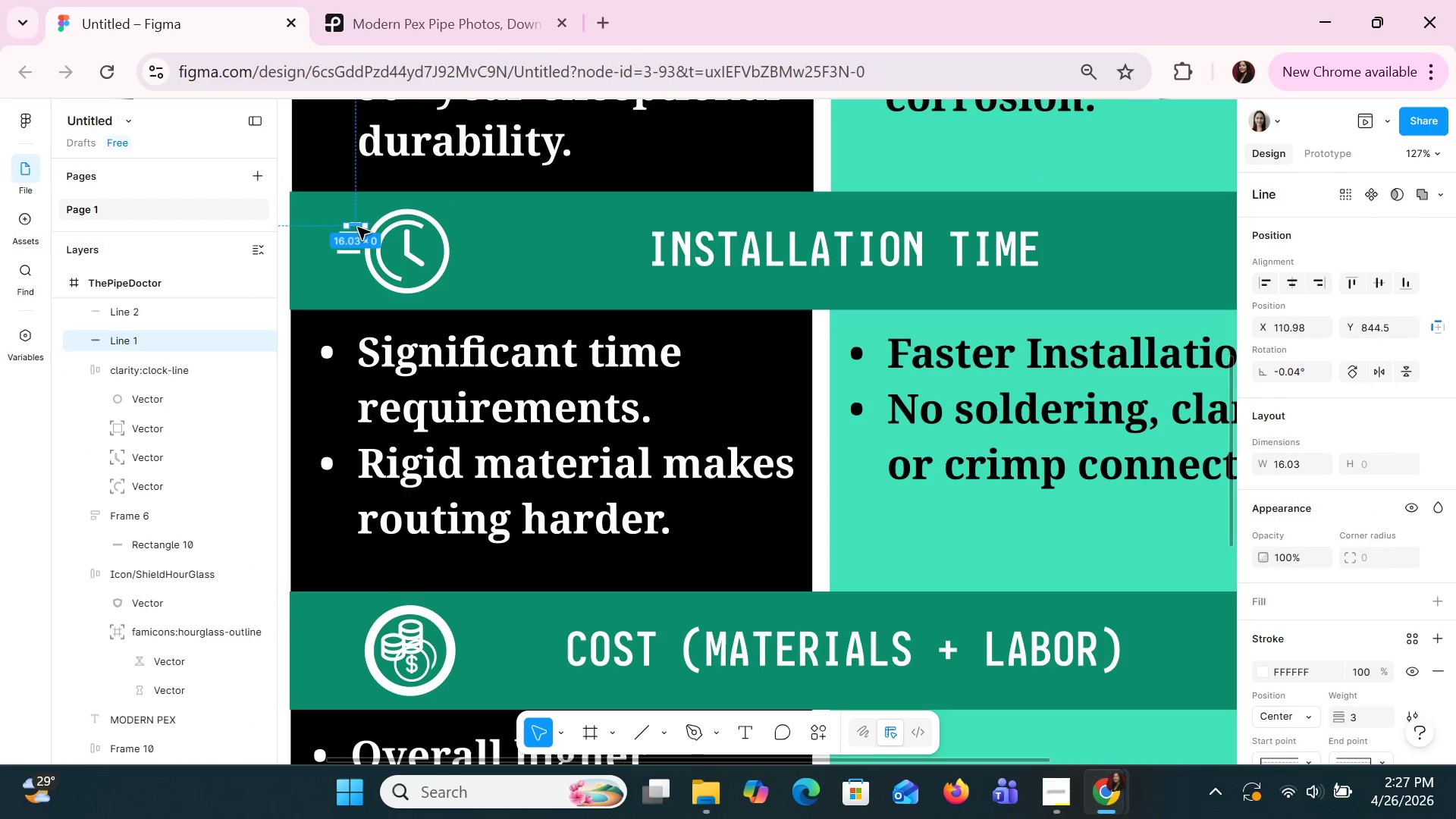 
hold_key(key=ShiftLeft, duration=1.5)
 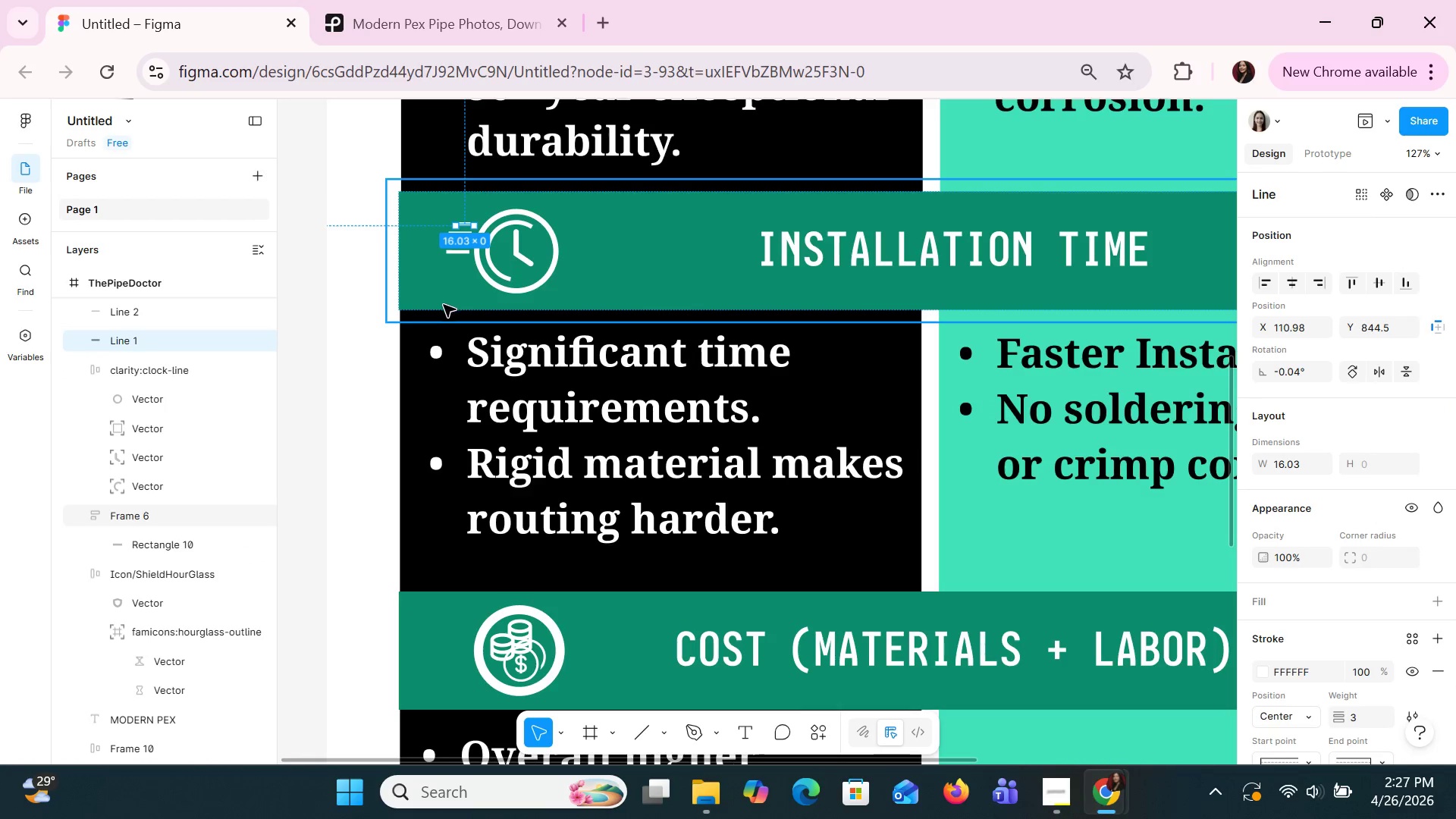 
hold_key(key=ShiftLeft, duration=0.84)
 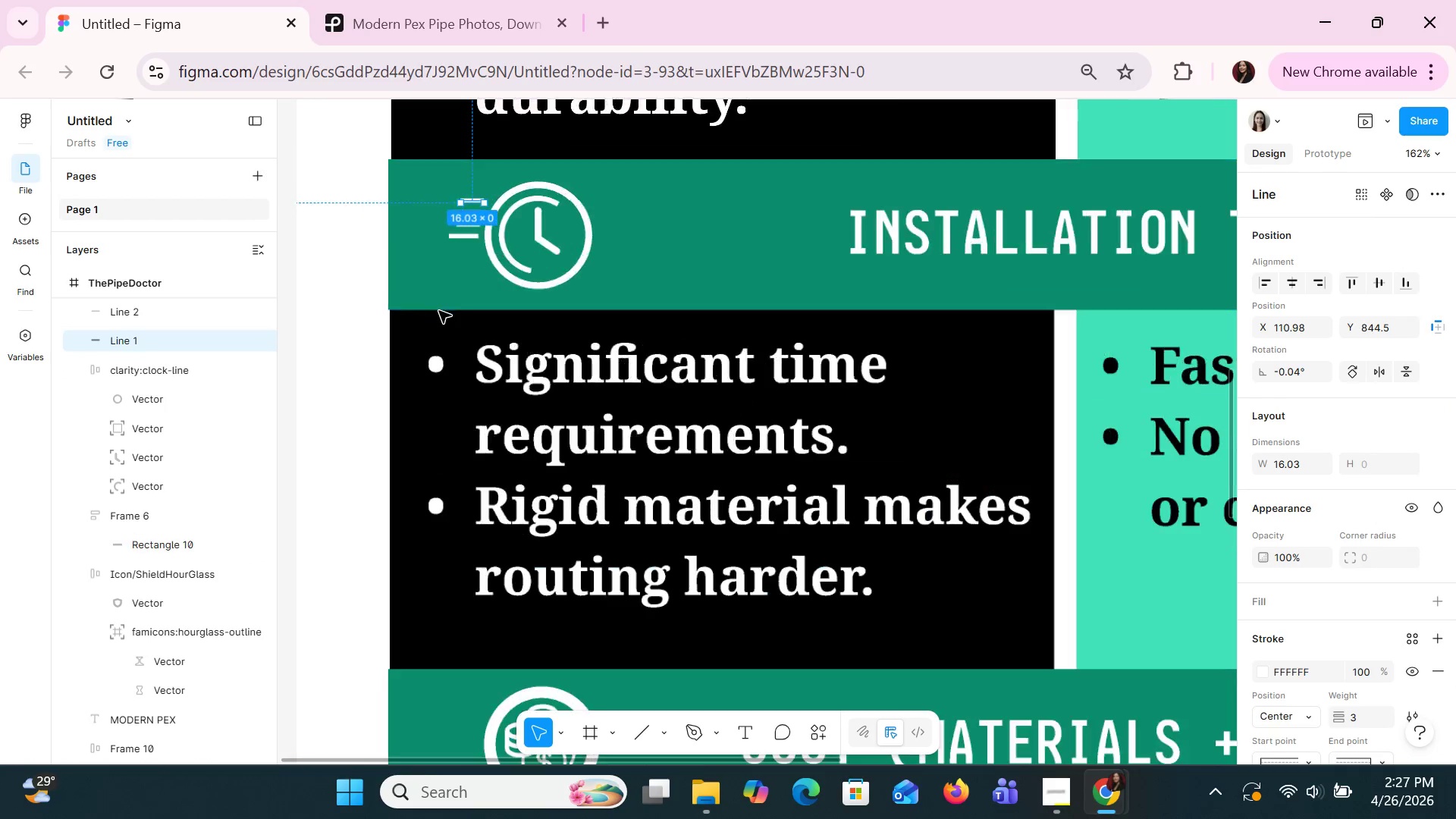 
scroll: coordinate [337, 288], scroll_direction: up, amount: 1.0
 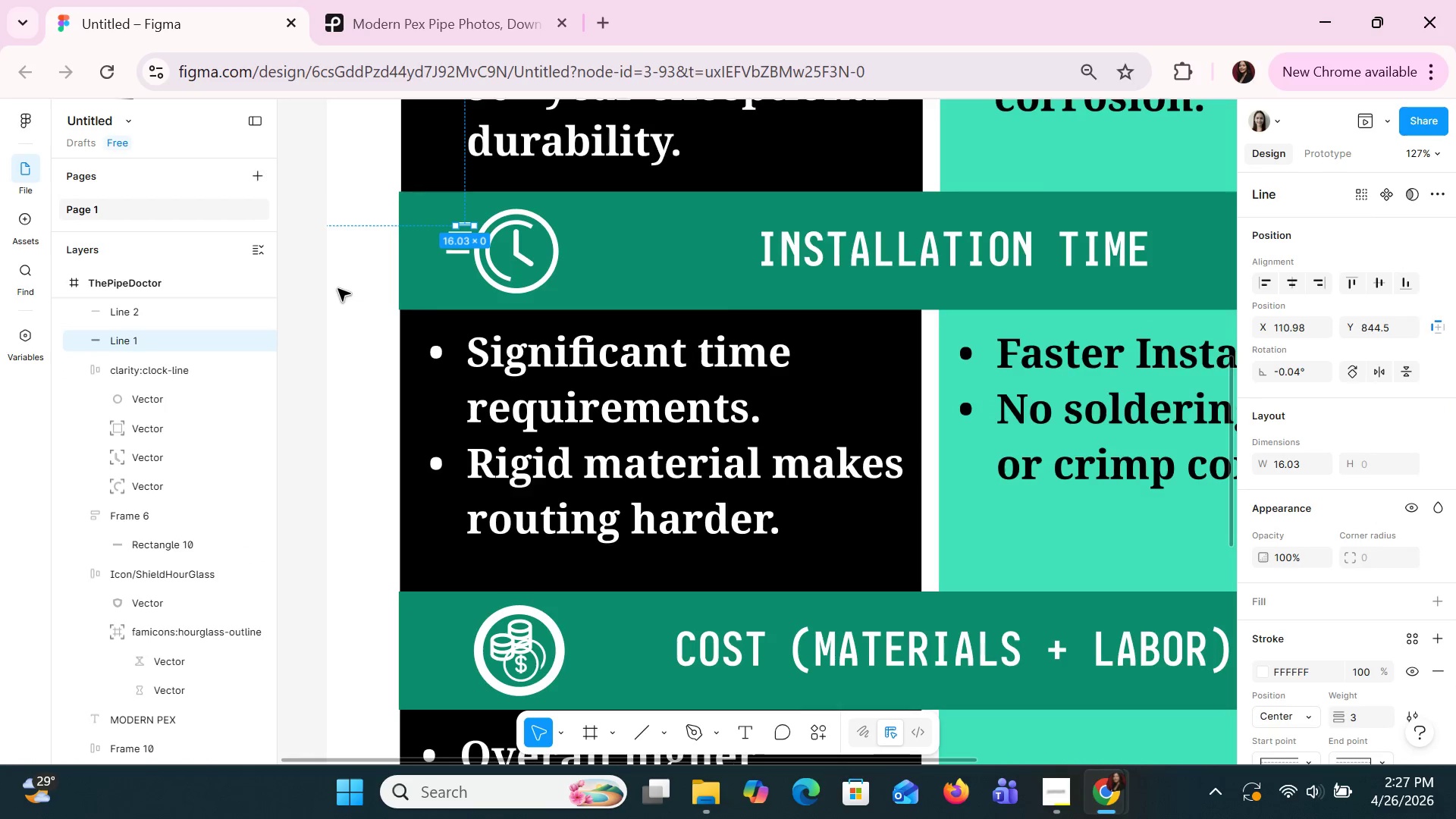 
hold_key(key=ShiftLeft, duration=1.5)
hold_key(key=ControlLeft, duration=0.69)
scroll: coordinate [438, 310], scroll_direction: up, amount: 1.0
 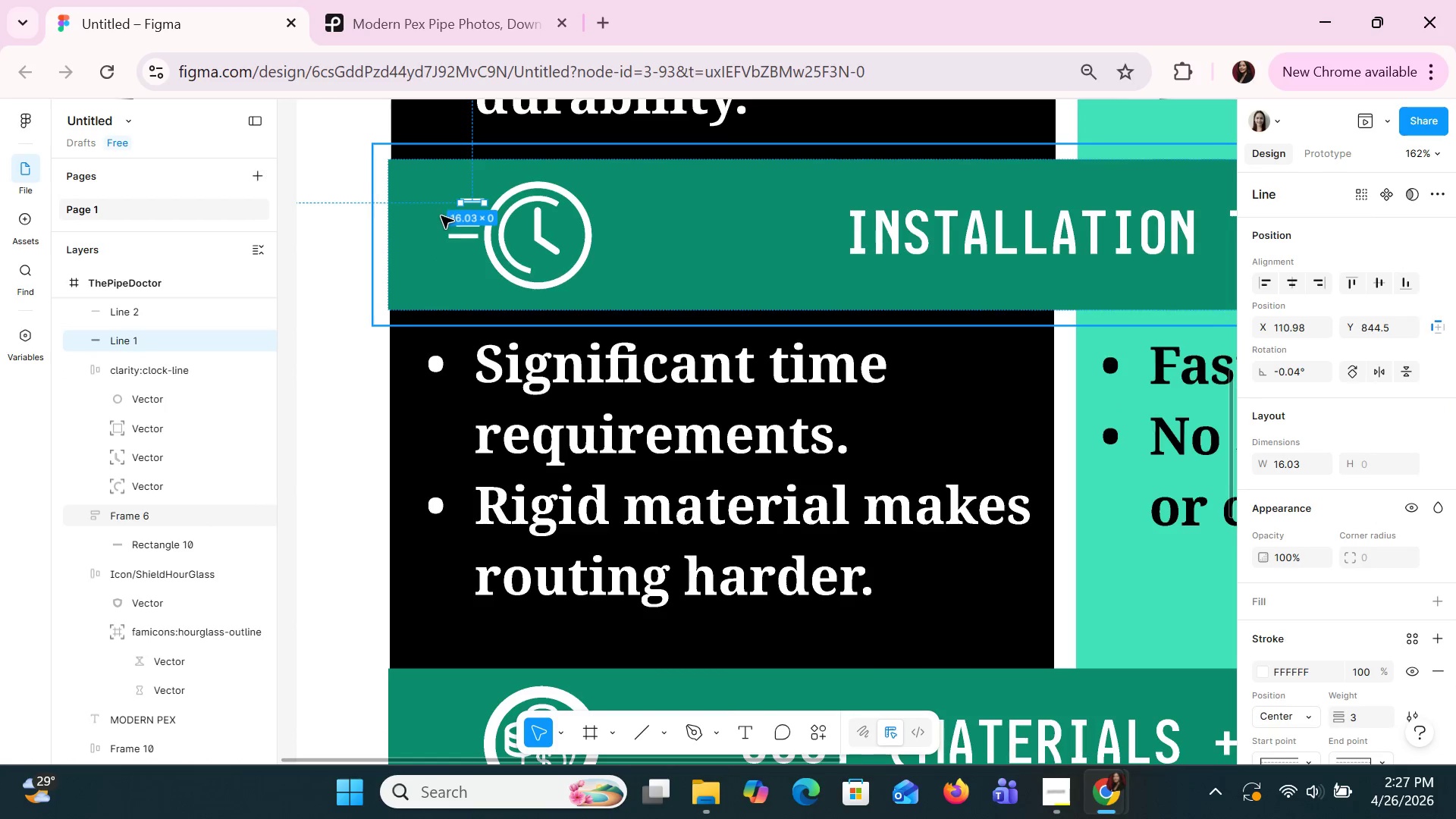 
hold_key(key=ShiftLeft, duration=1.52)
 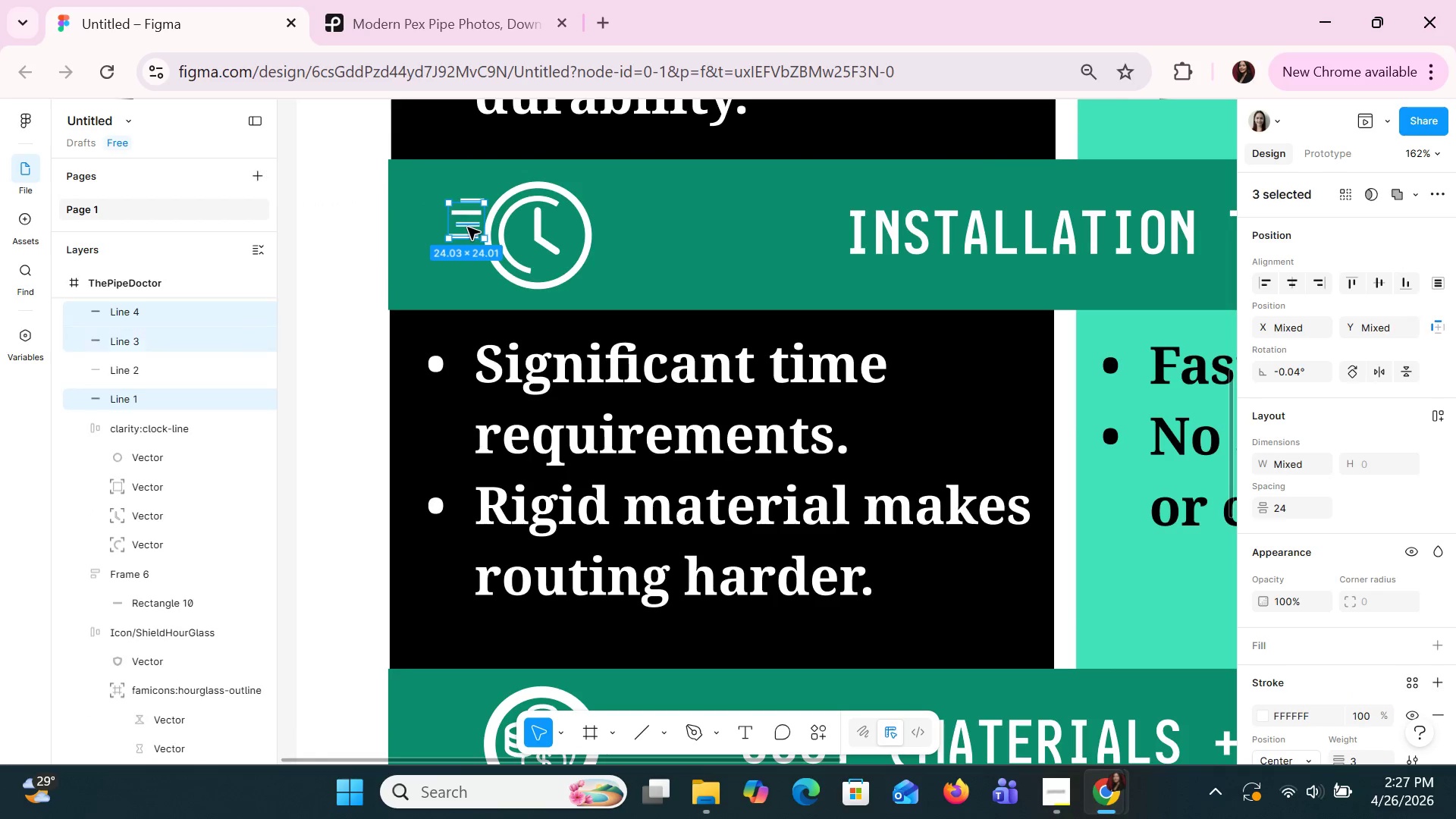 
hold_key(key=ShiftLeft, duration=1.51)
left_click([467, 227])
 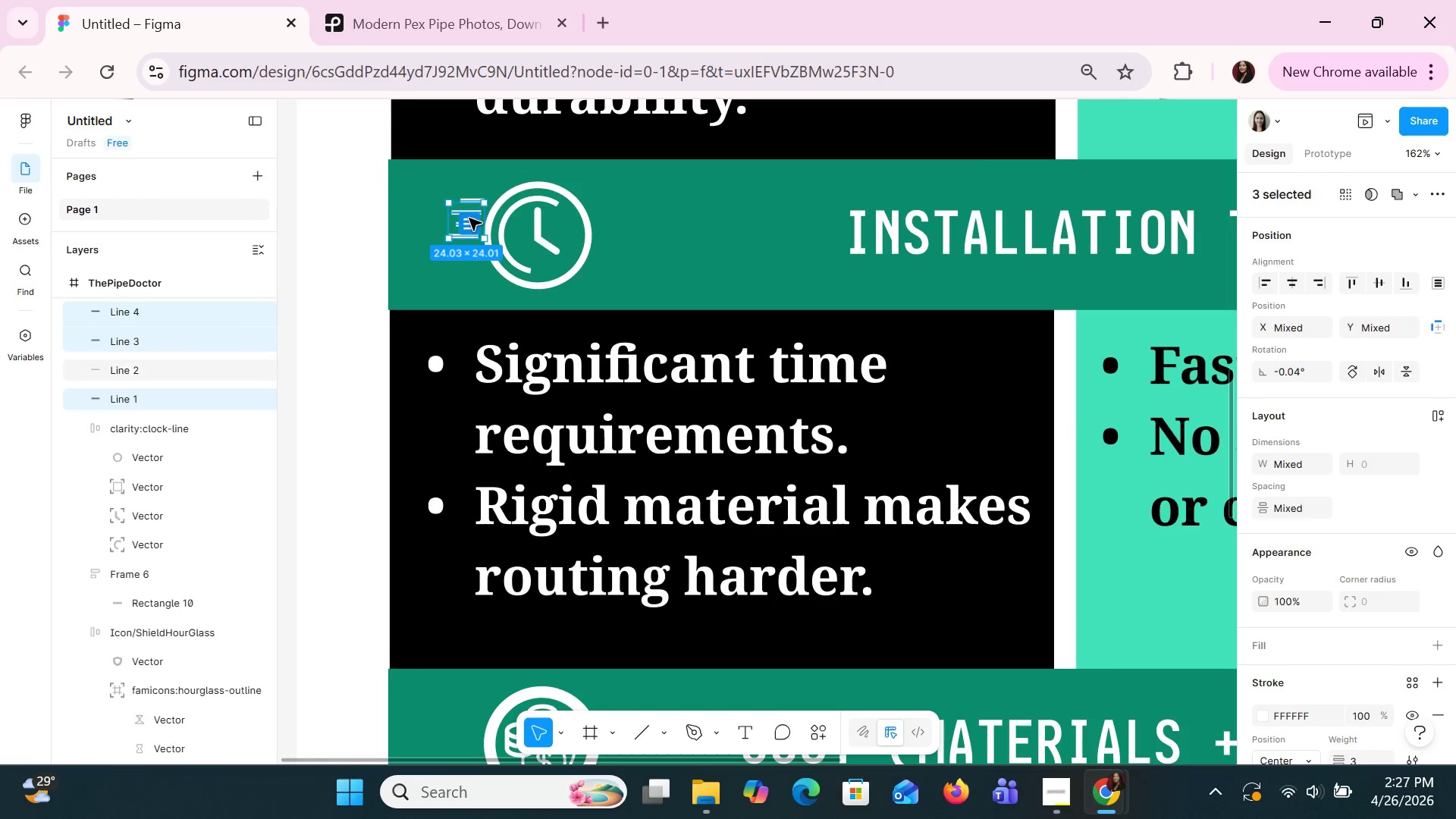 
hold_key(key=ShiftLeft, duration=1.5)
 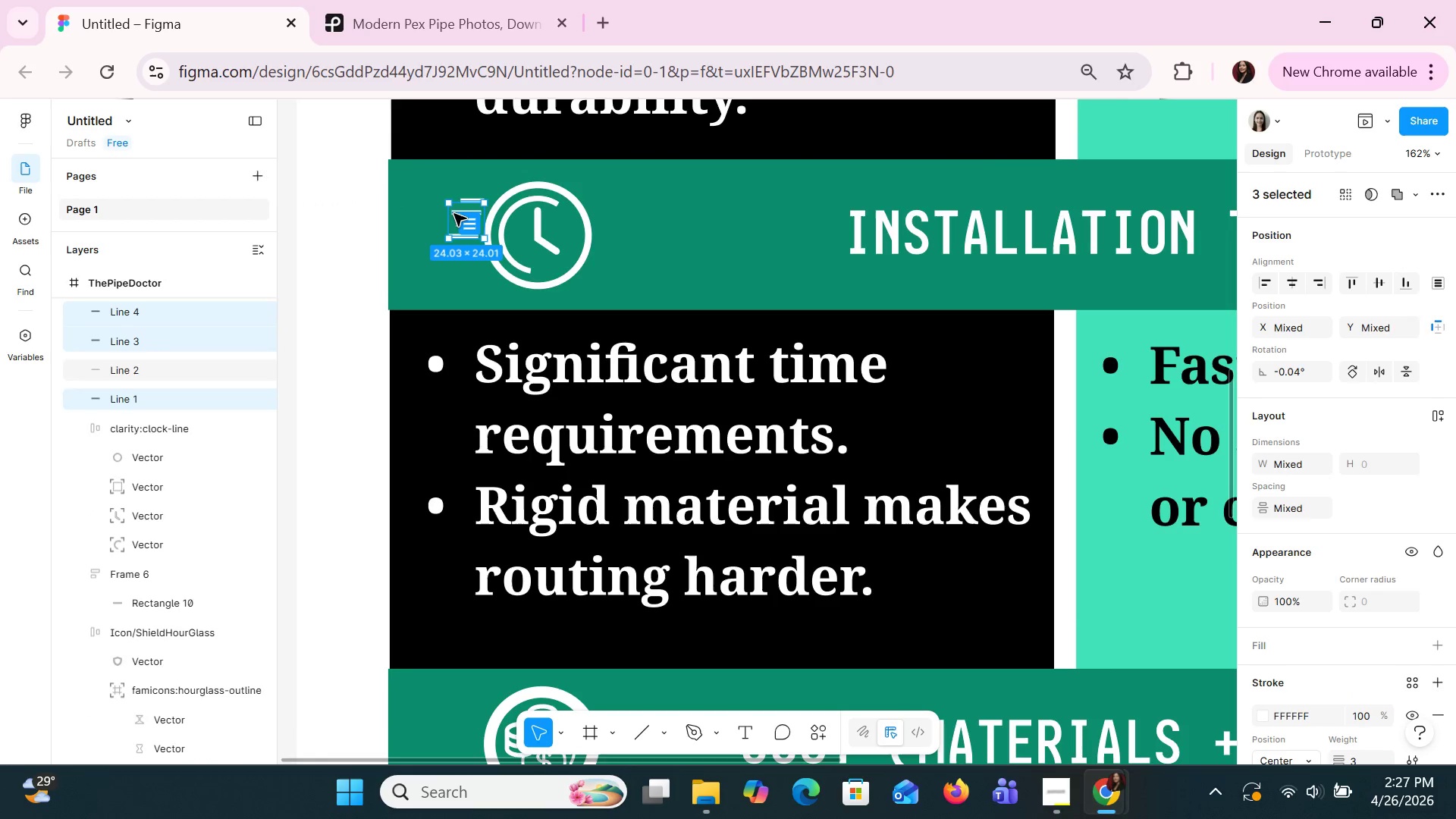 
hold_key(key=ShiftLeft, duration=1.52)
left_click([453, 213])
 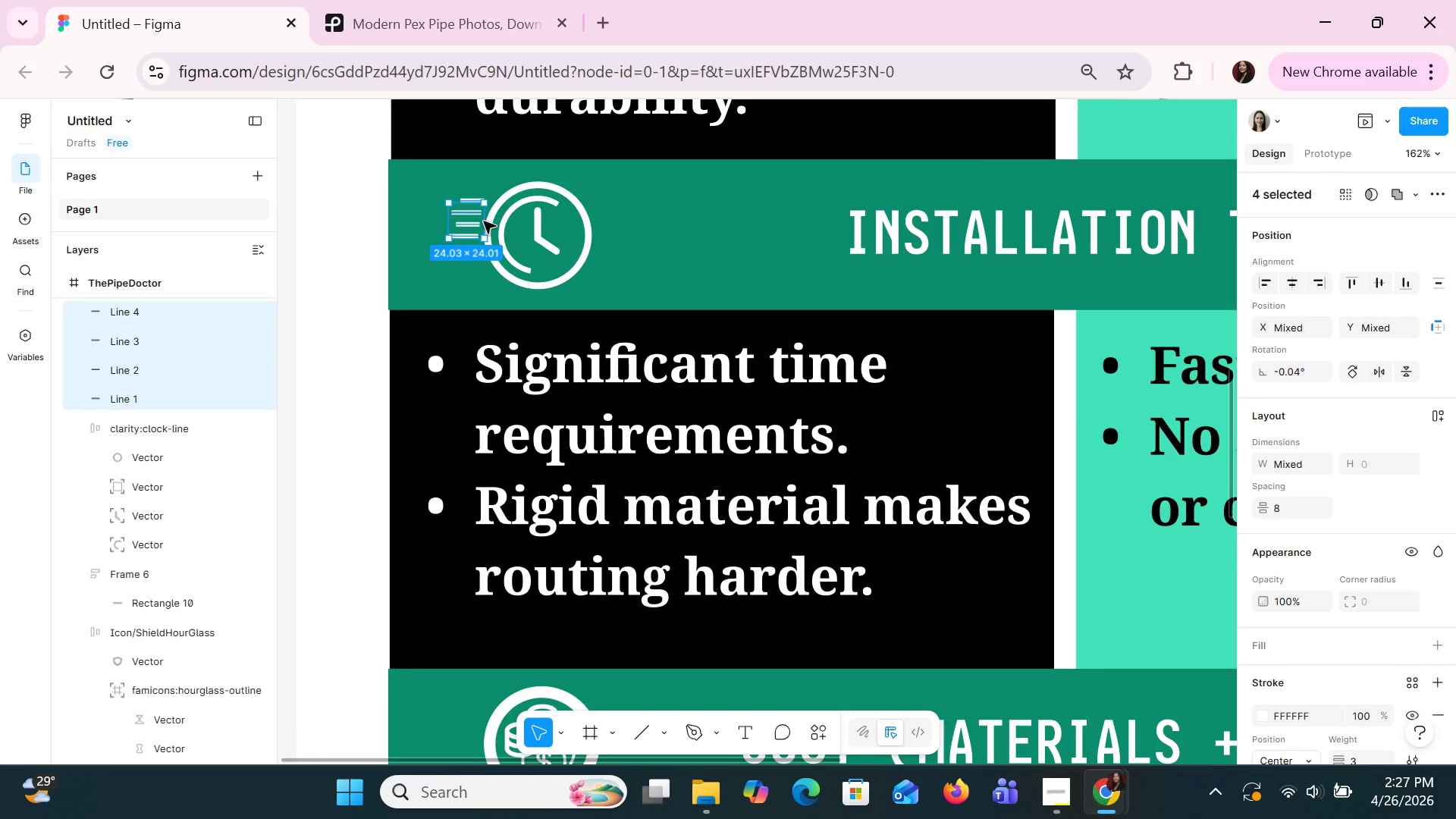 
hold_key(key=ShiftLeft, duration=1.51)
 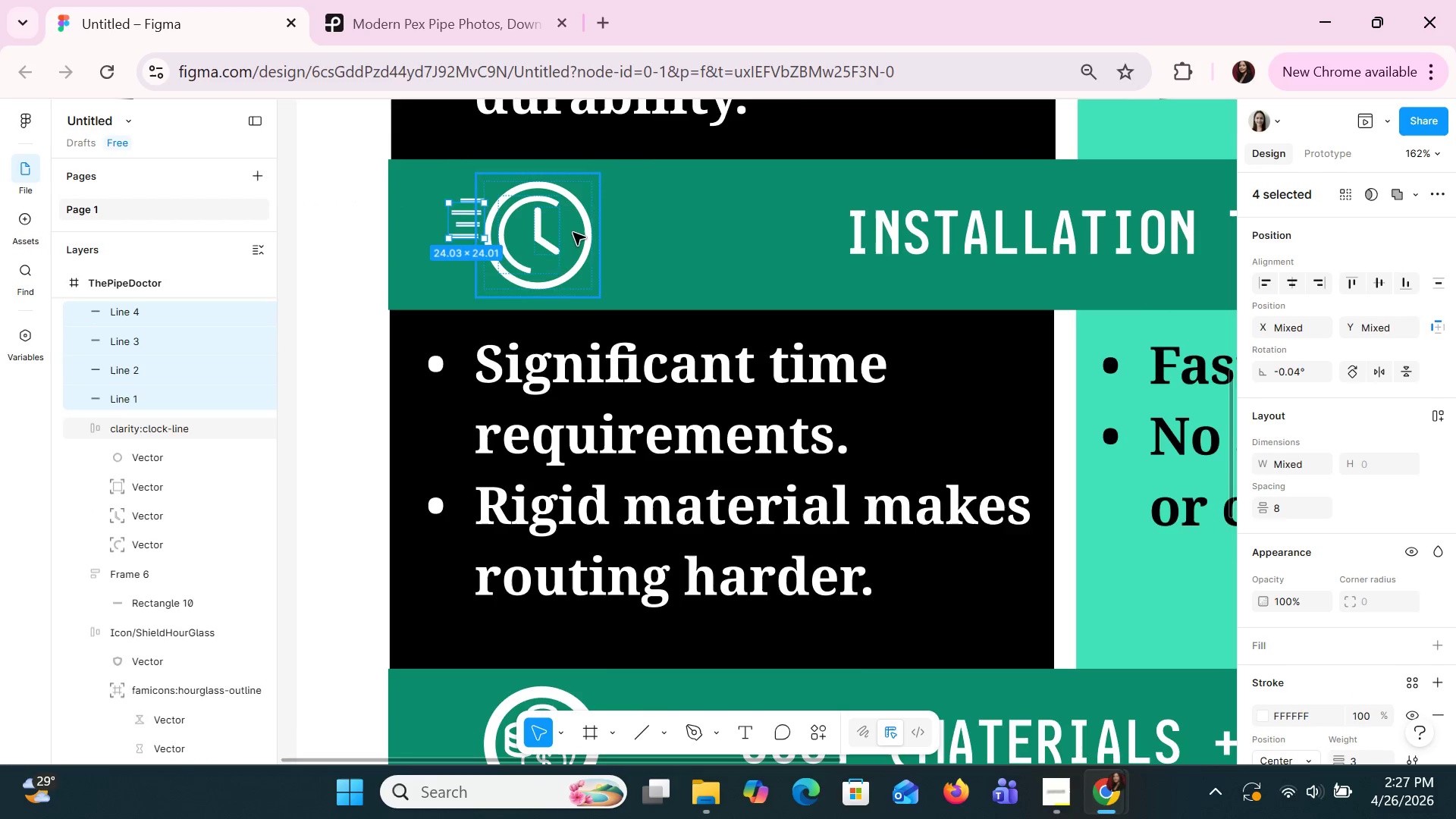 
key(Shift+ShiftLeft)
 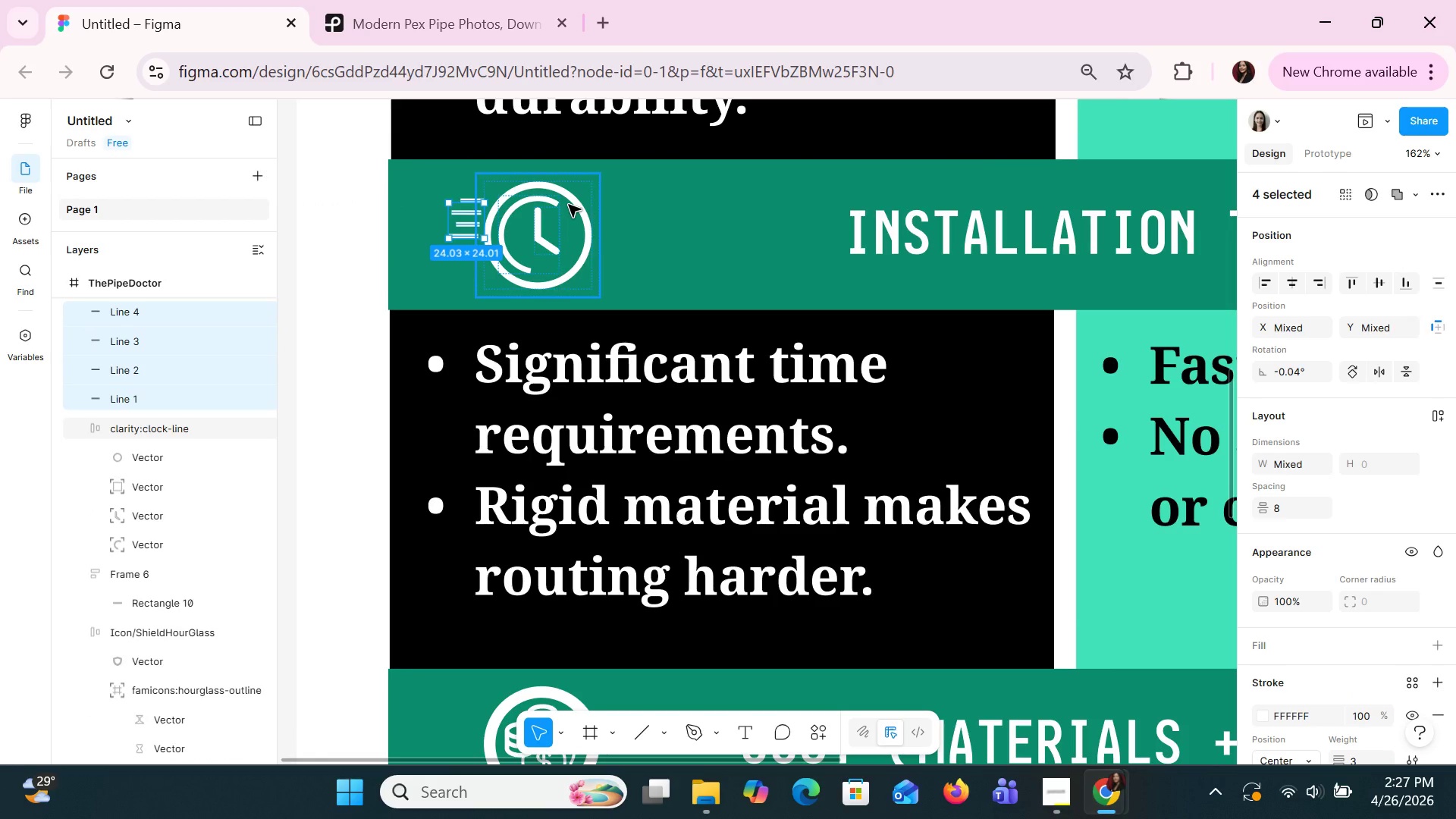 
key(Shift+ShiftLeft)
 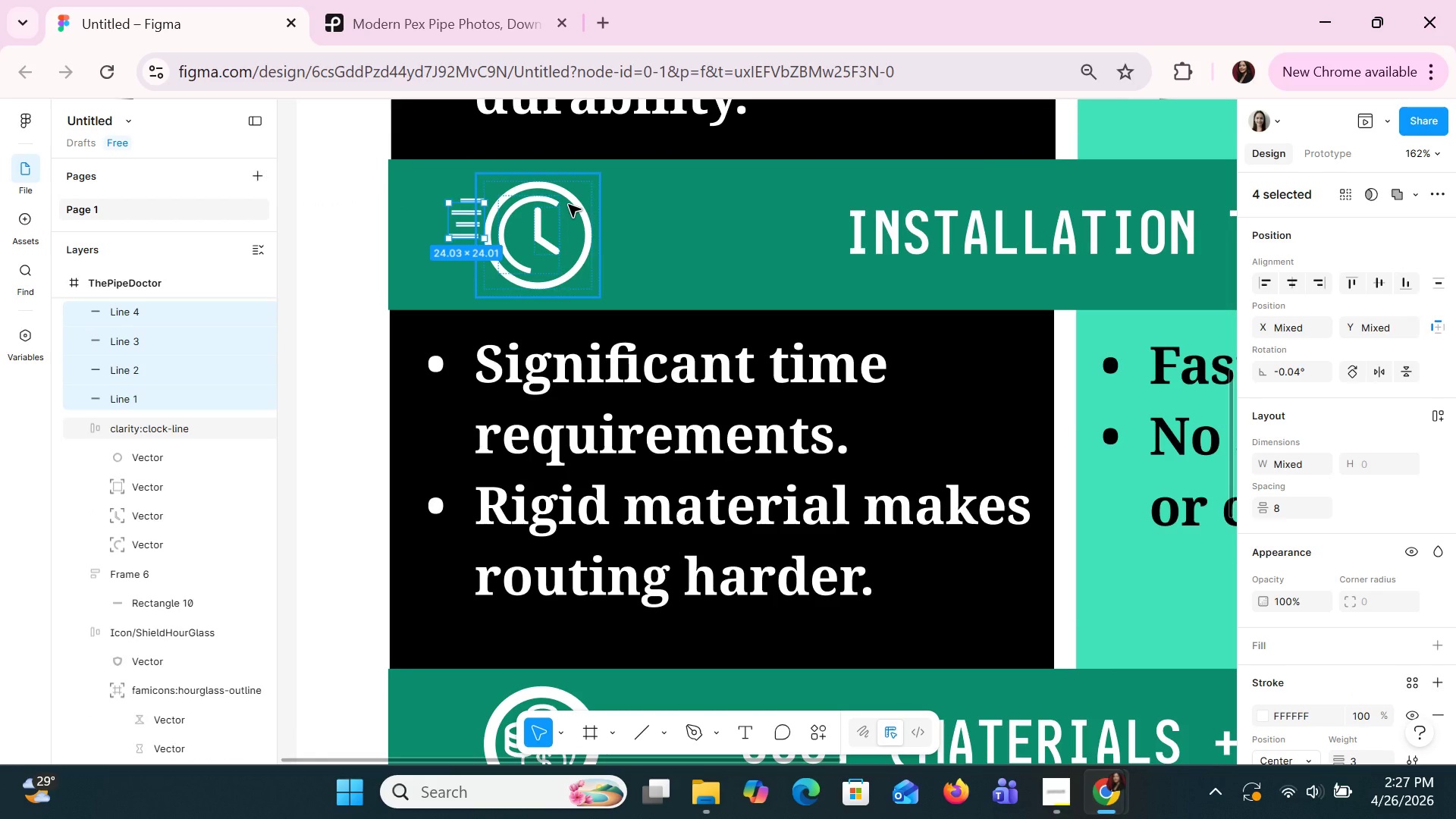 
key(Shift+ShiftLeft)
 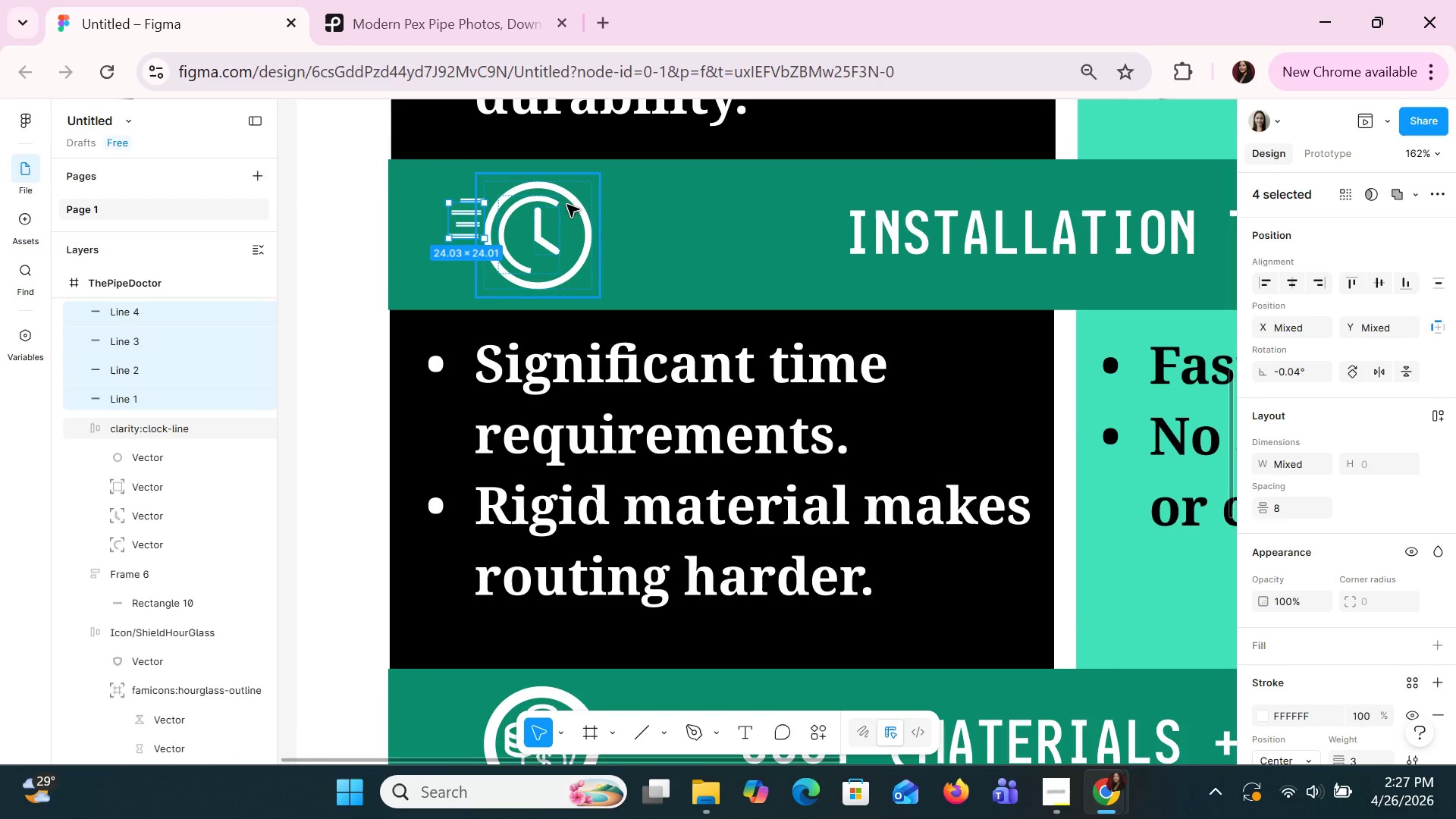 
key(Shift+ShiftLeft)
 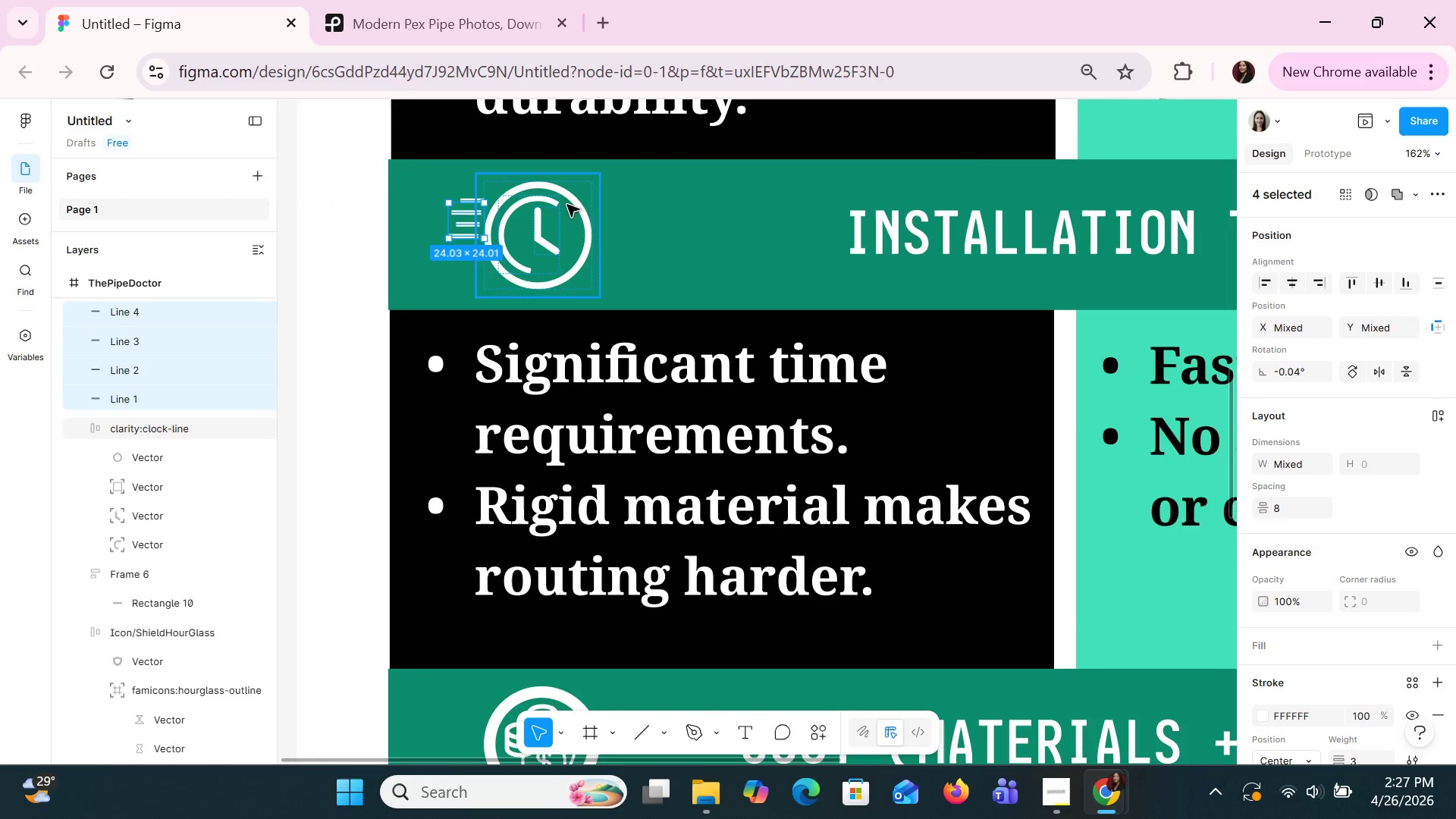 
key(Shift+ShiftLeft)
 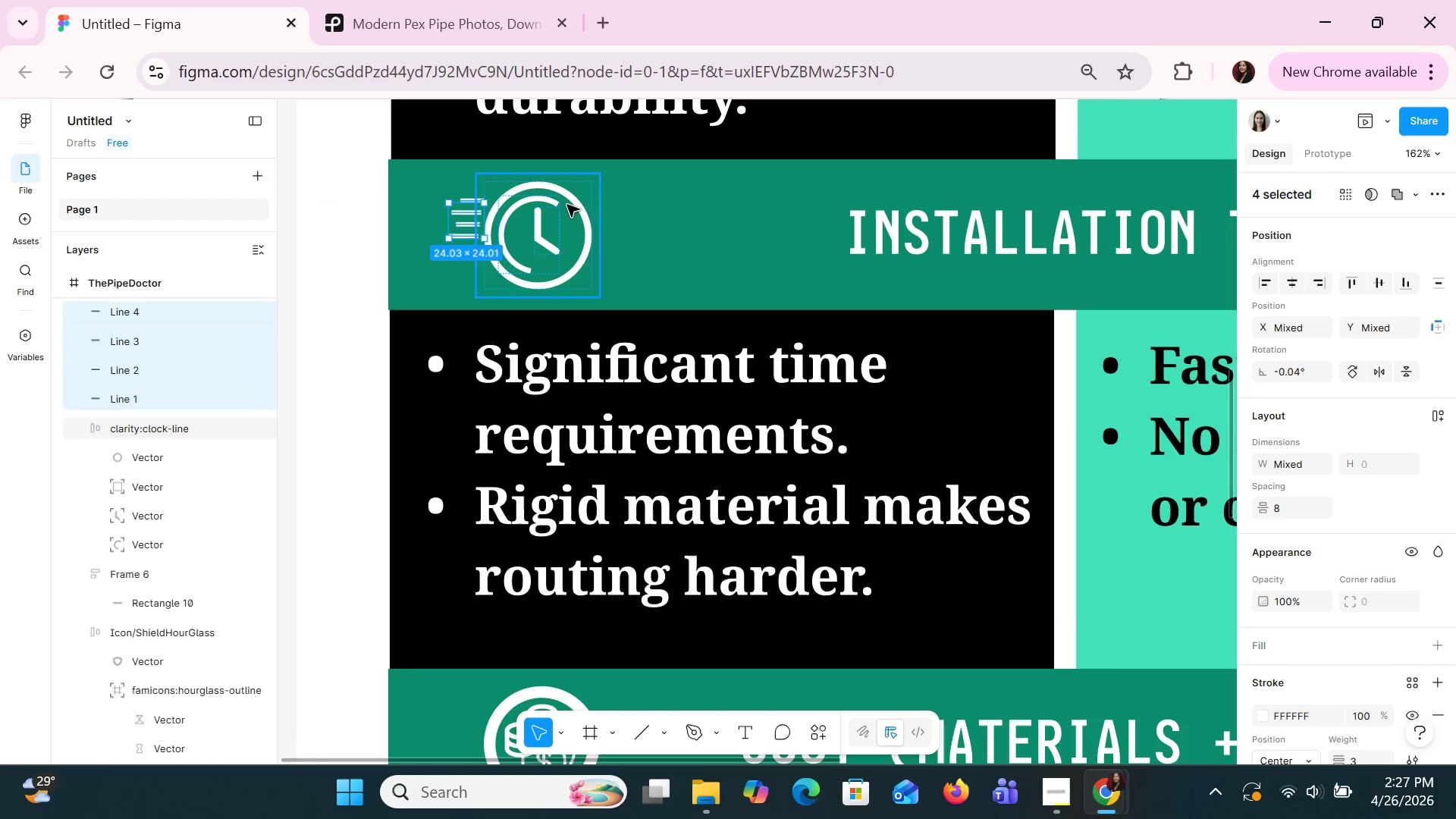 
key(Shift+ShiftLeft)
 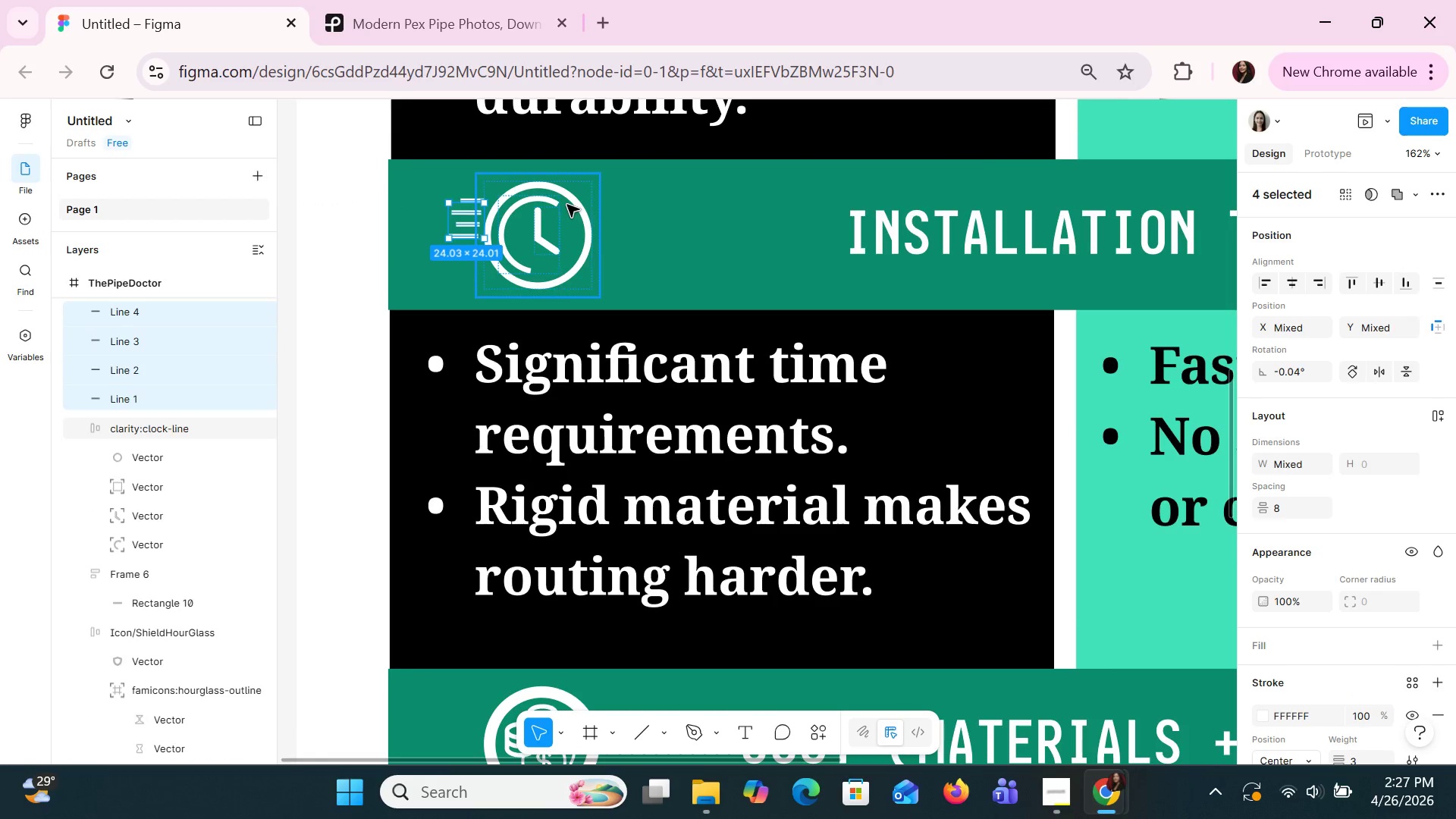 
key(Shift+ShiftLeft)
 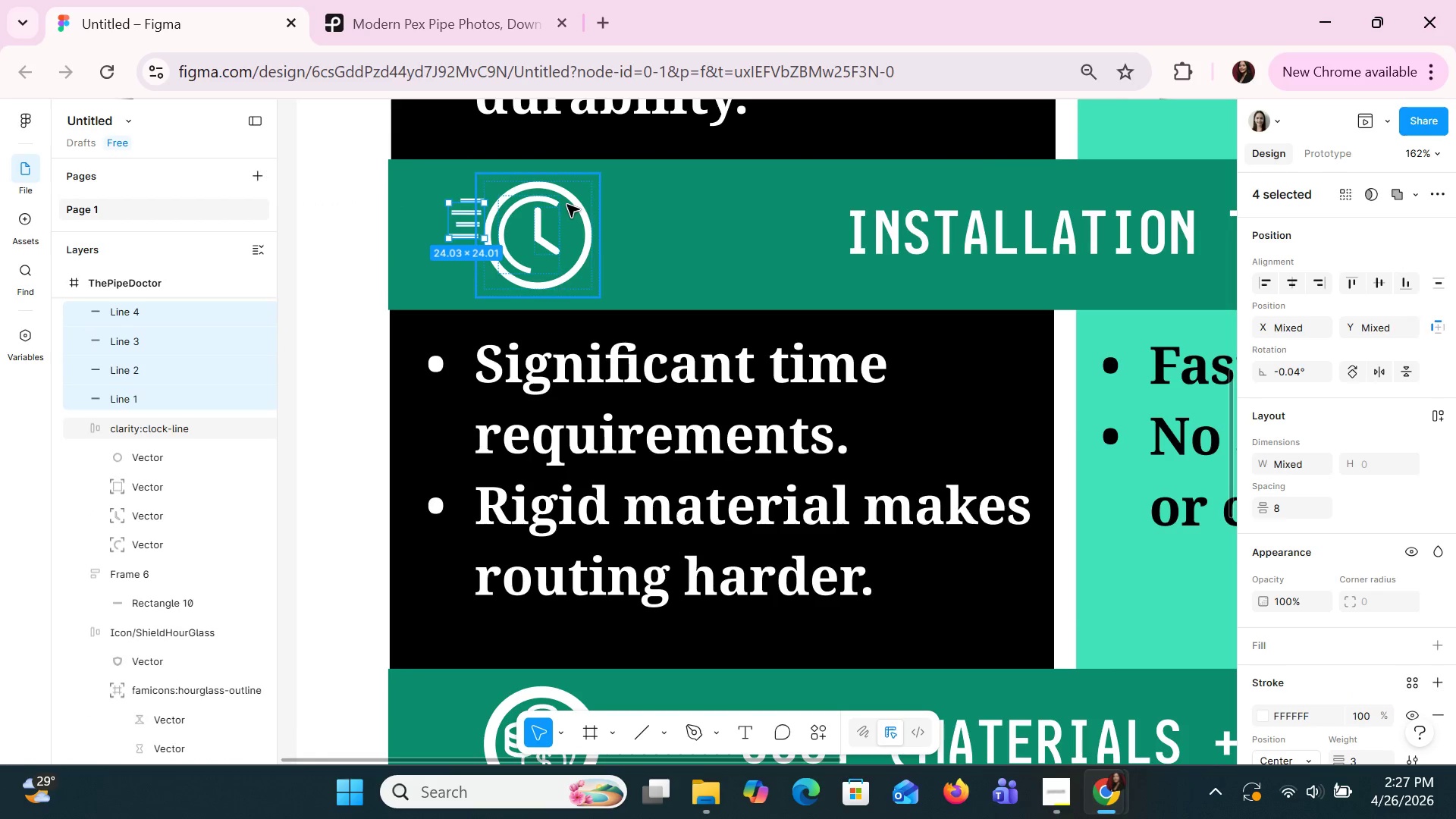 
key(Shift+ShiftLeft)
 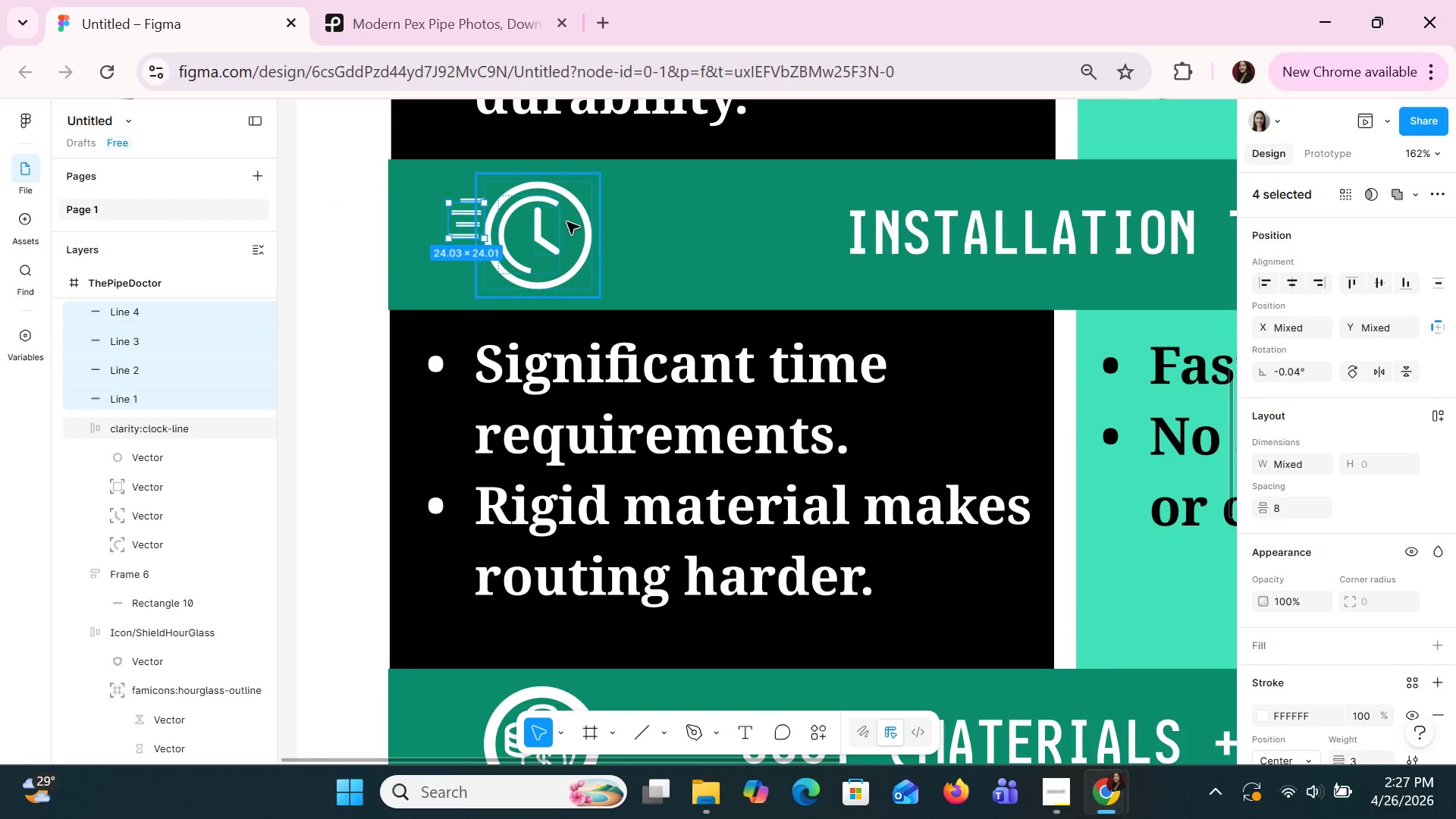 
key(Shift+ShiftLeft)
 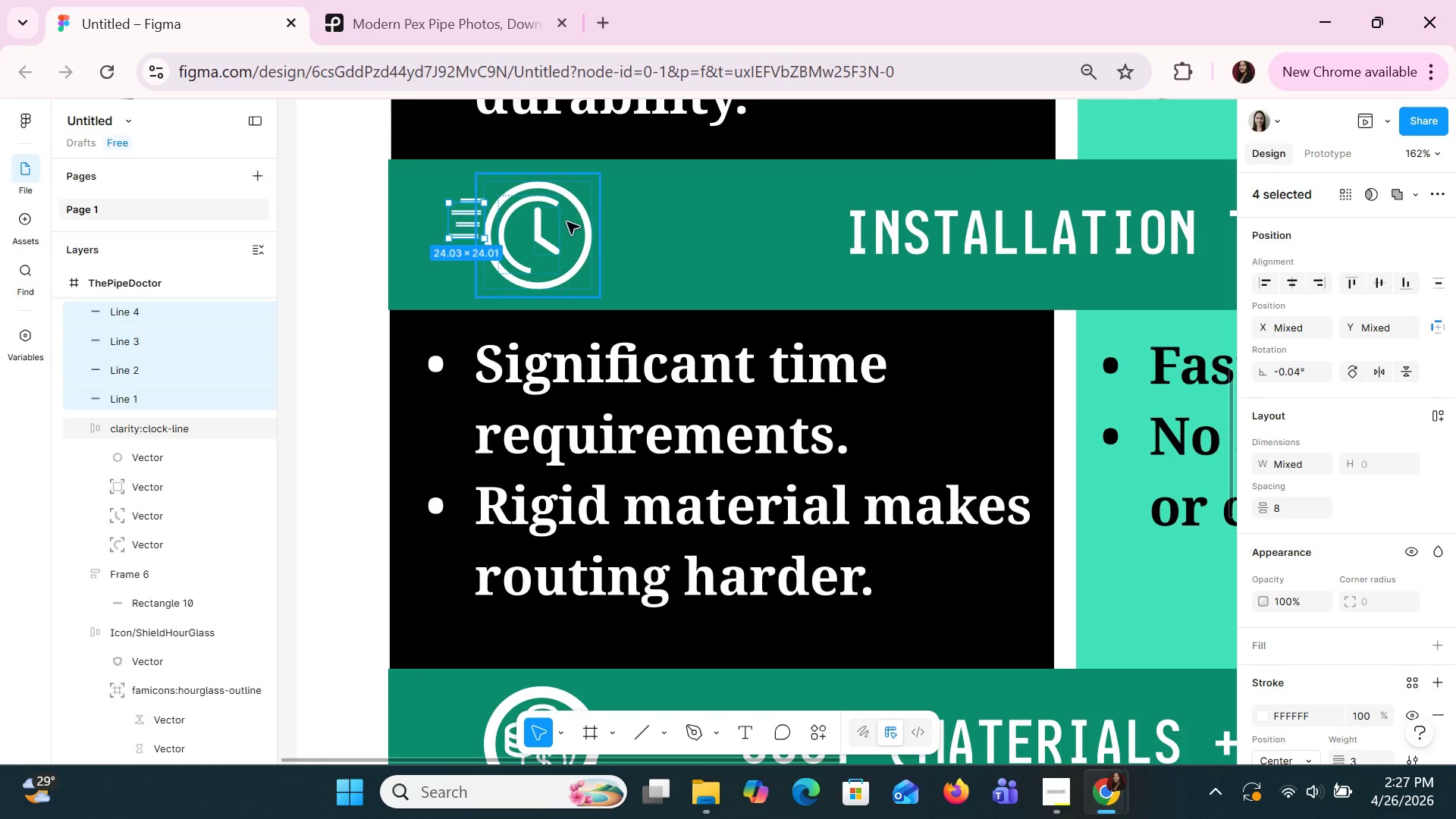 
key(Shift+ShiftLeft)
 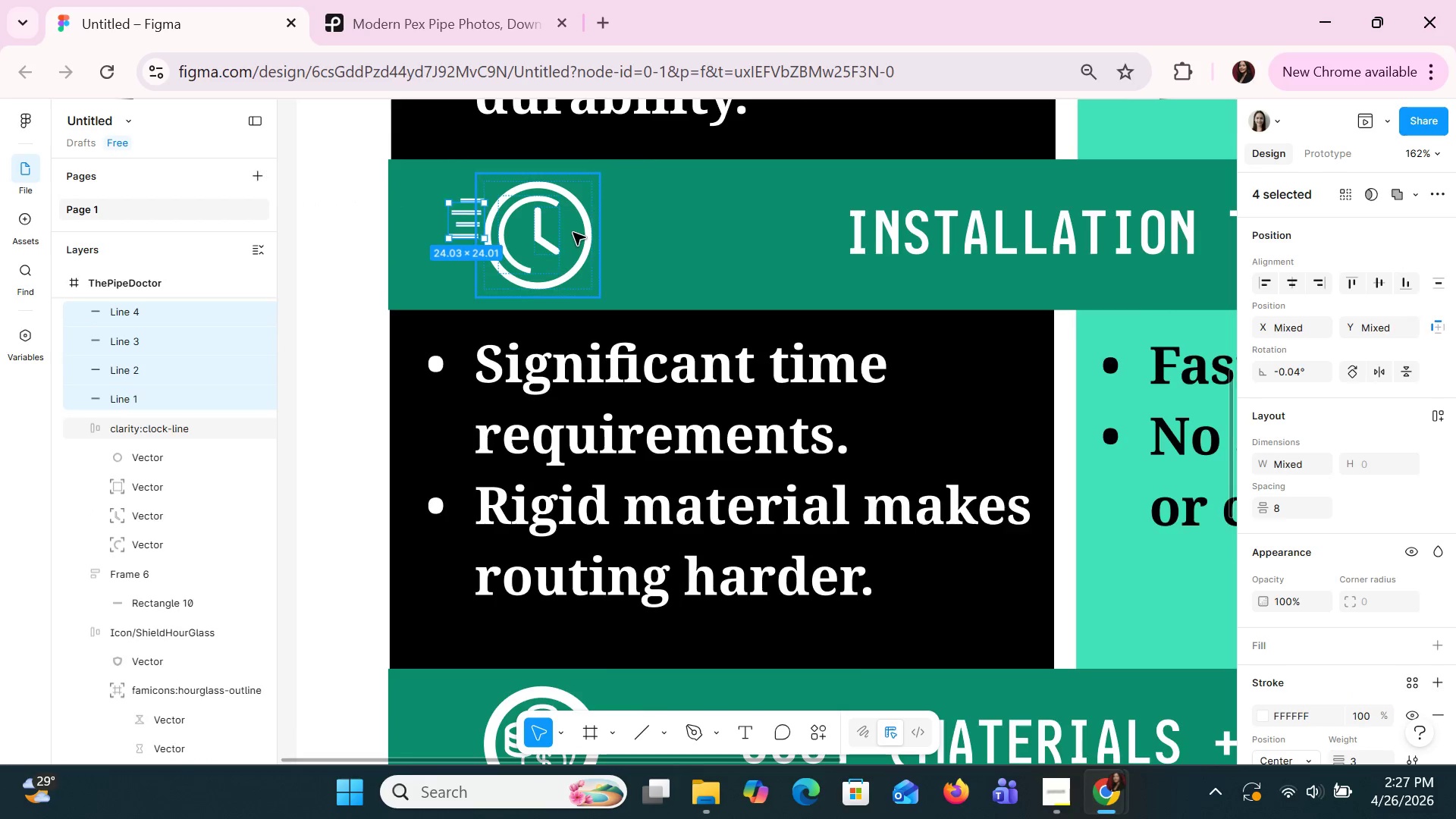 
scroll: coordinate [573, 232], scroll_direction: up, amount: 1.0
 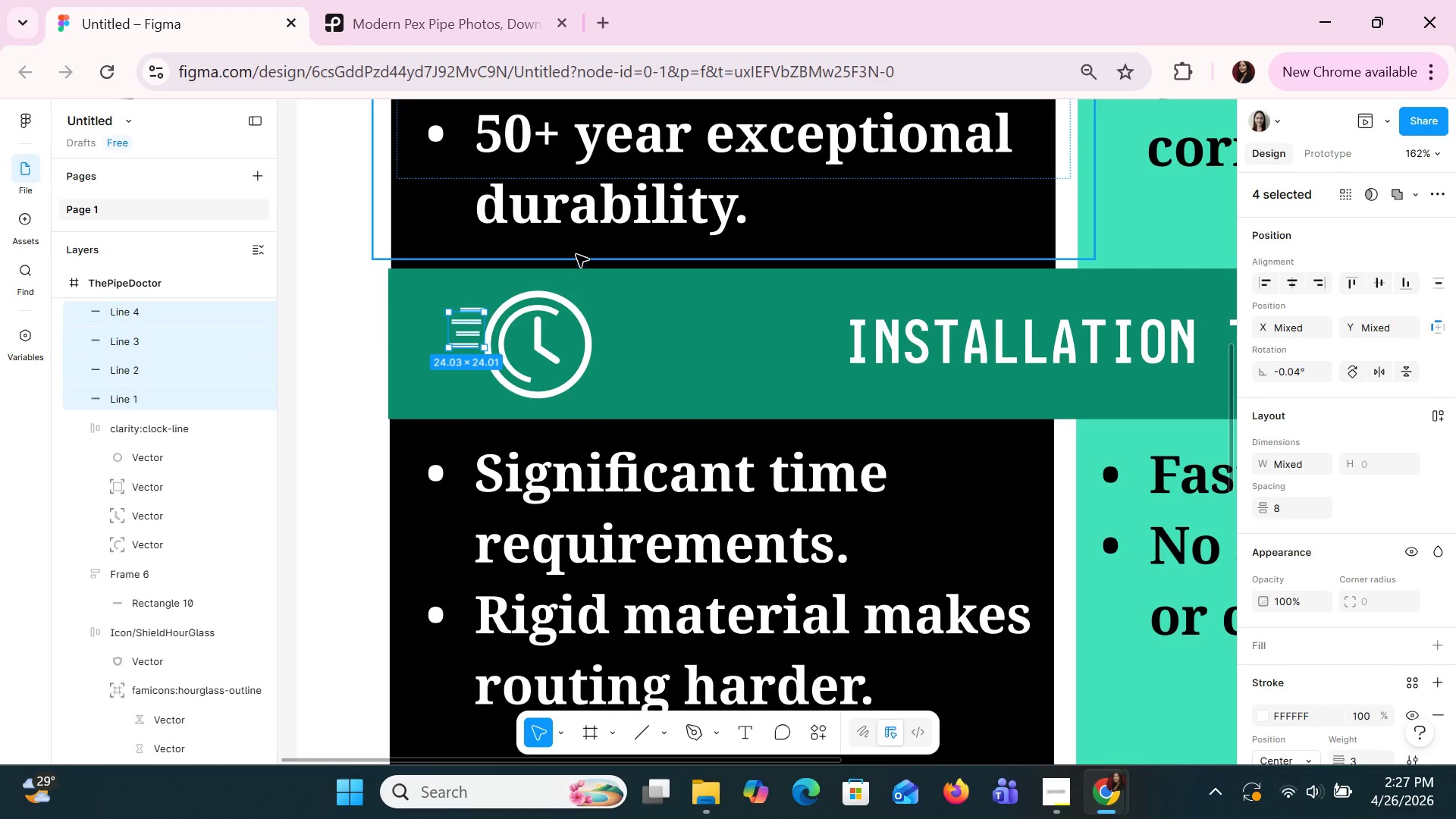 
hold_key(key=ShiftLeft, duration=0.98)
left_click([569, 322])
 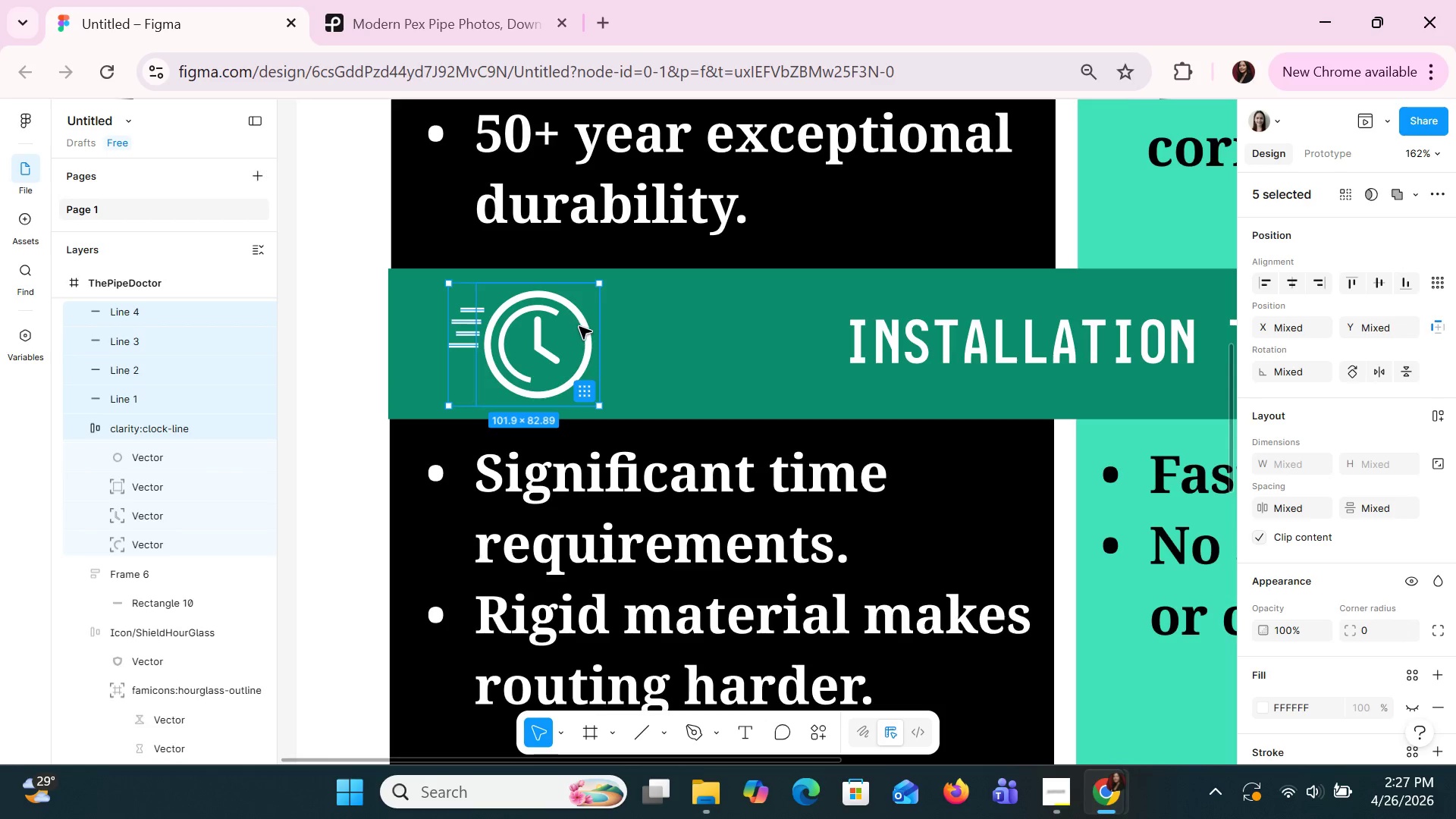 
right_click([579, 326])
 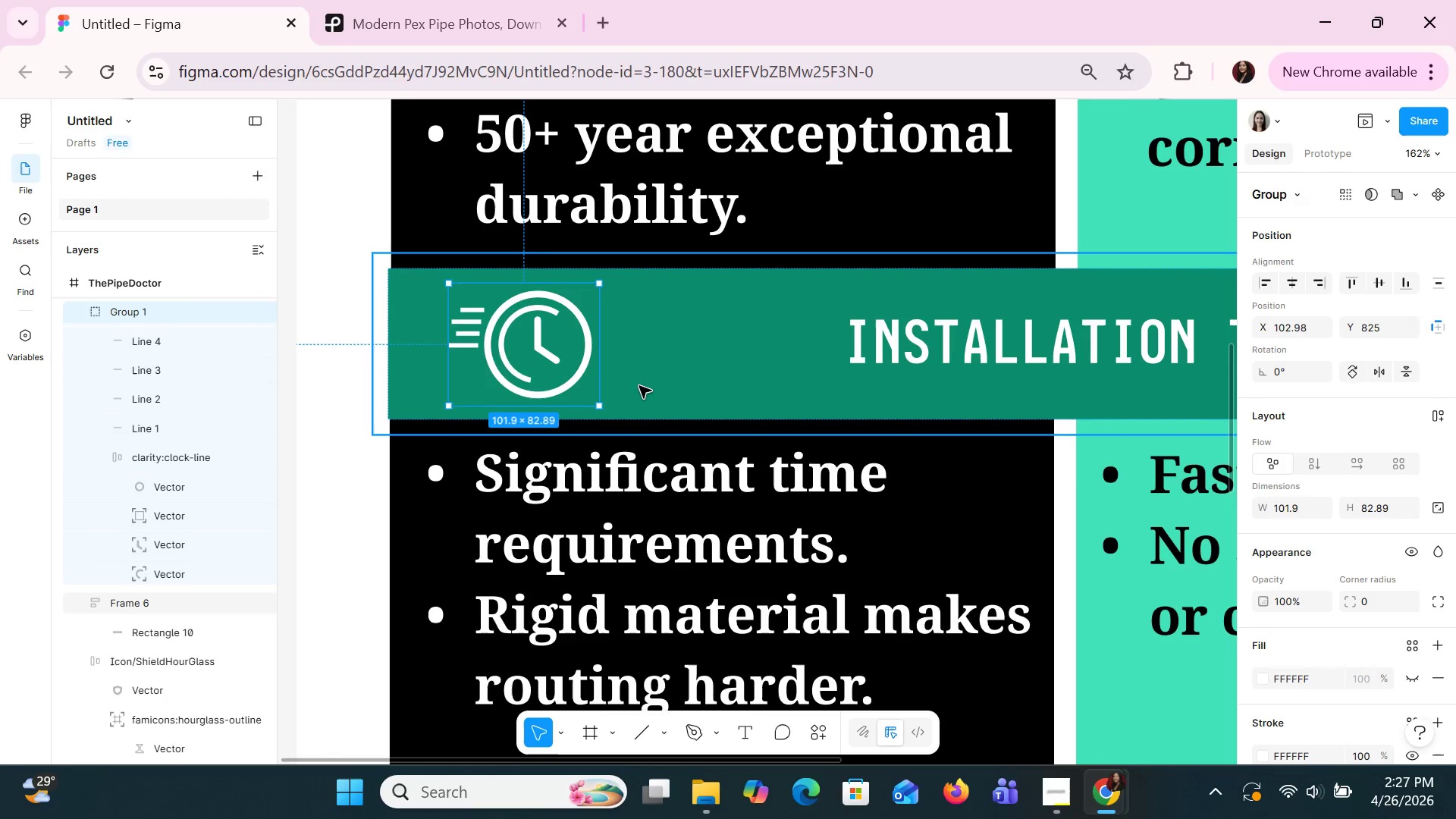 
scroll: coordinate [230, 488], scroll_direction: up, amount: 2.0
 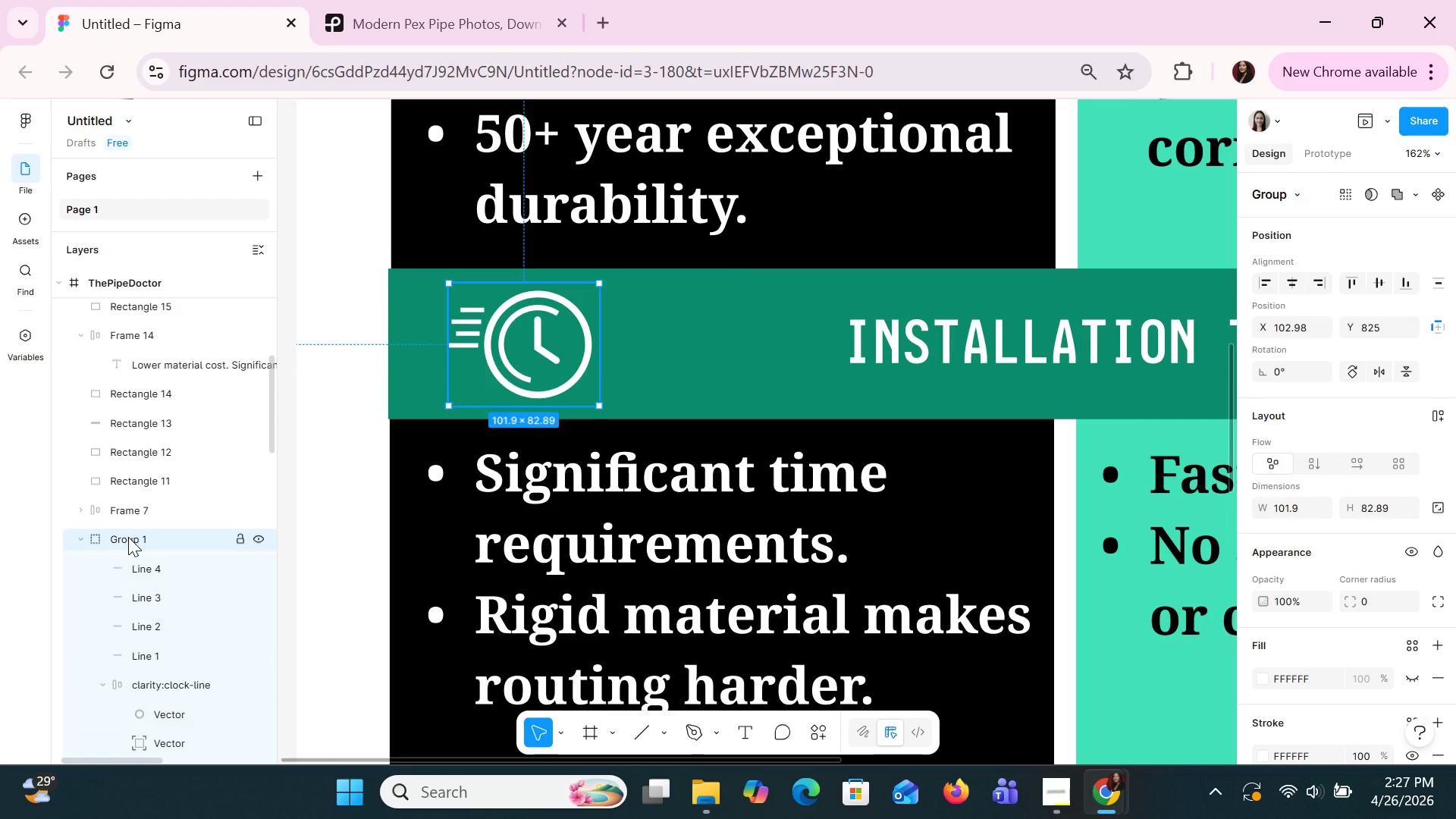 
double_click([128, 537])
 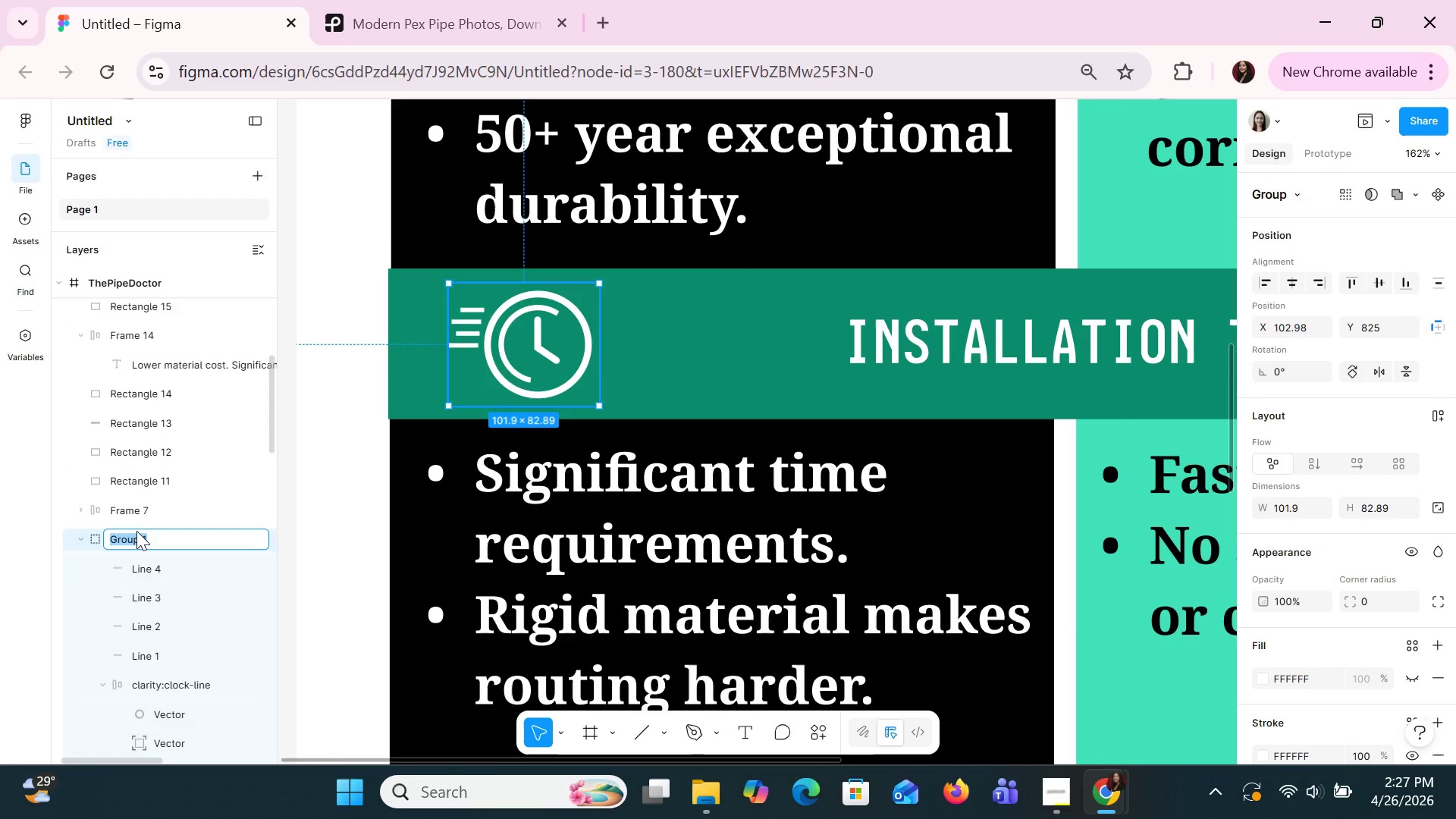 
type(Icon/Clock)
 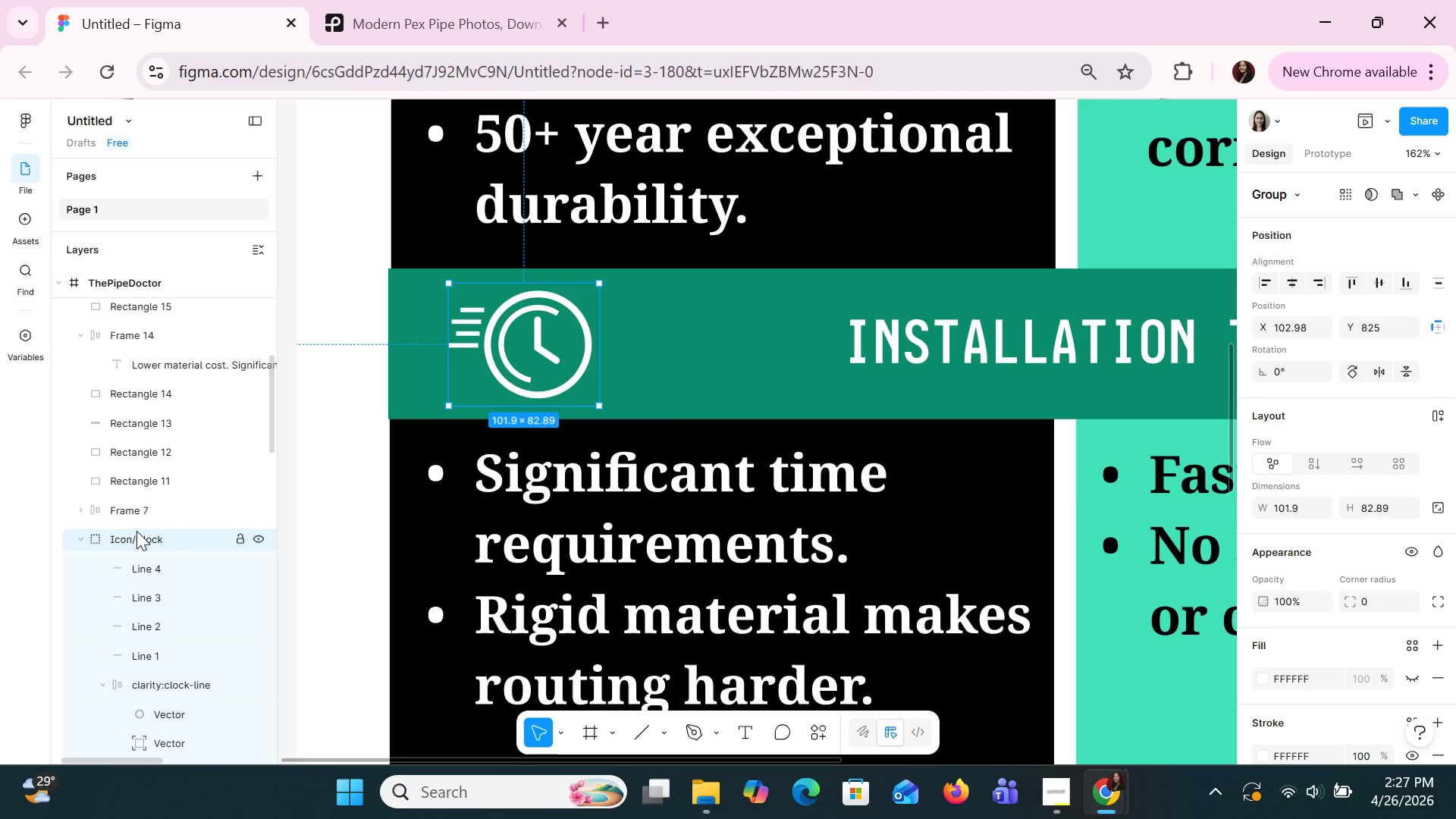 
key(Enter)
 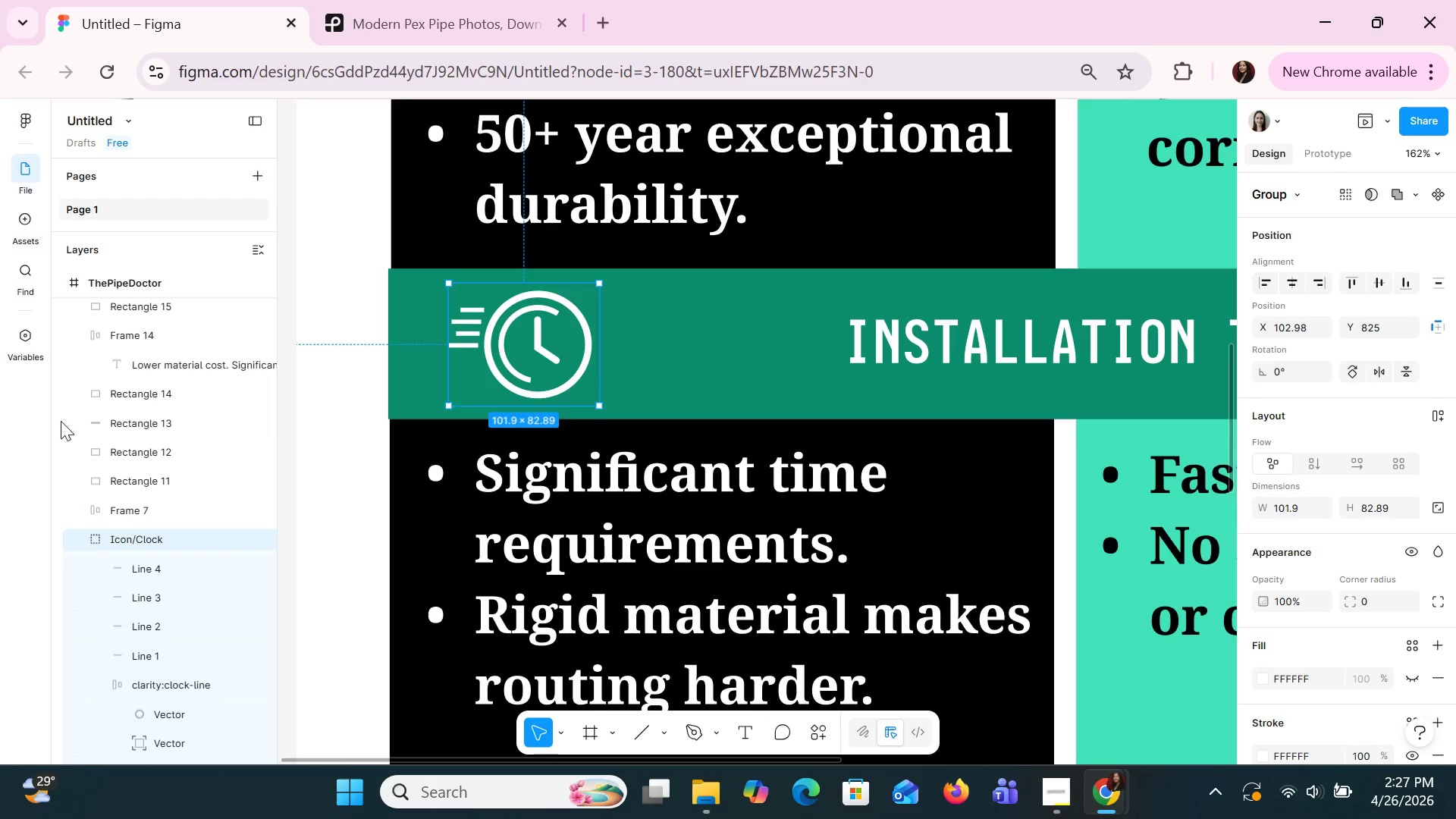 
hold_key(key=ControlLeft, duration=1.5)
 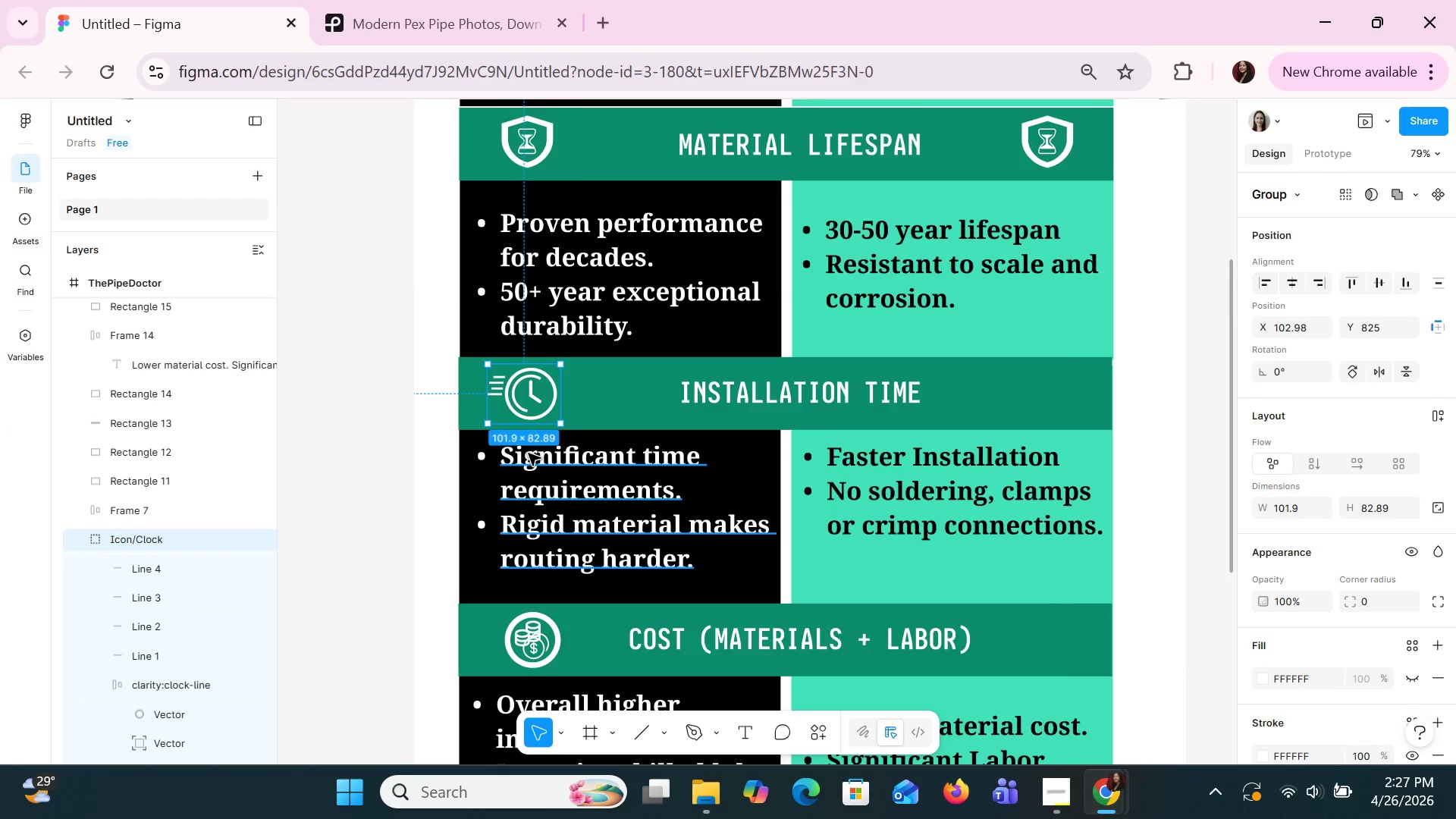 
key(Control+ControlLeft)
 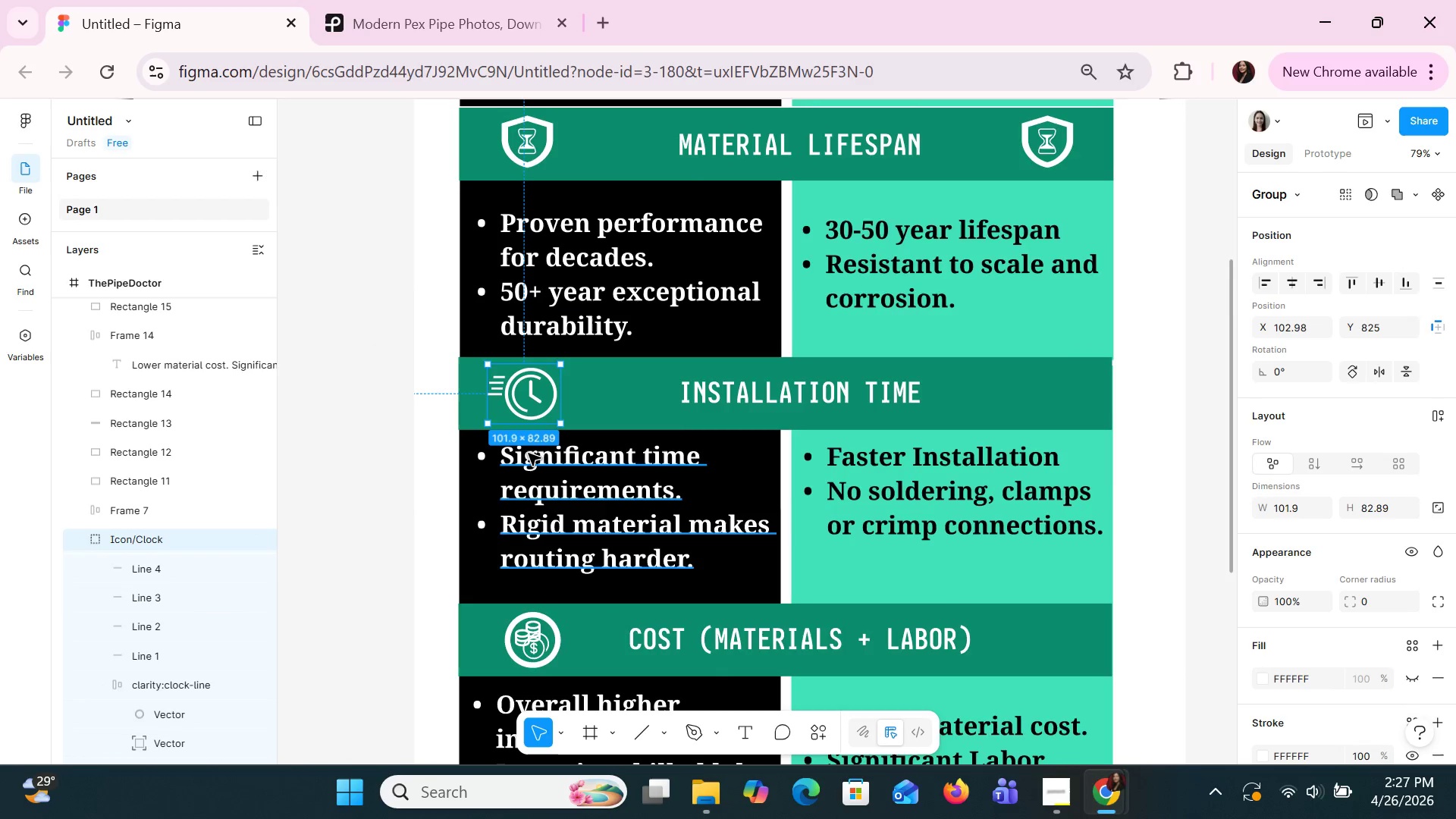 
scroll: coordinate [526, 440], scroll_direction: down, amount: 2.0
 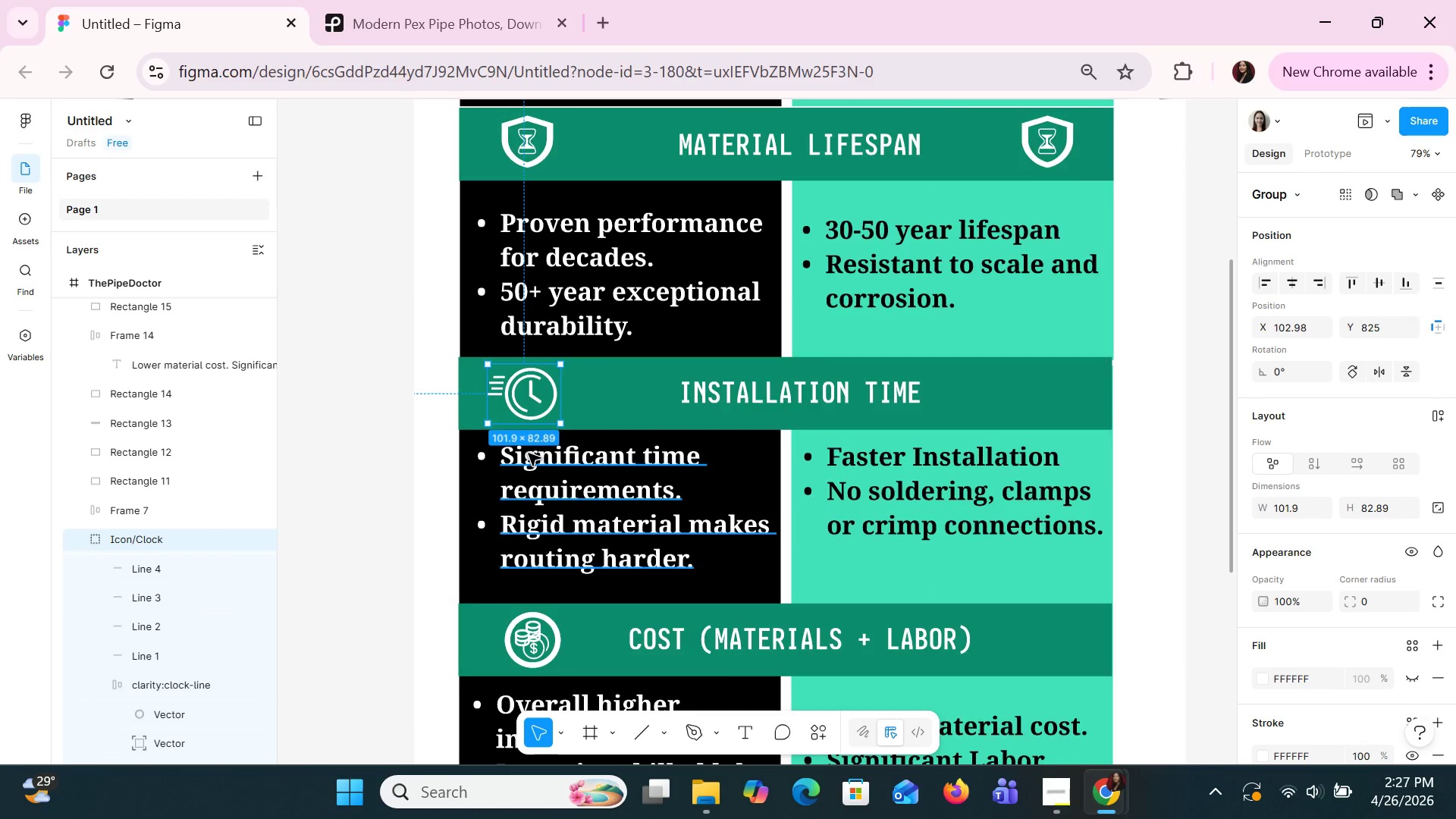 
key(Control+ControlLeft)
 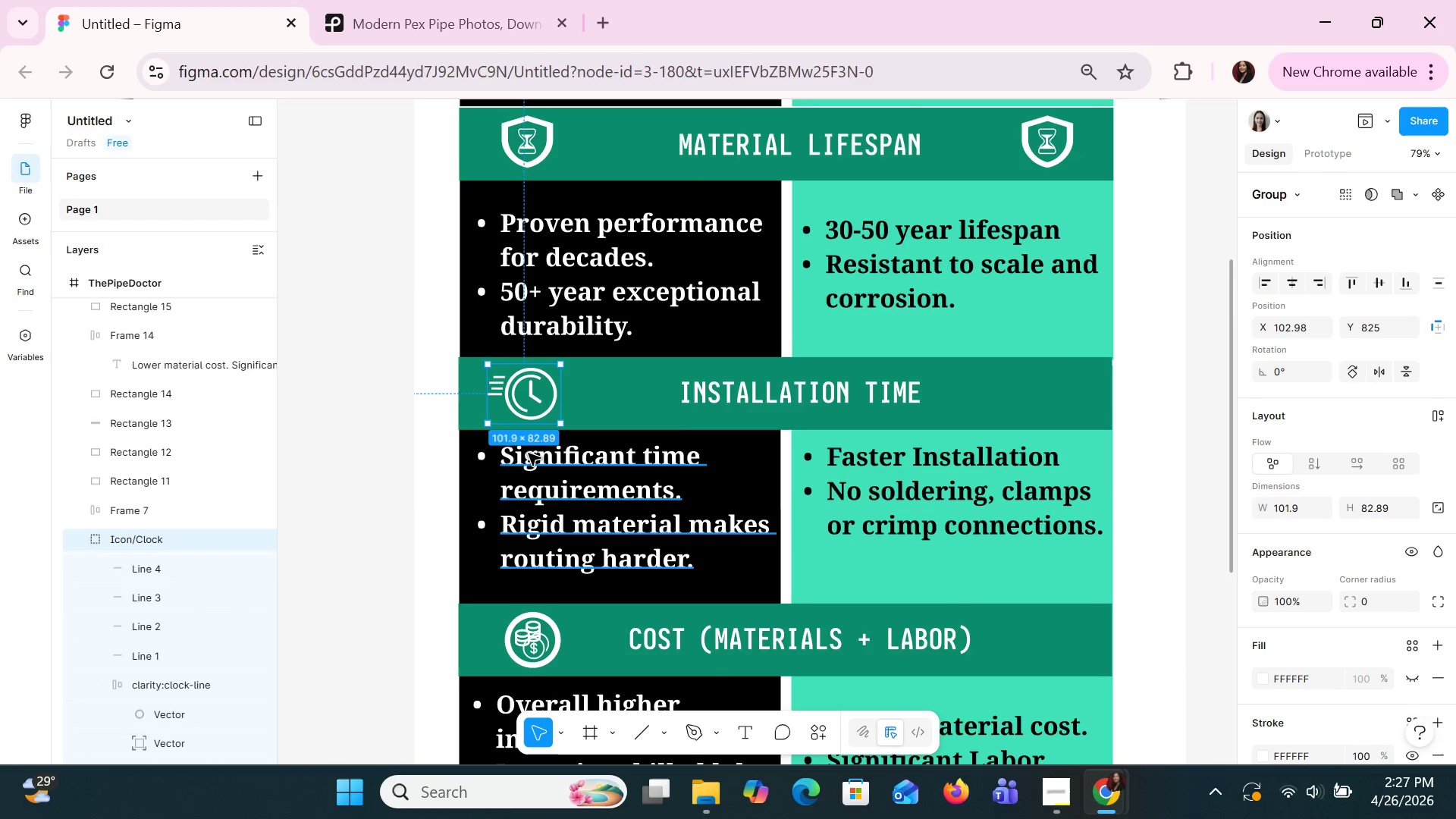 
key(Control+ControlLeft)
 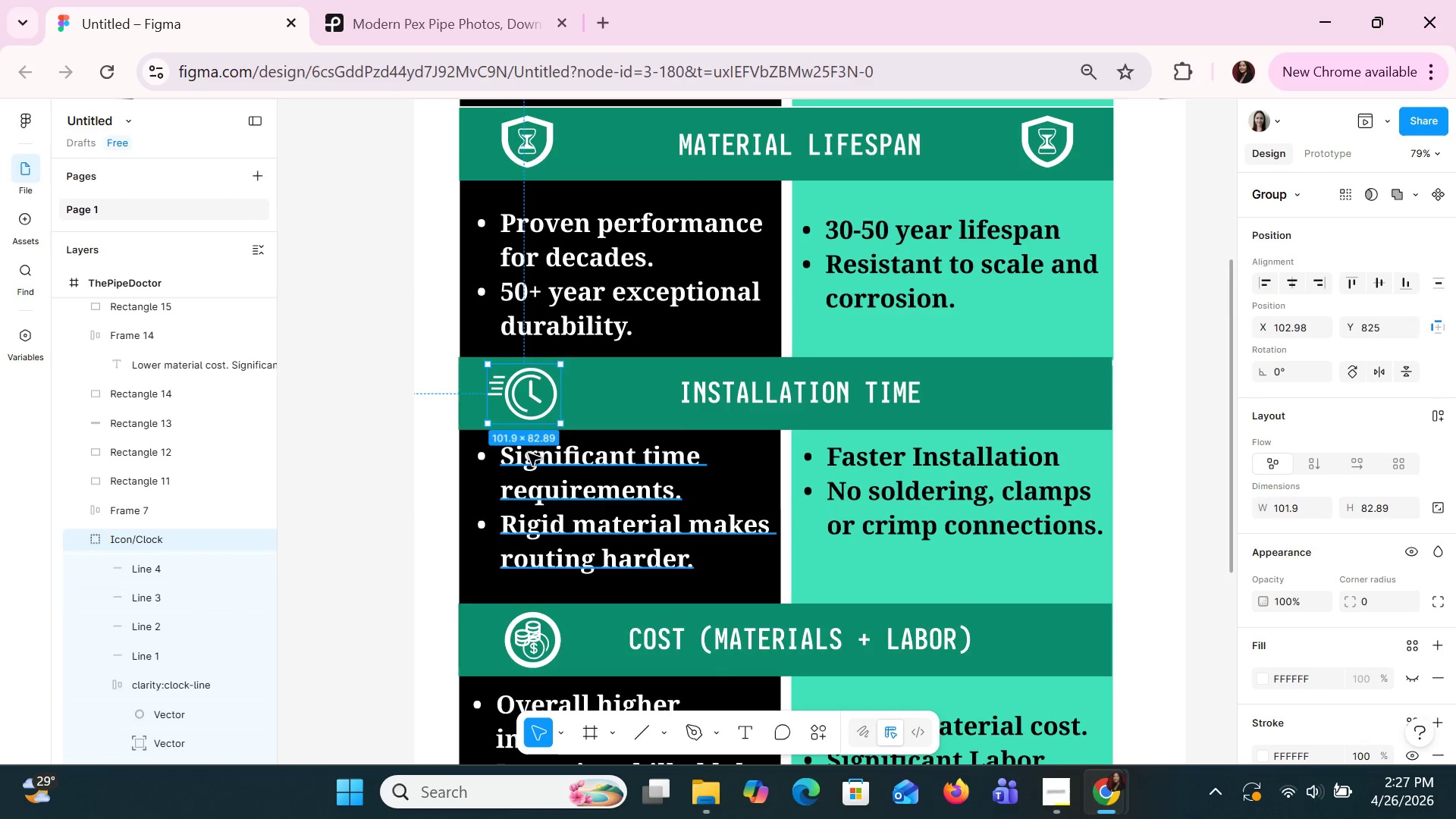 
key(Control+ControlLeft)
 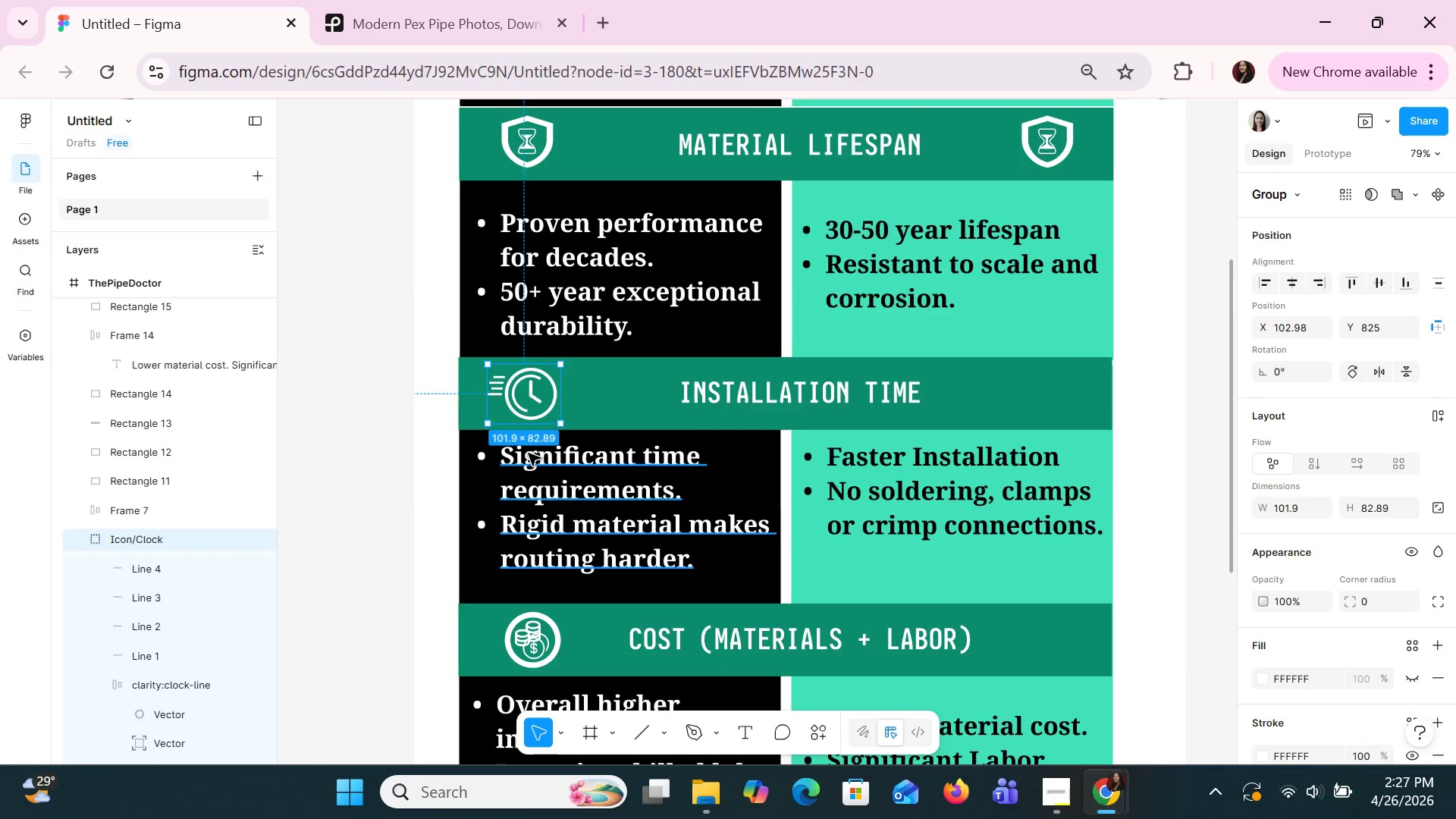 
key(Control+ControlLeft)
 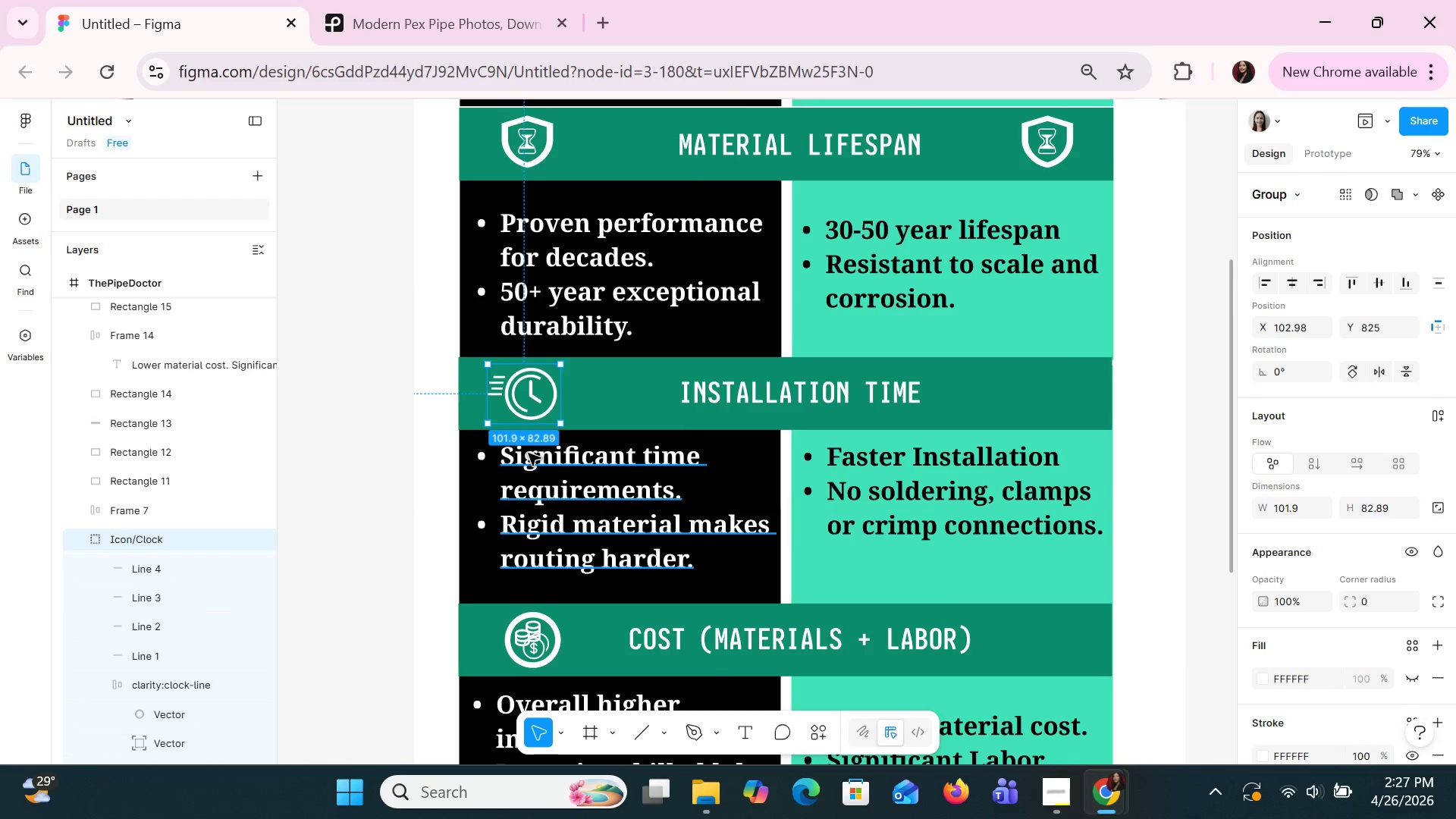 
key(Control+ControlLeft)
 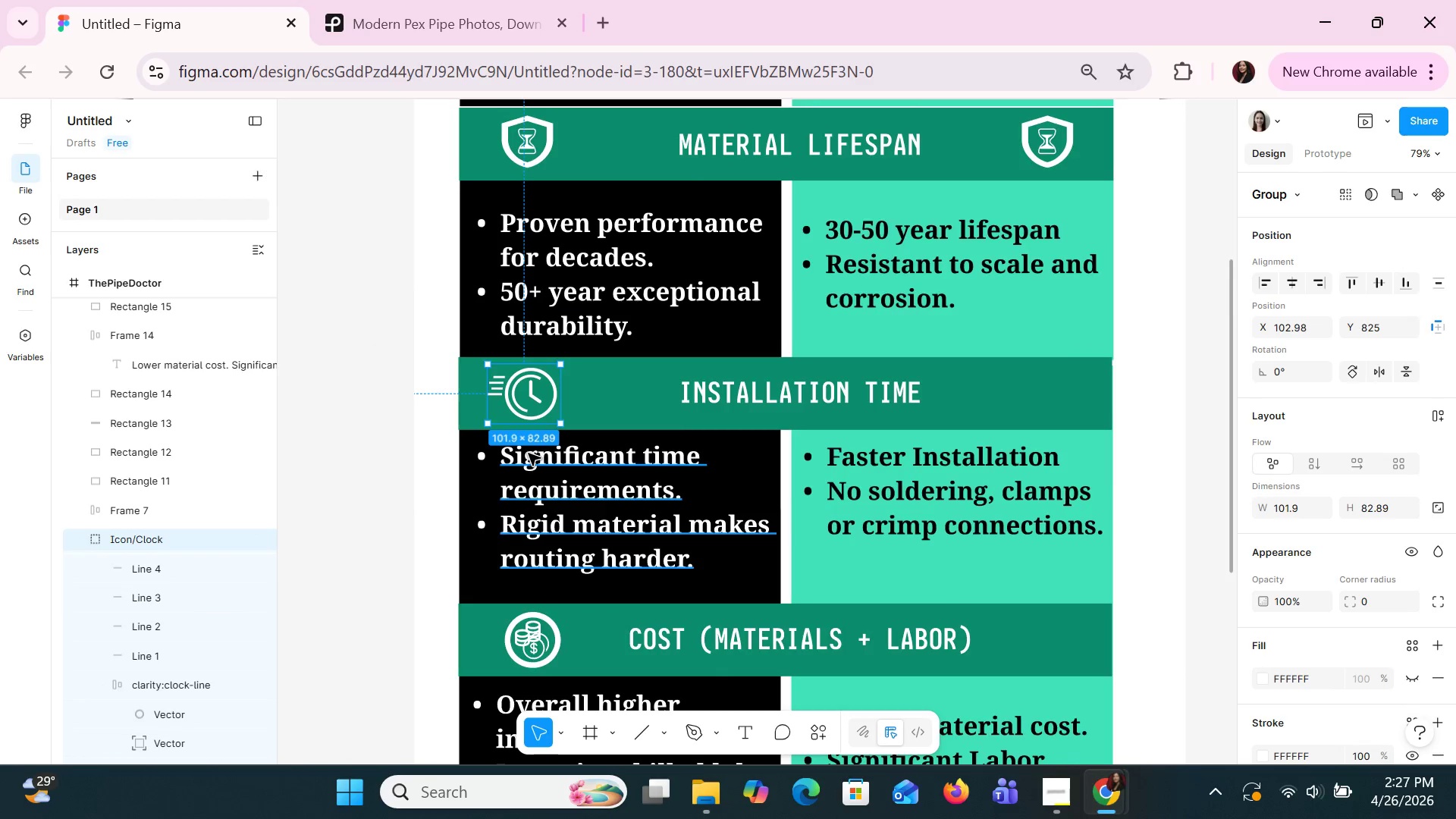 
key(Control+ControlLeft)
 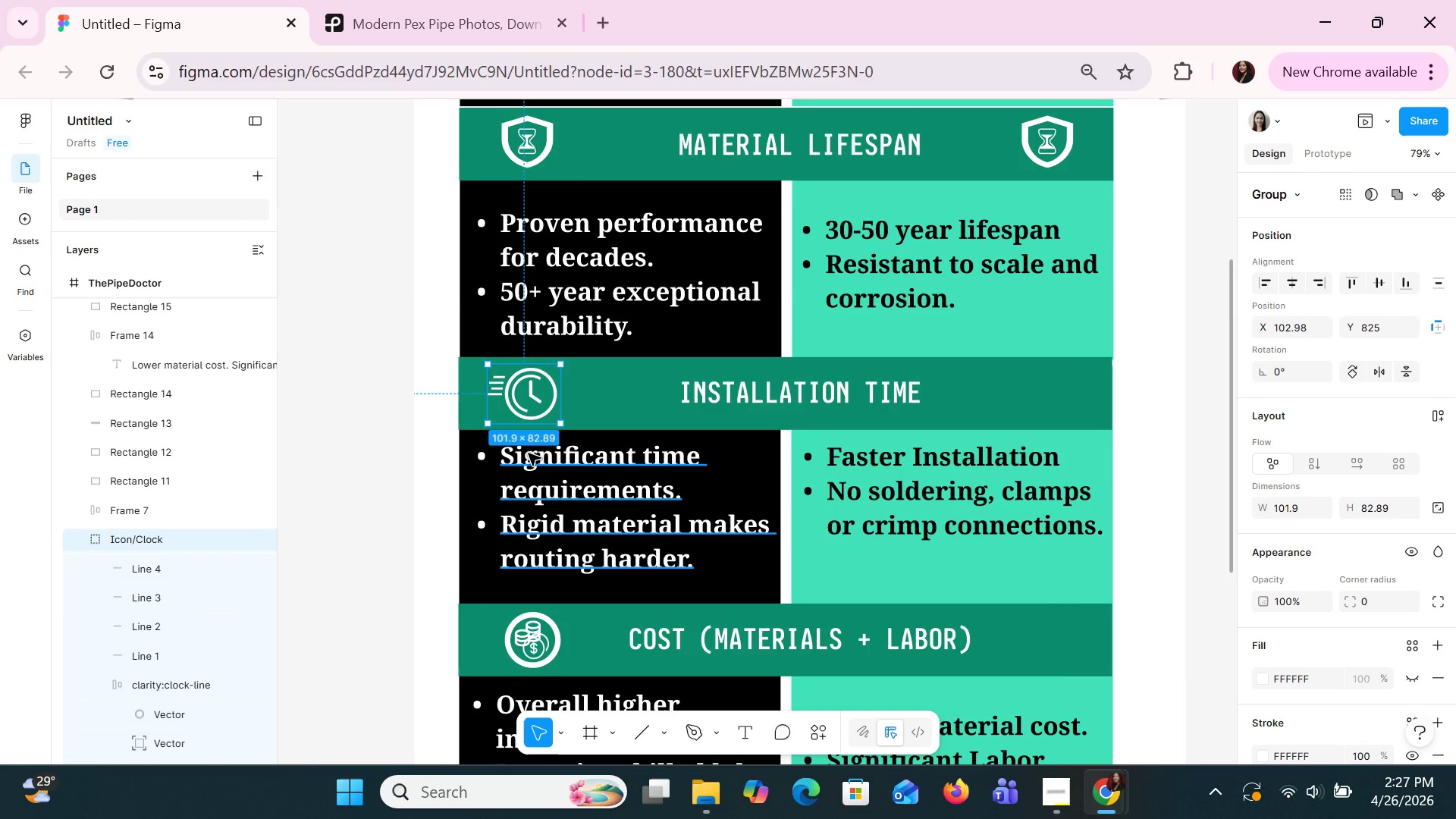 
key(Control+C)
 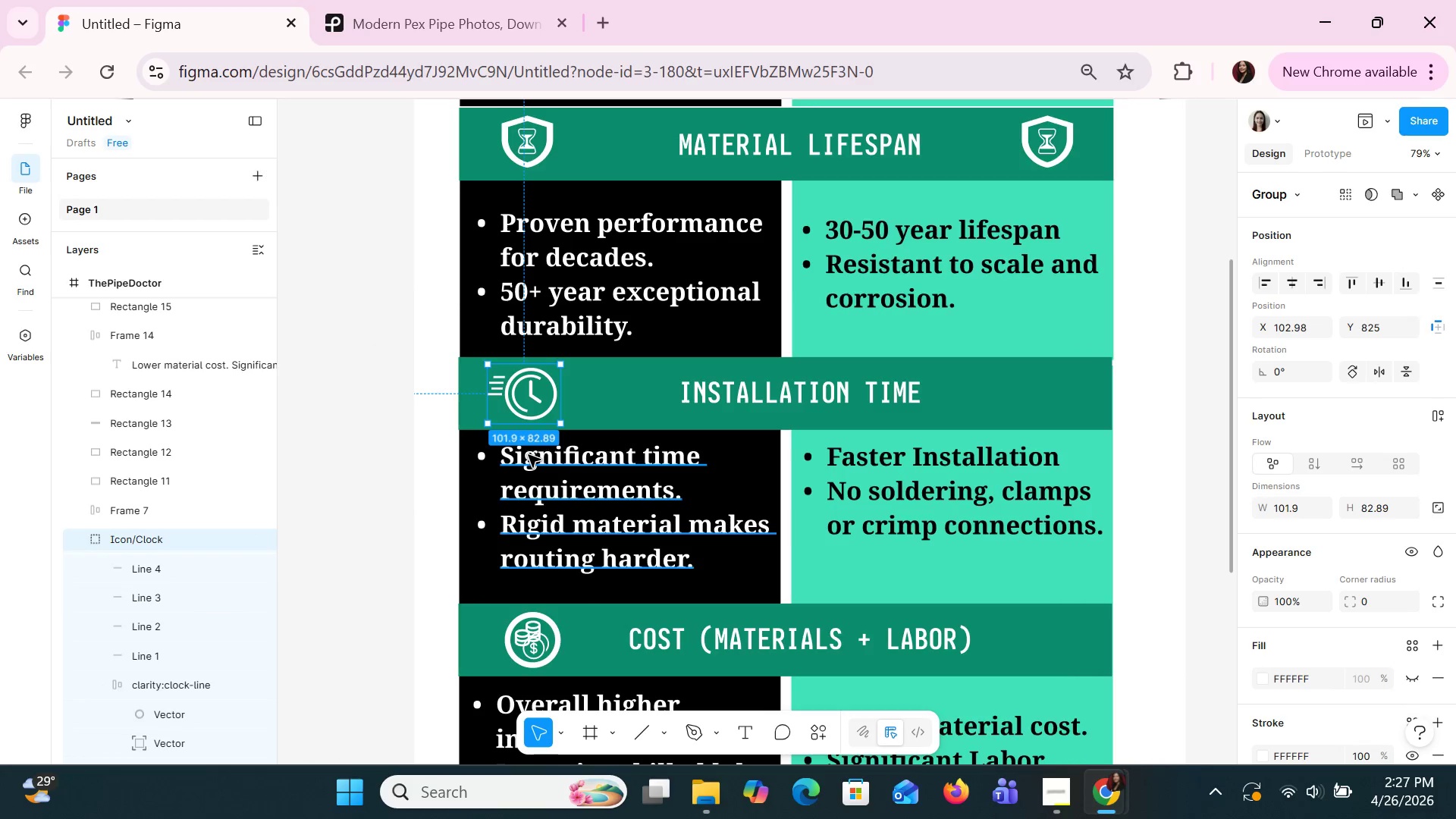 
key(Control+V)
 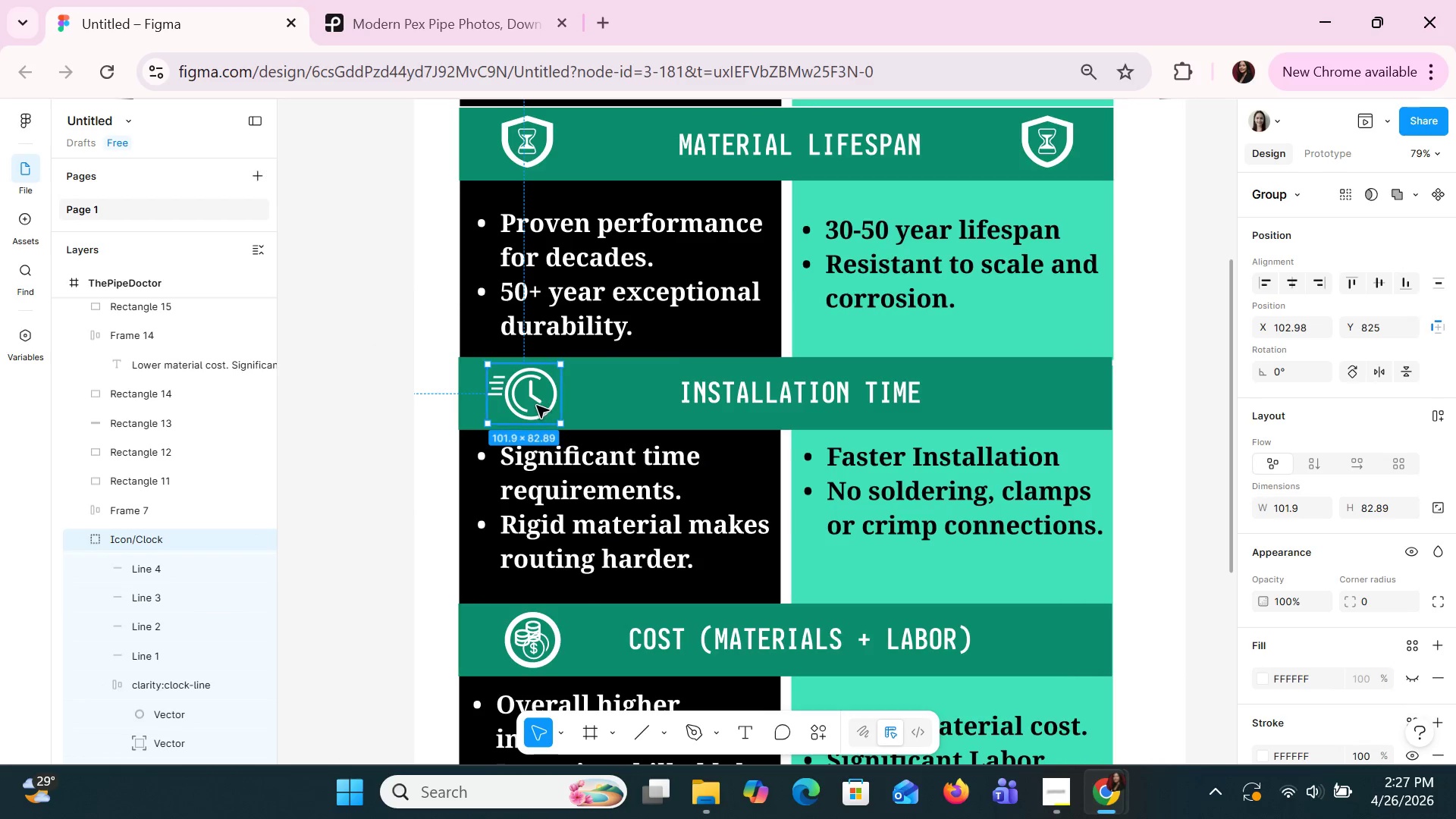 
left_click_drag(start_coordinate=[536, 405], to_coordinate=[1060, 400])
 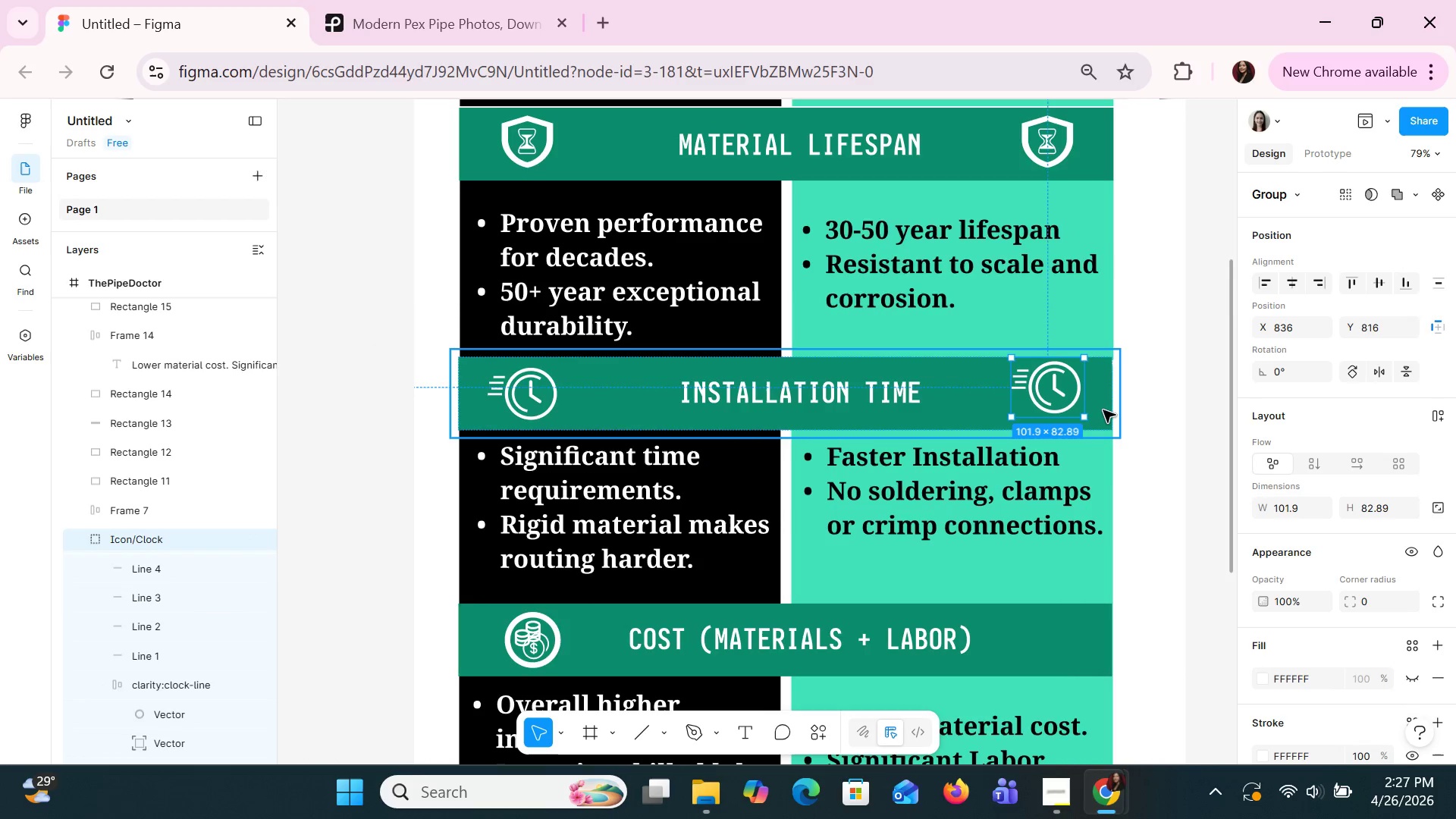 
left_click([1103, 410])
 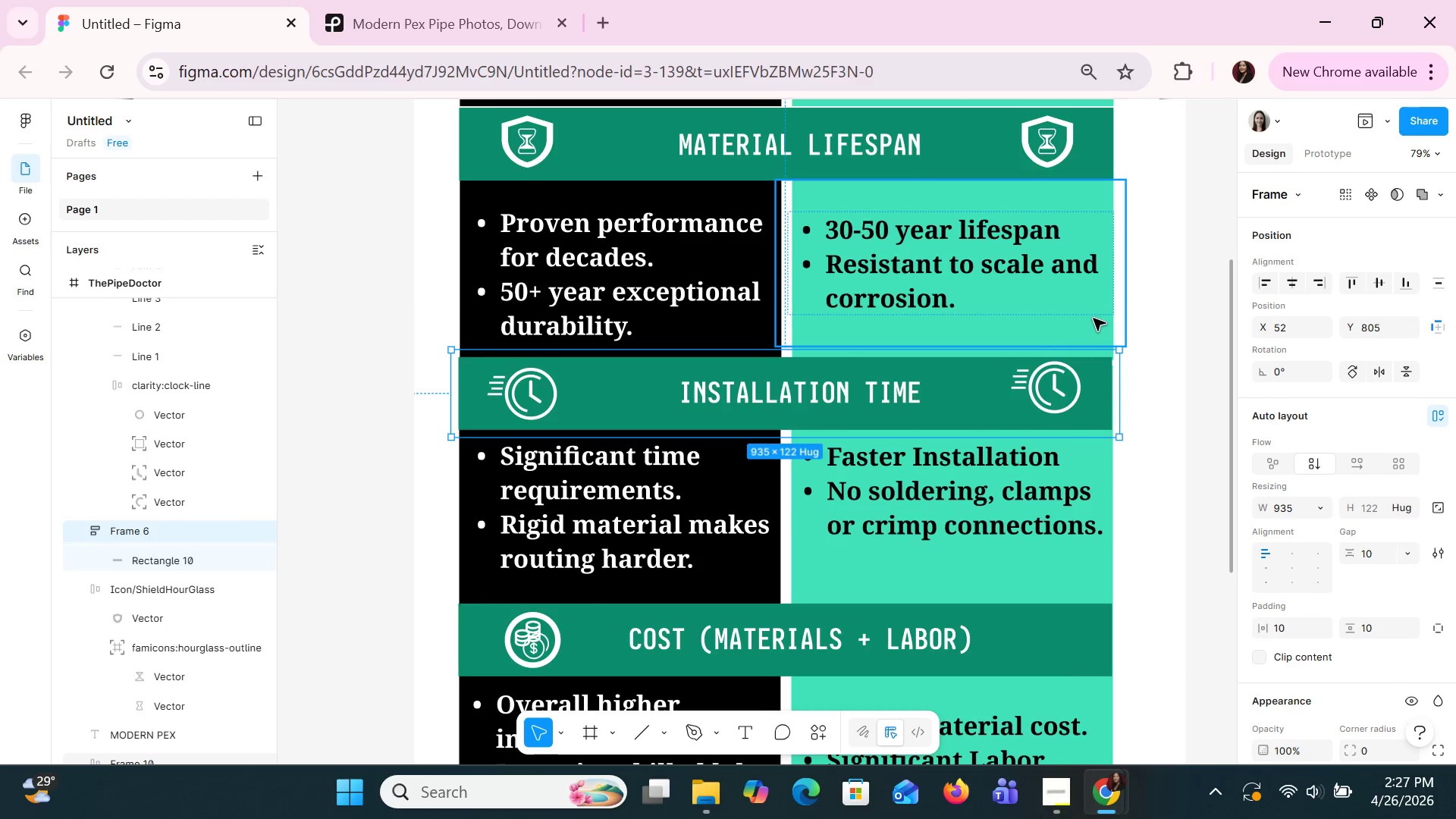 
left_click([1093, 318])
 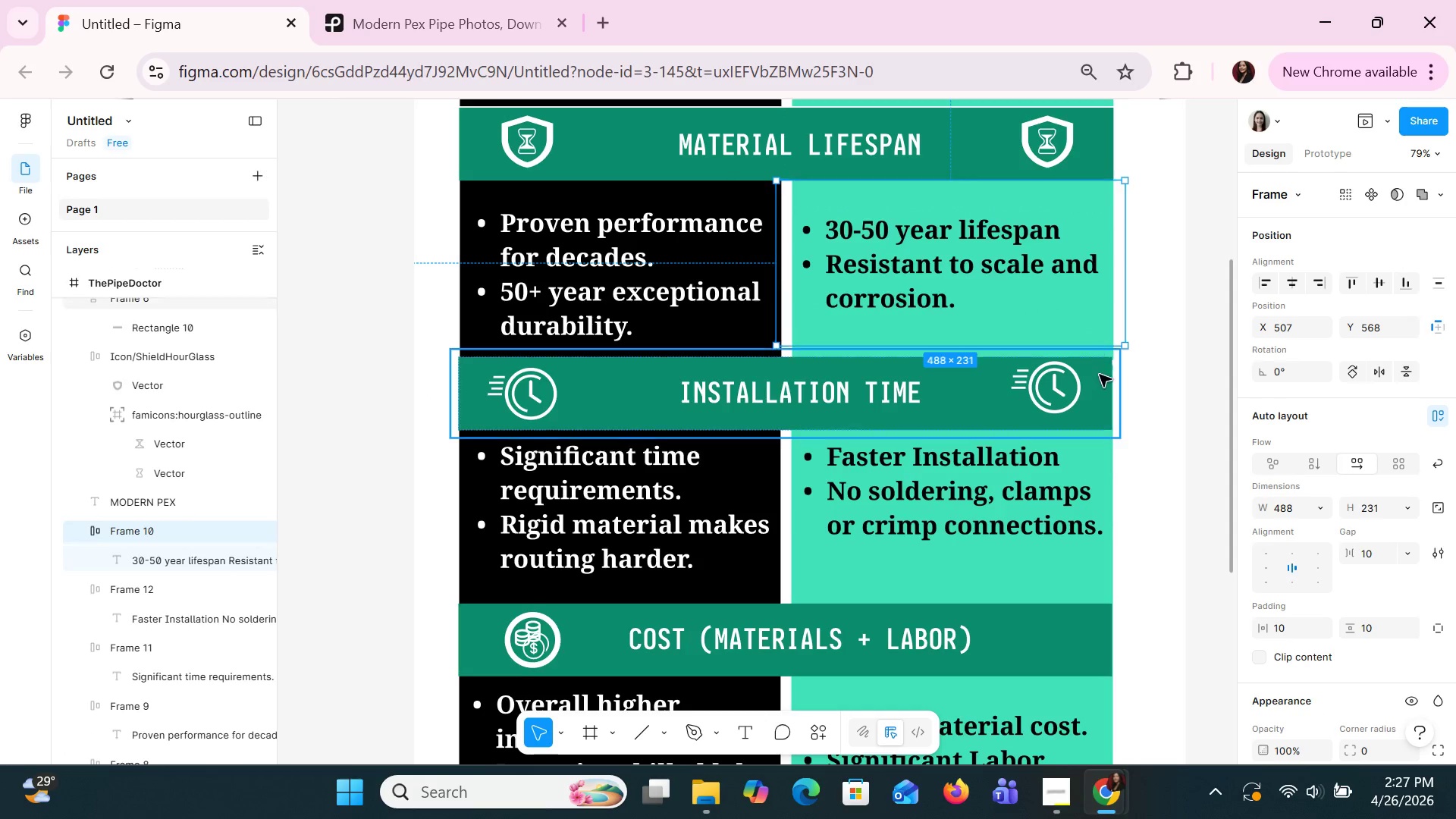 
left_click([1099, 374])
 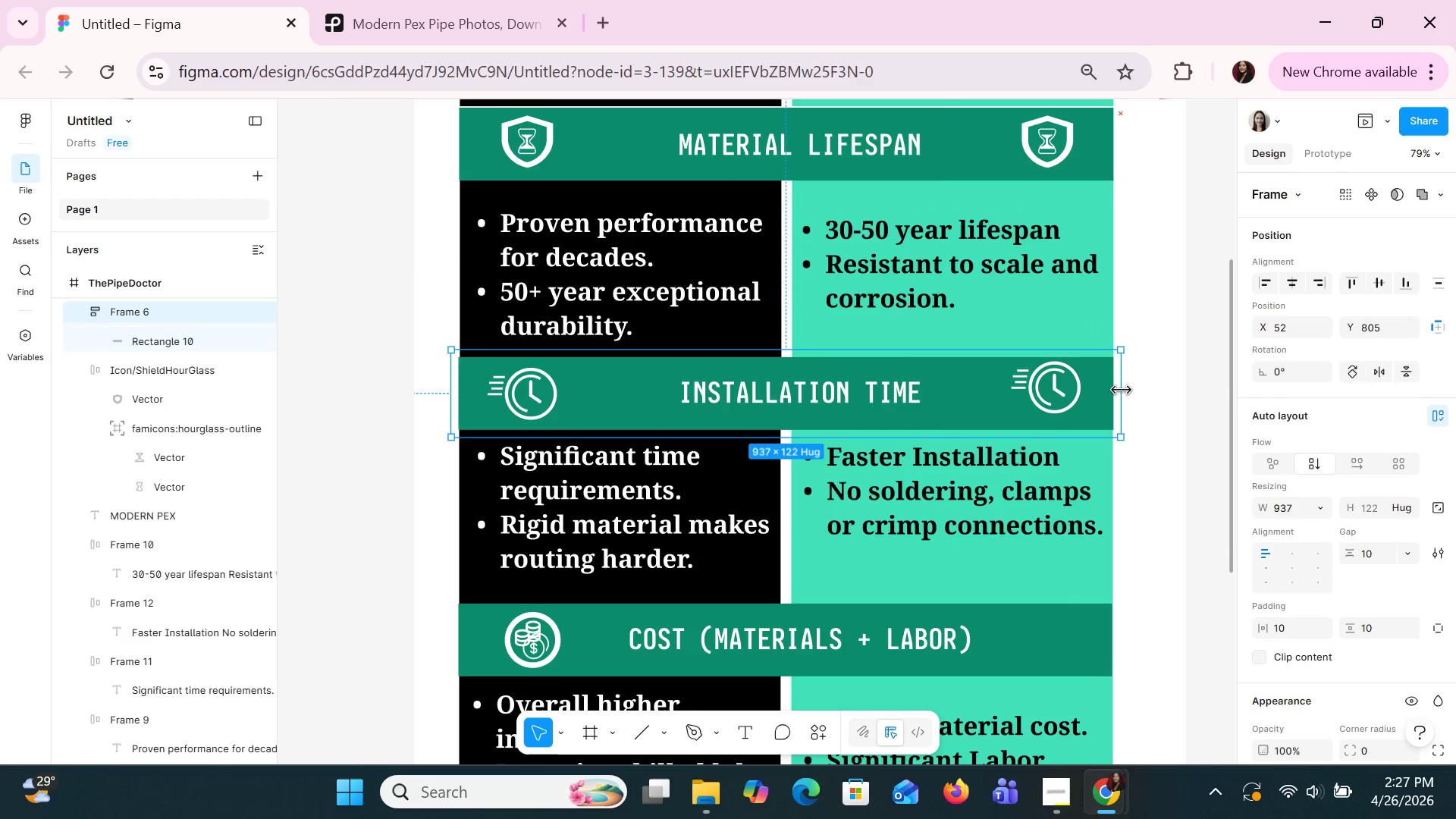 
left_click([1138, 399])
 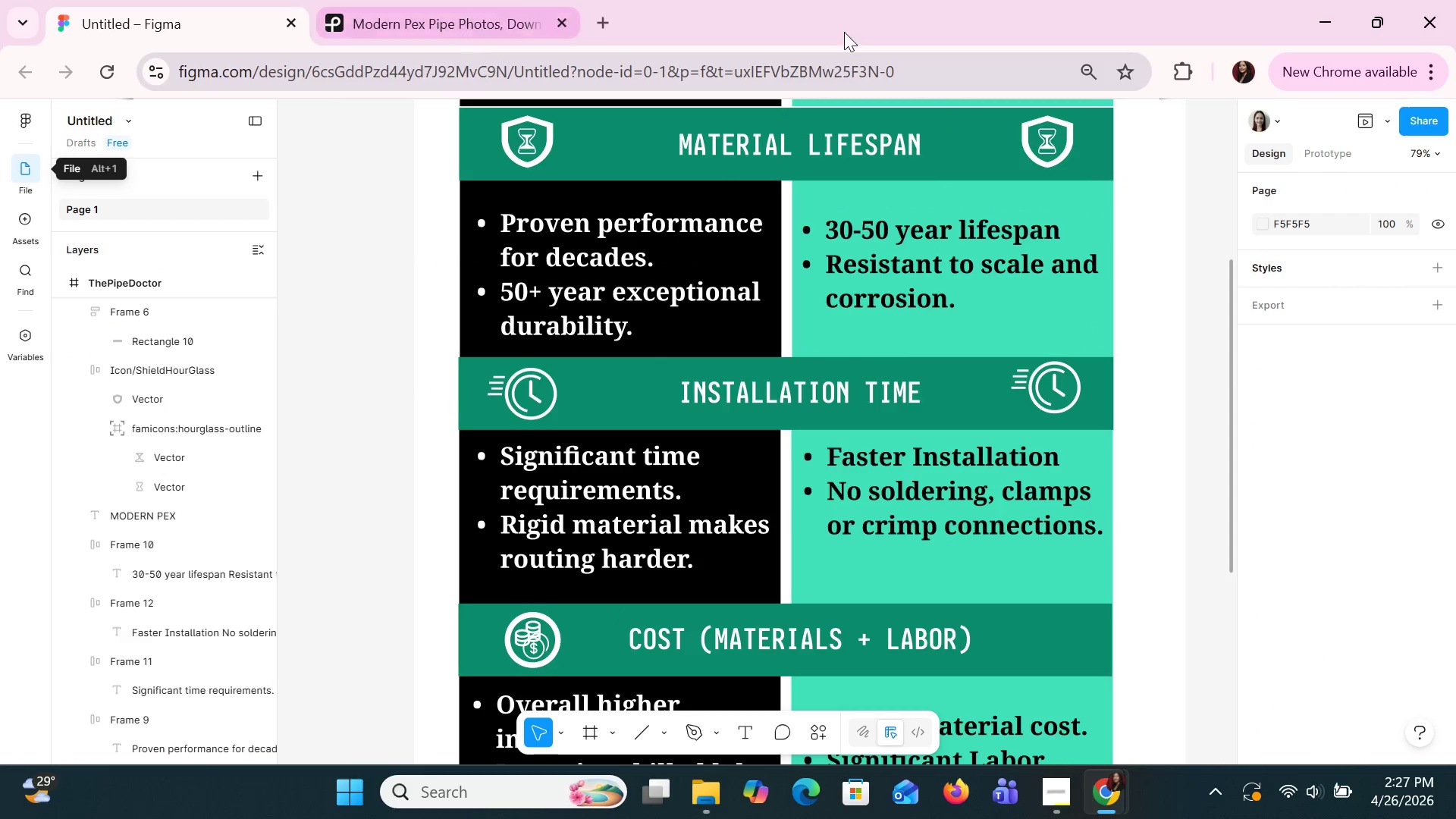 
left_click([1032, 381])
 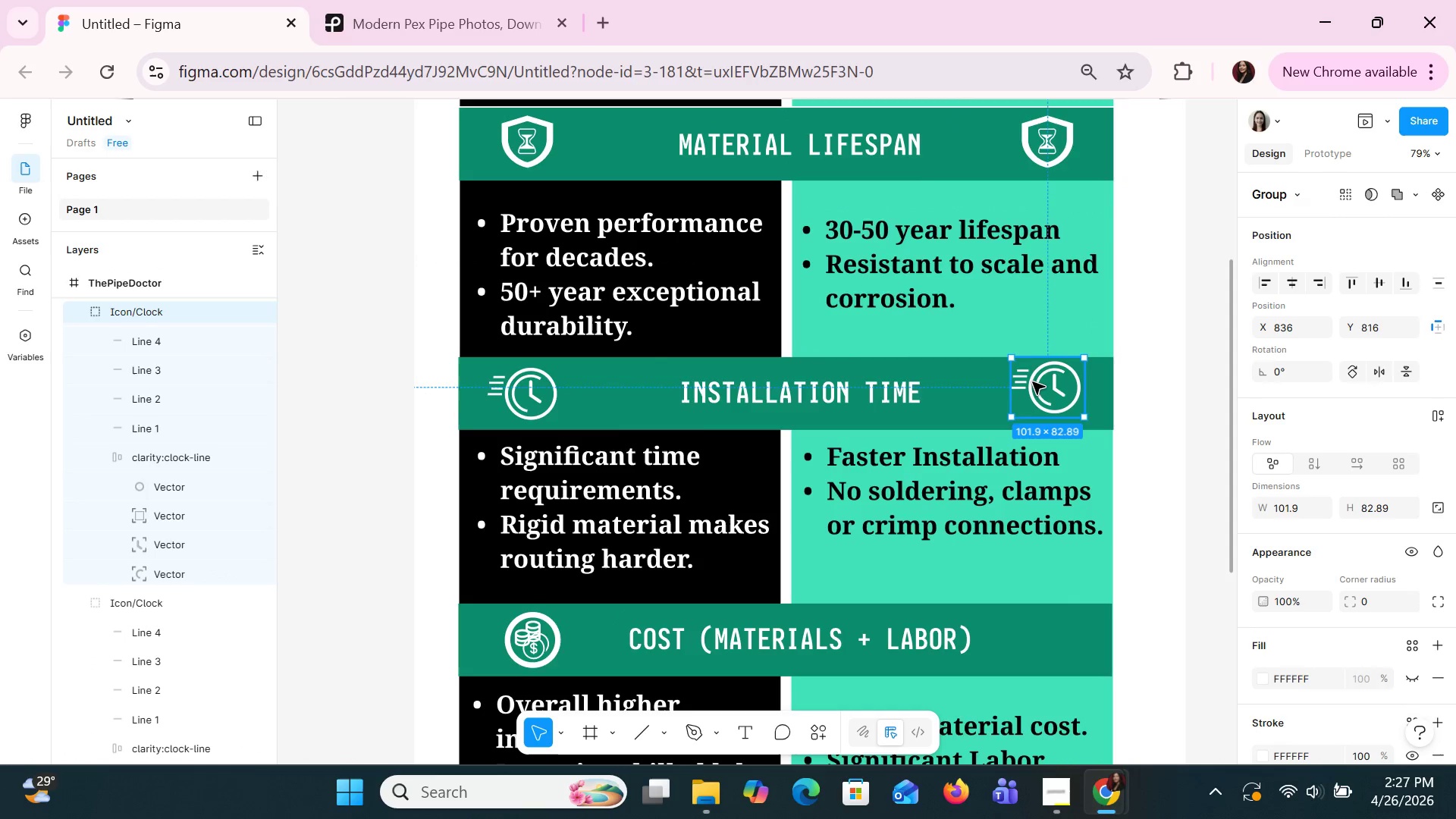 
key(ArrowDown)
 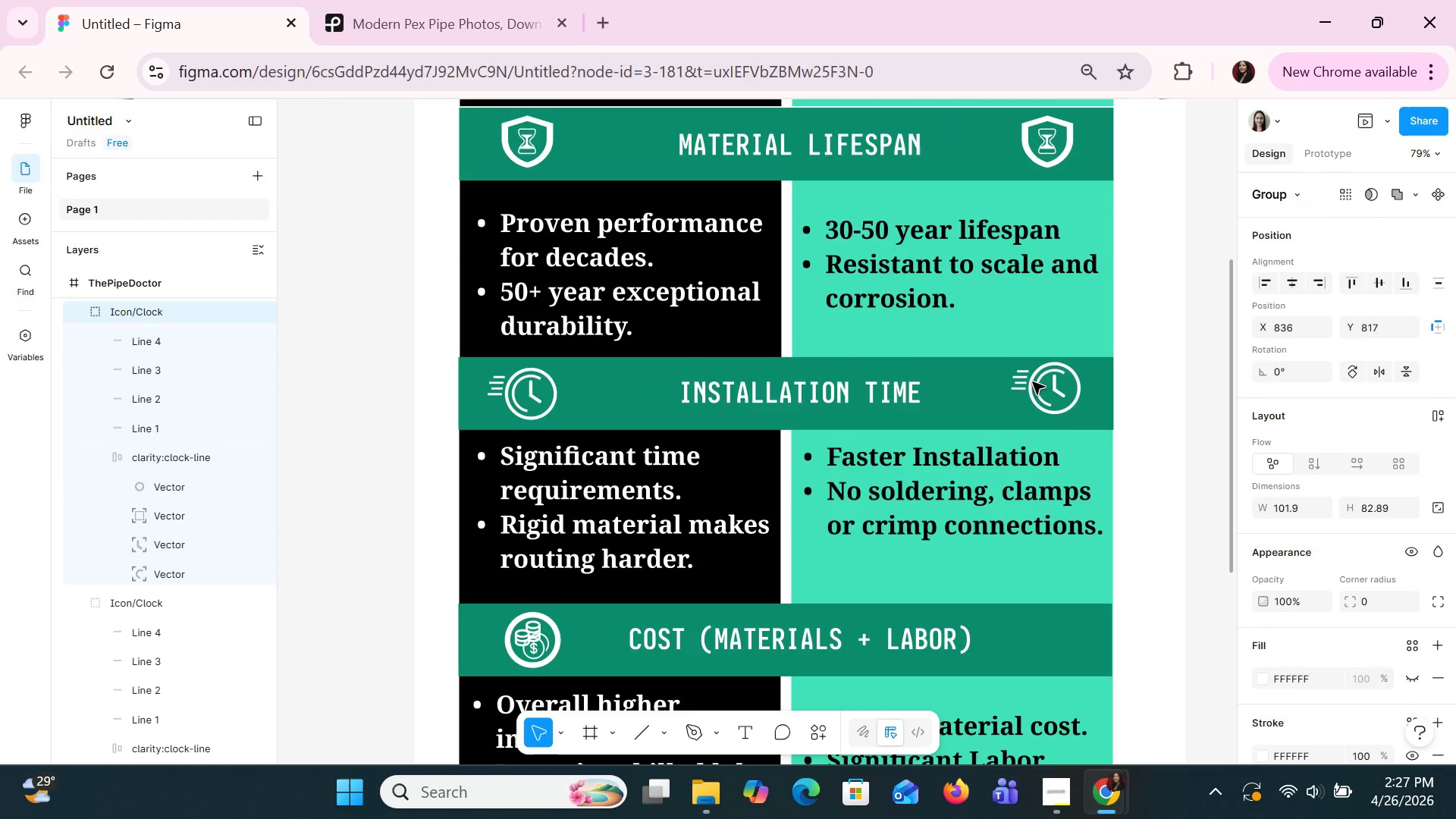 
key(ArrowDown)
 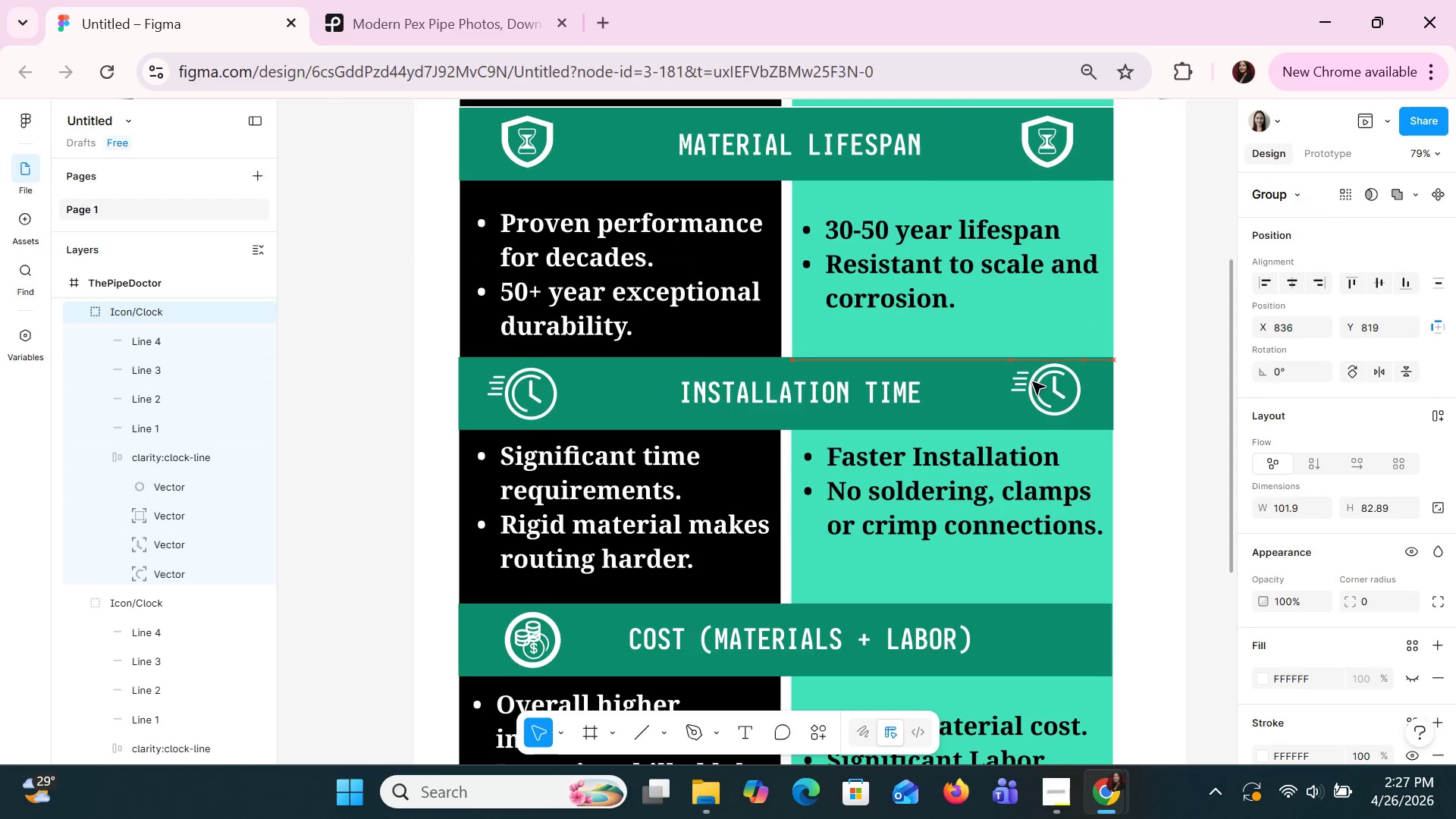 
key(ArrowDown)
 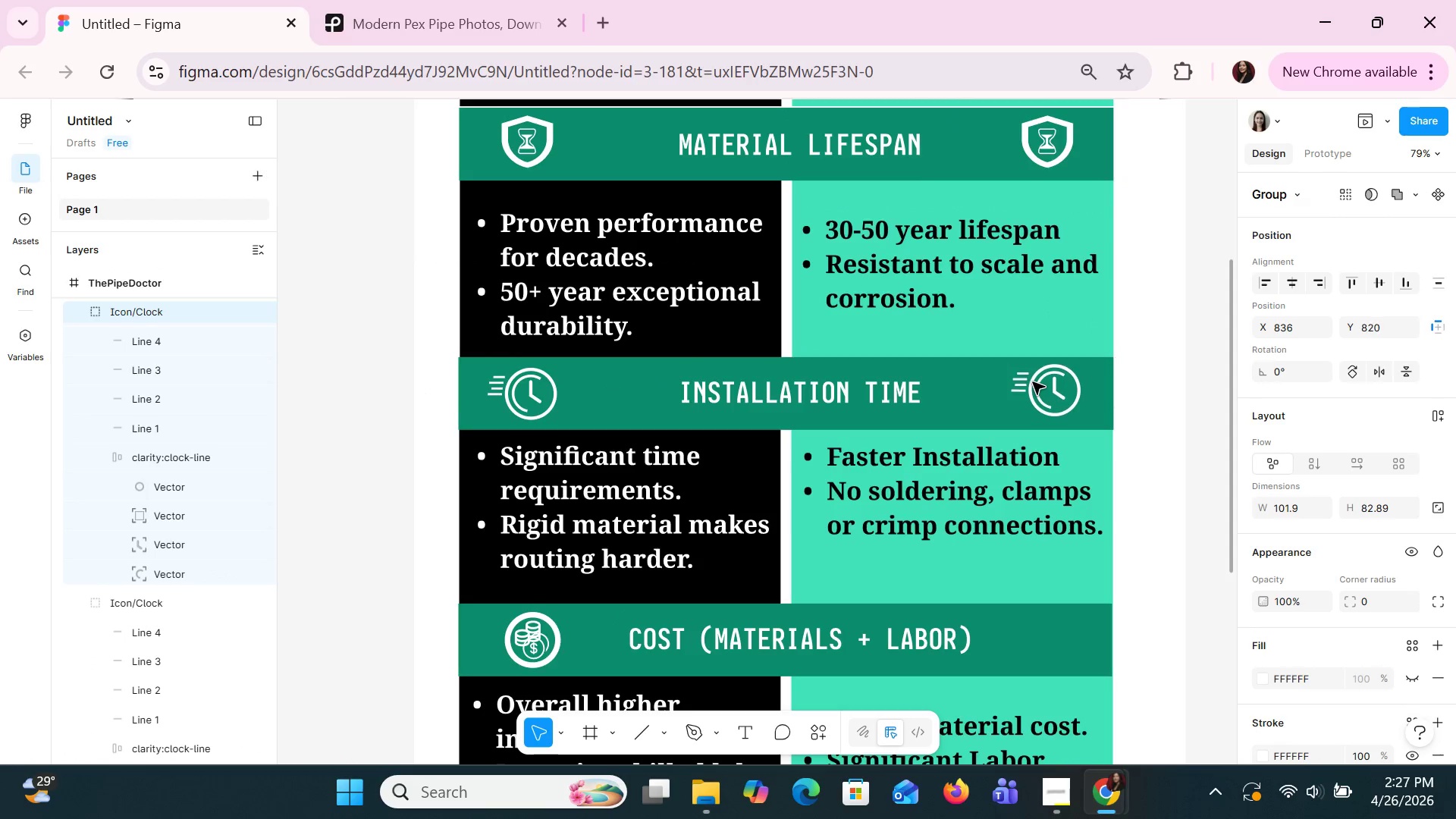 
key(ArrowDown)
 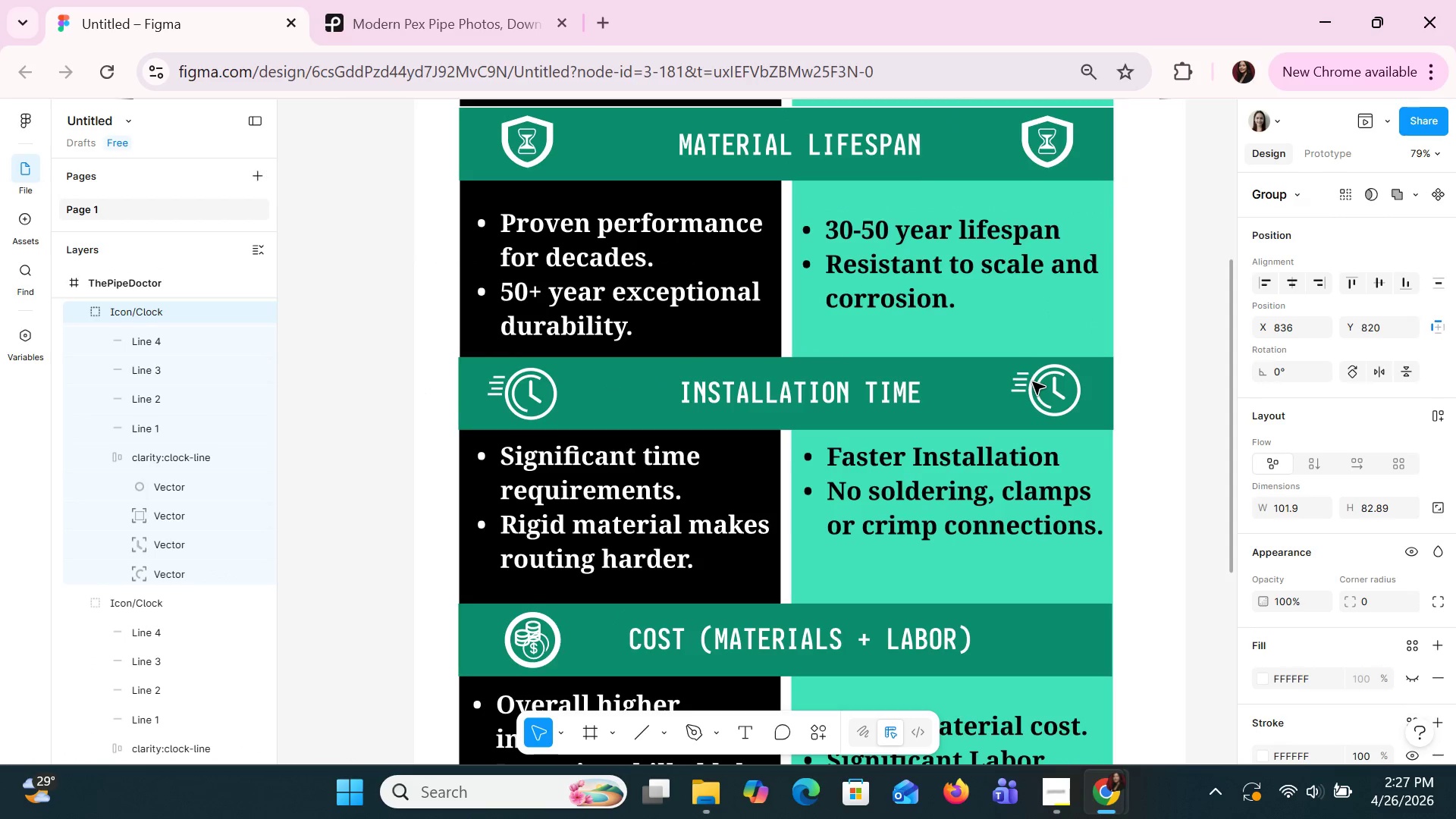 
key(ArrowDown)
 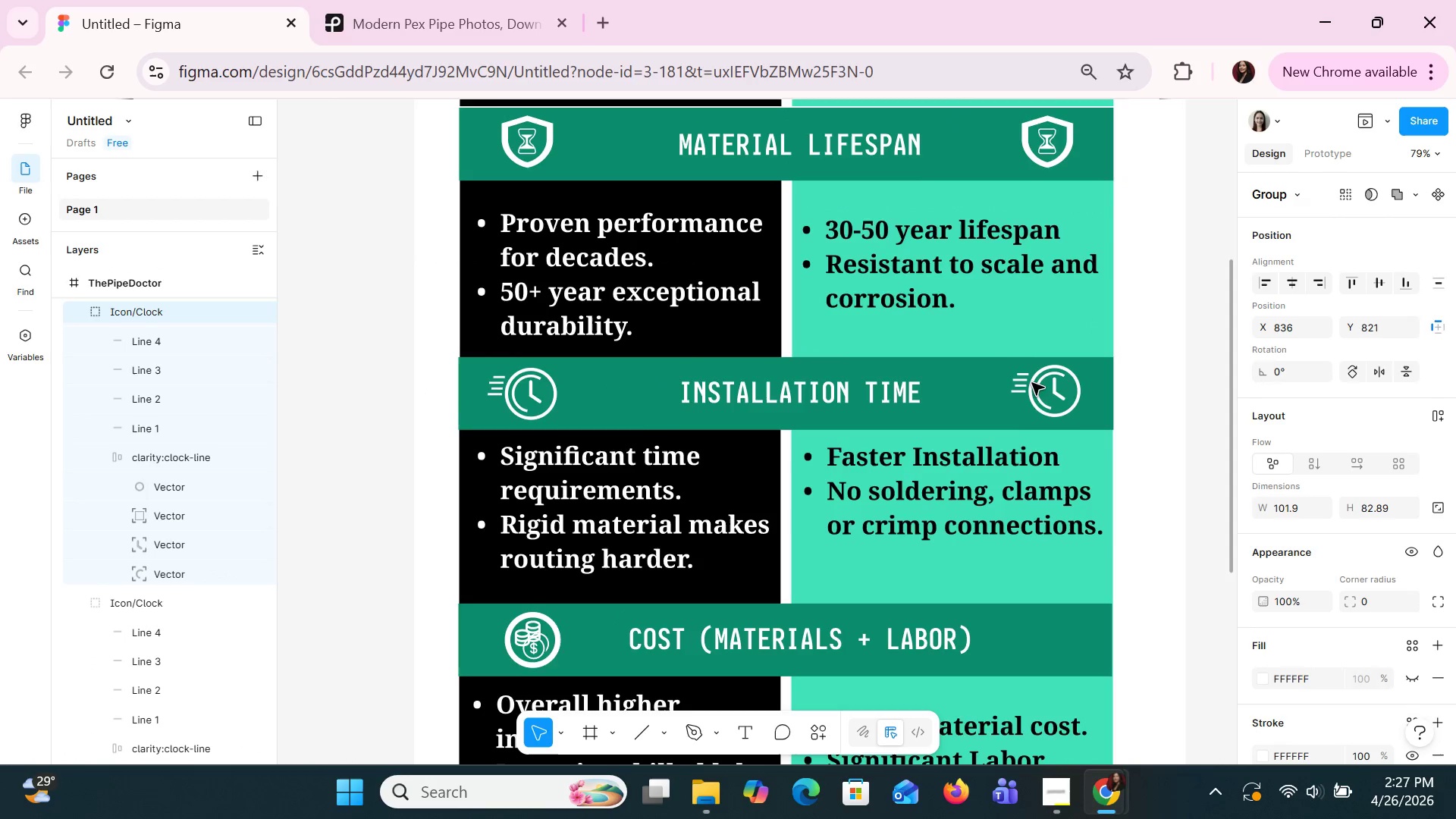 
key(ArrowDown)
 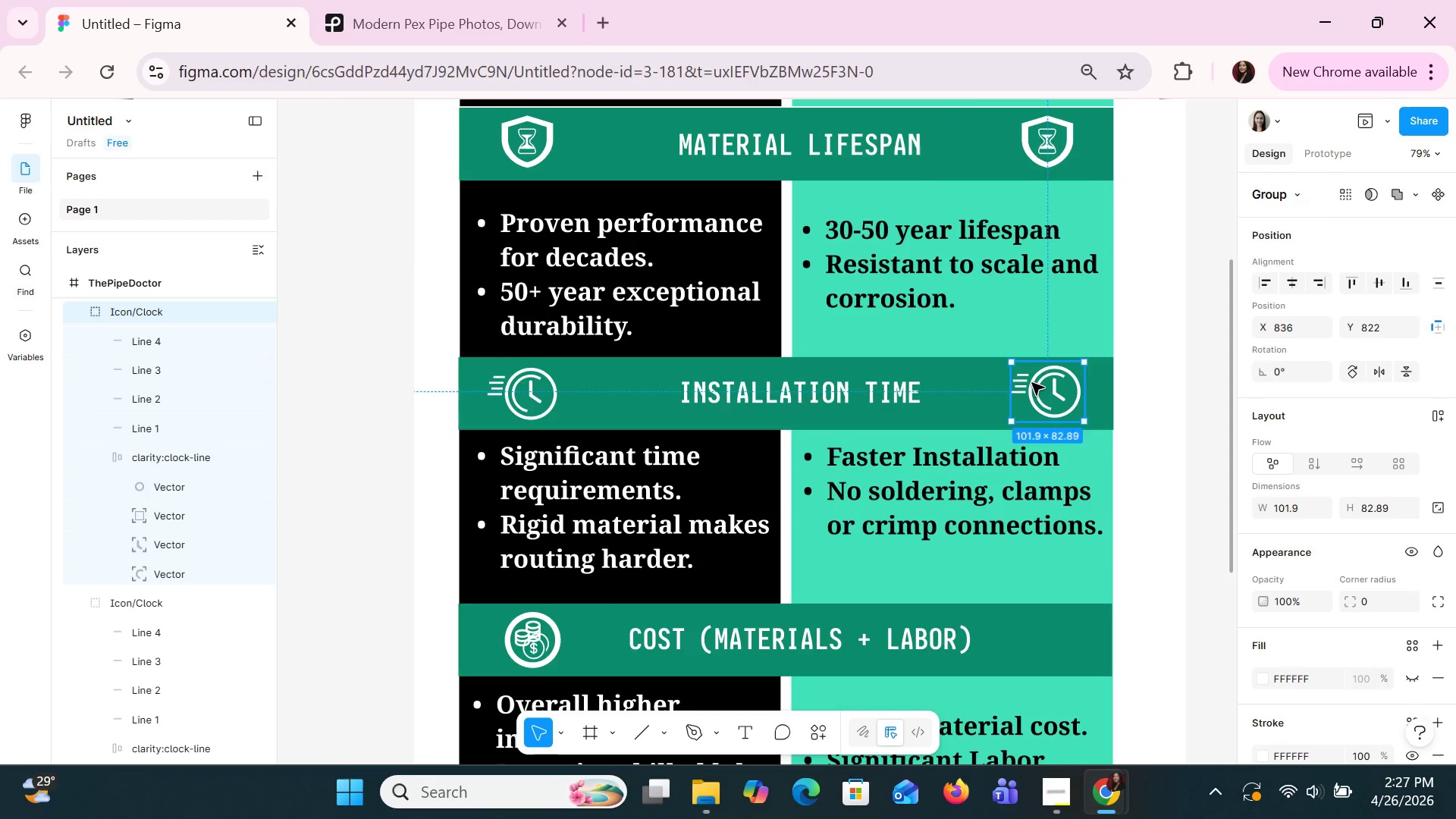 
key(ArrowDown)
 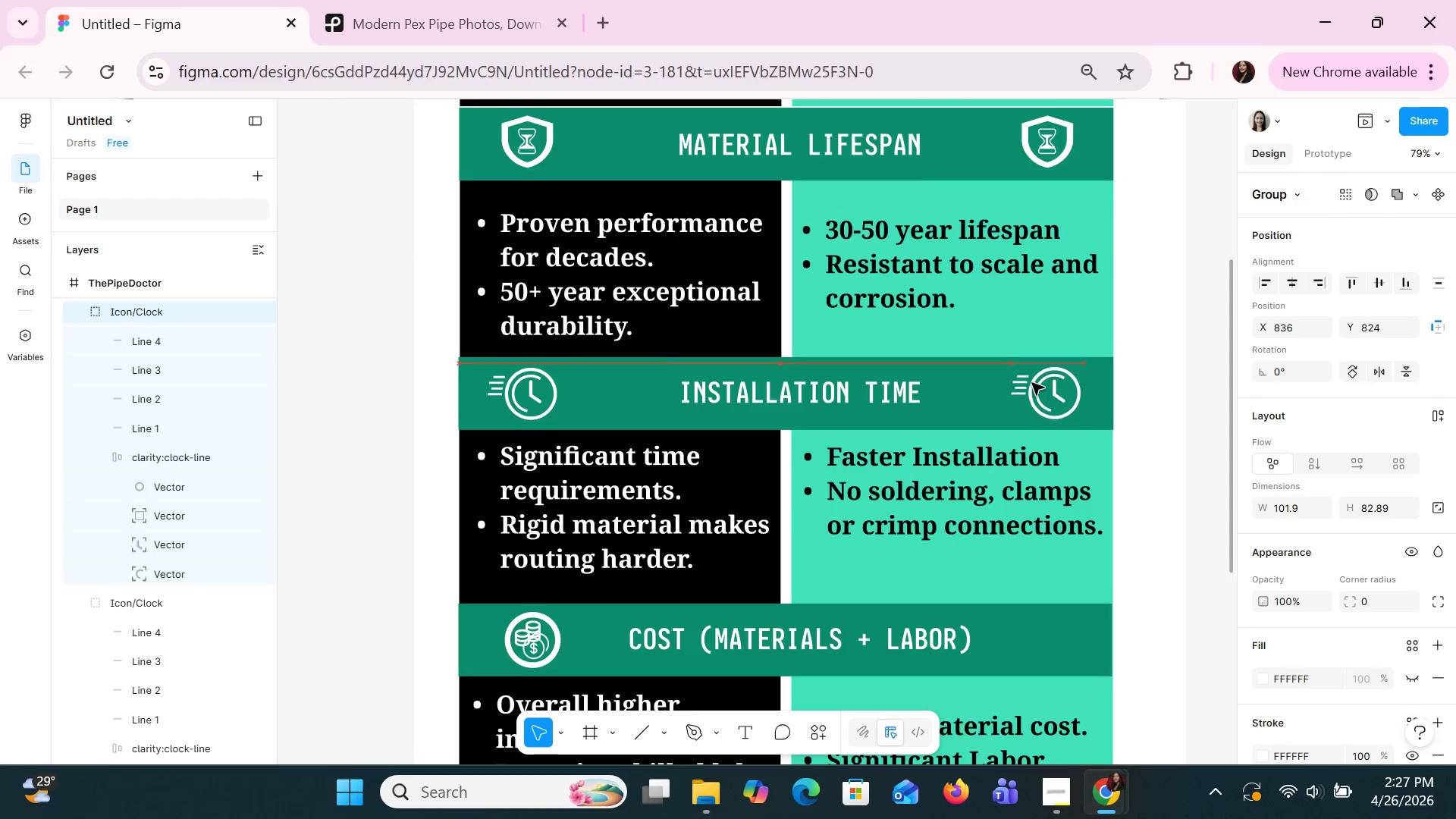 
key(ArrowDown)
 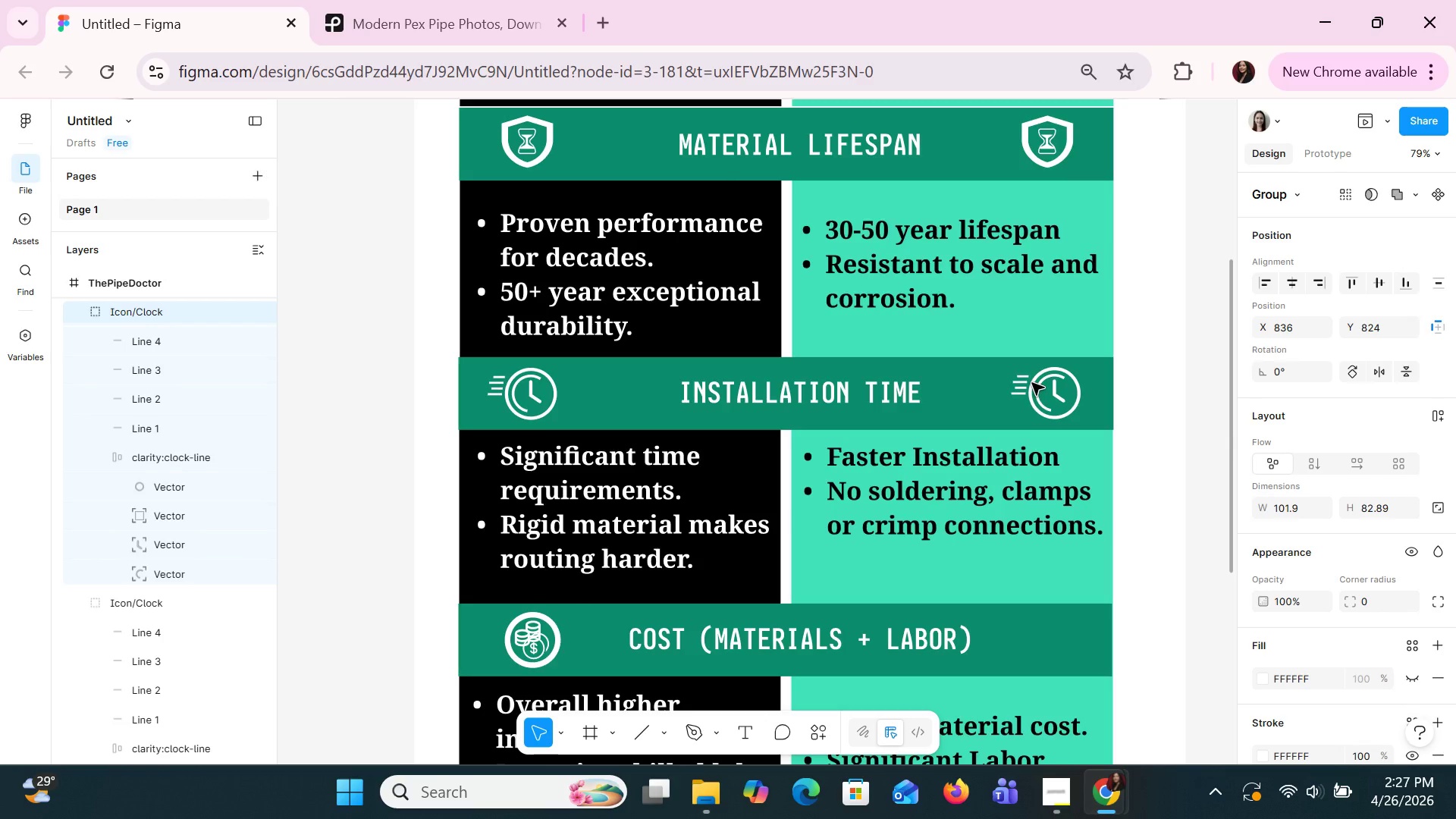 
key(ArrowDown)
 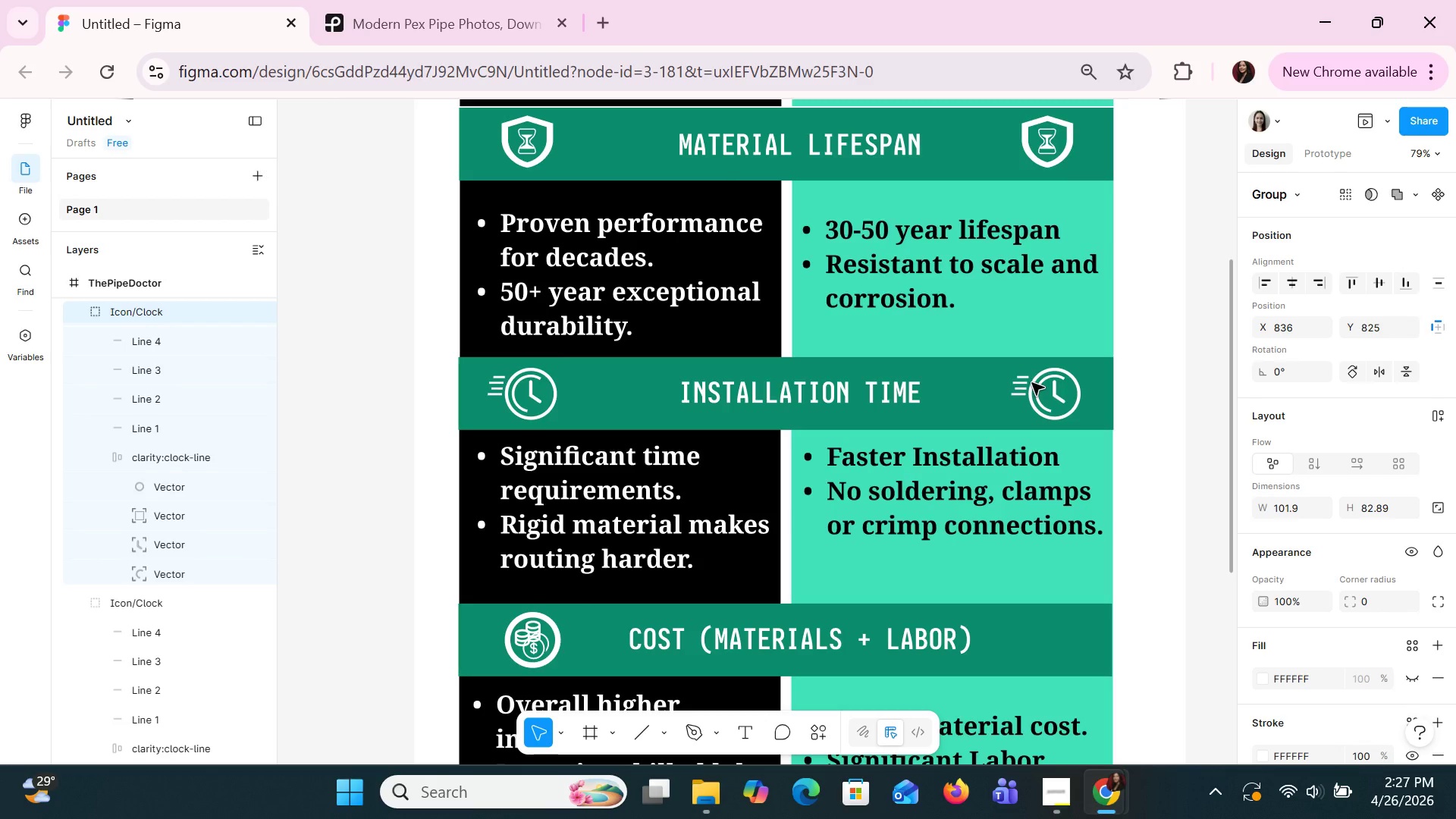 
key(ArrowRight)
 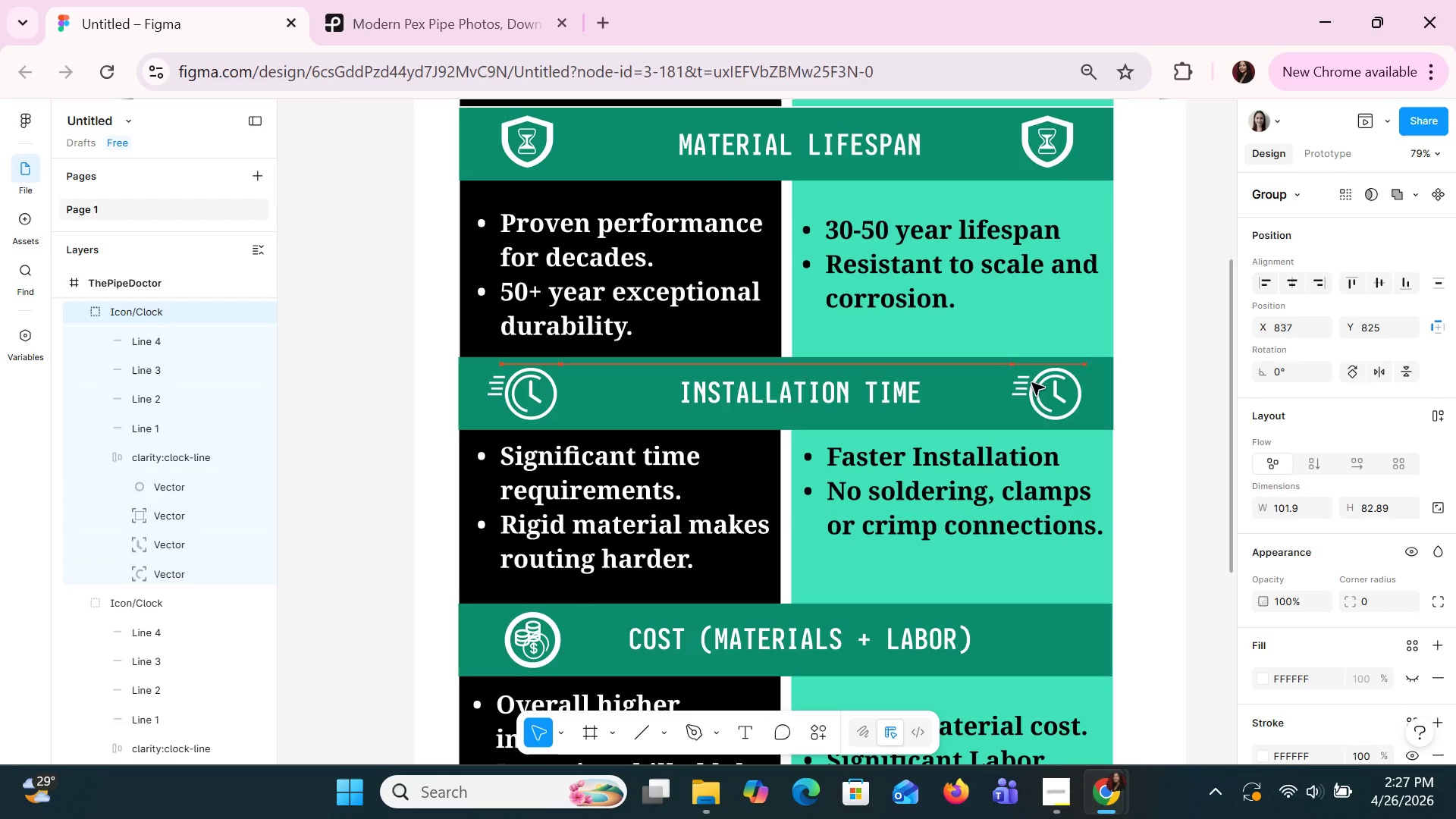 
key(ArrowRight)
 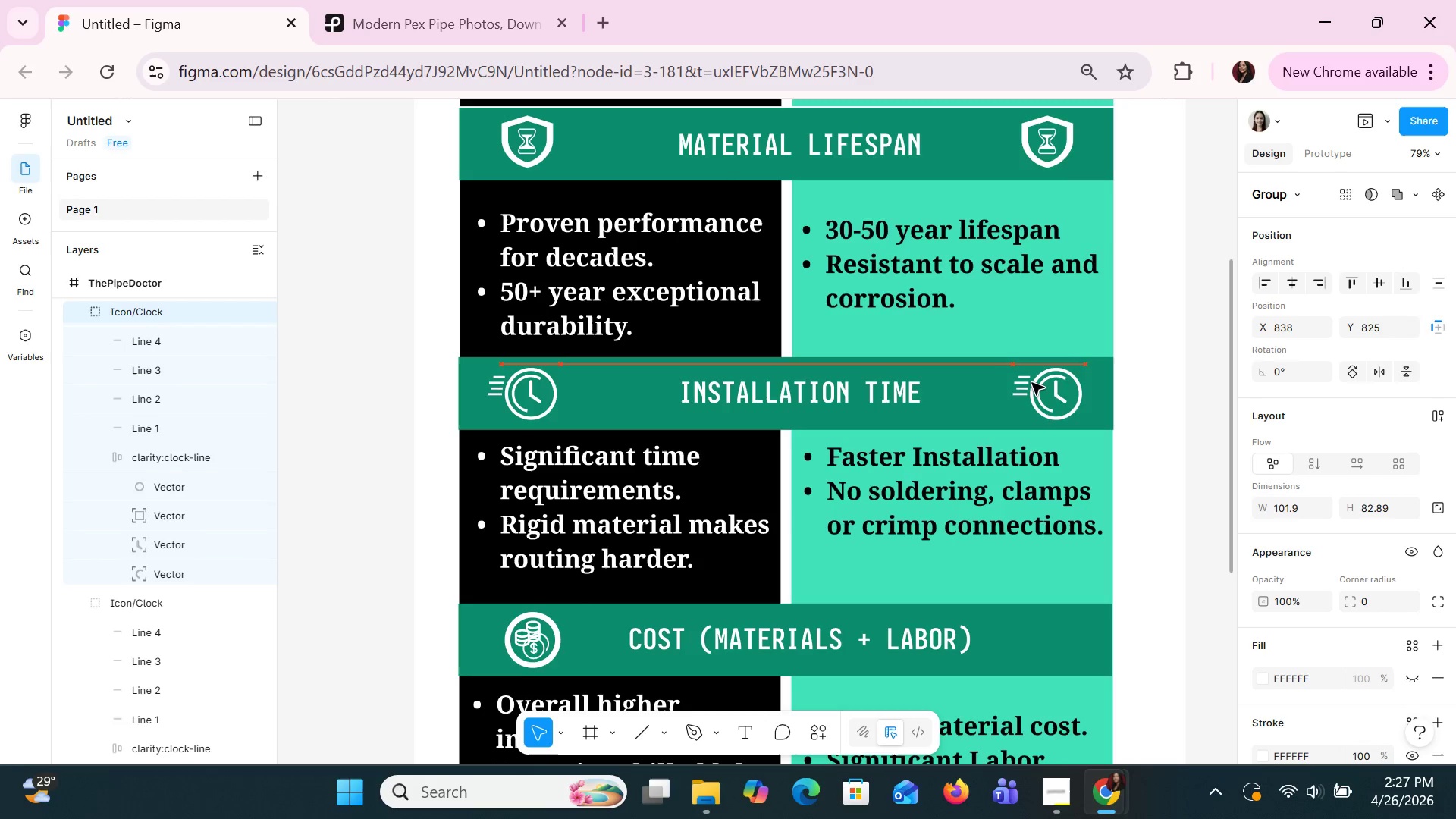 
key(ArrowRight)
 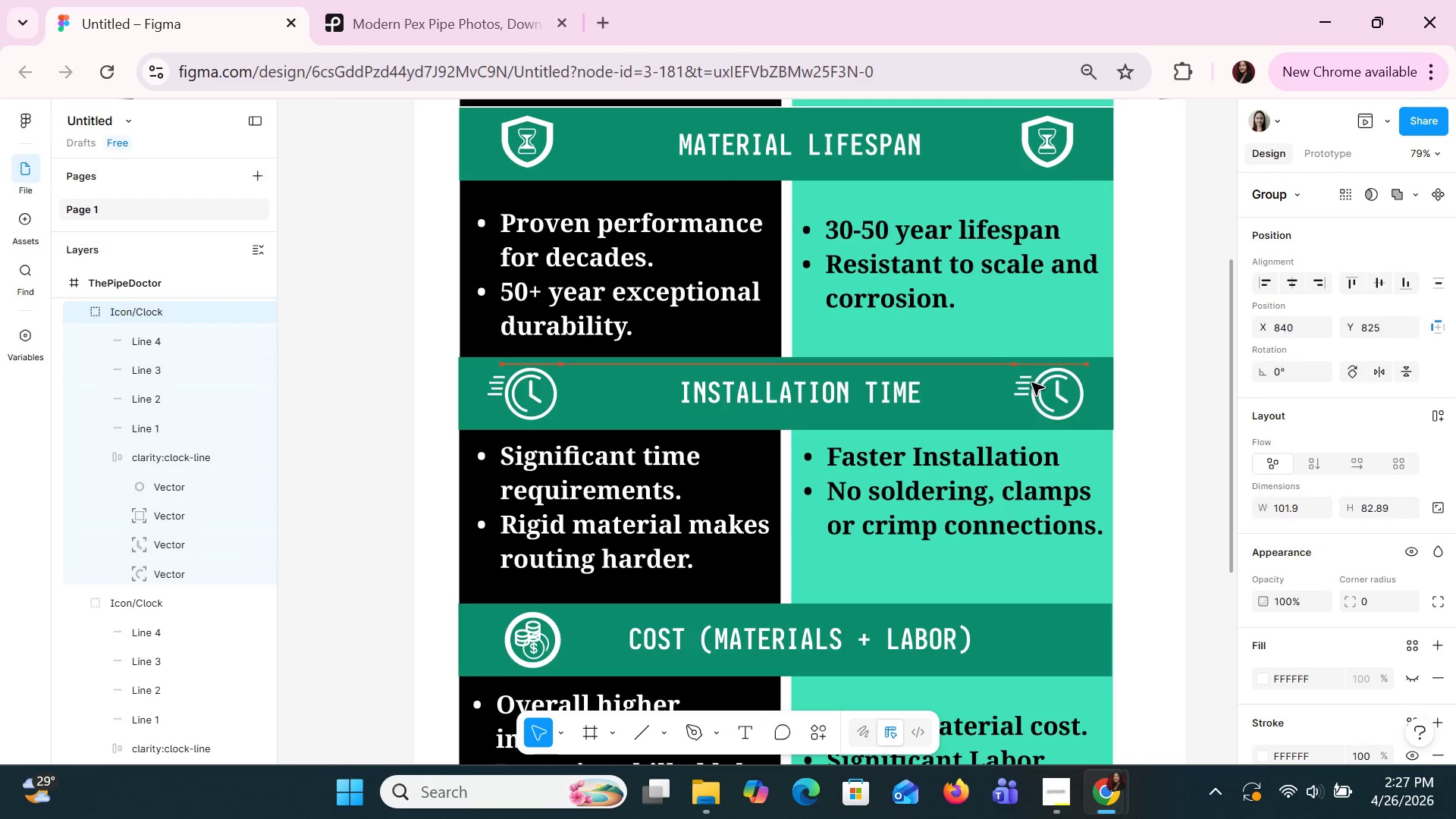 
key(ArrowRight)
 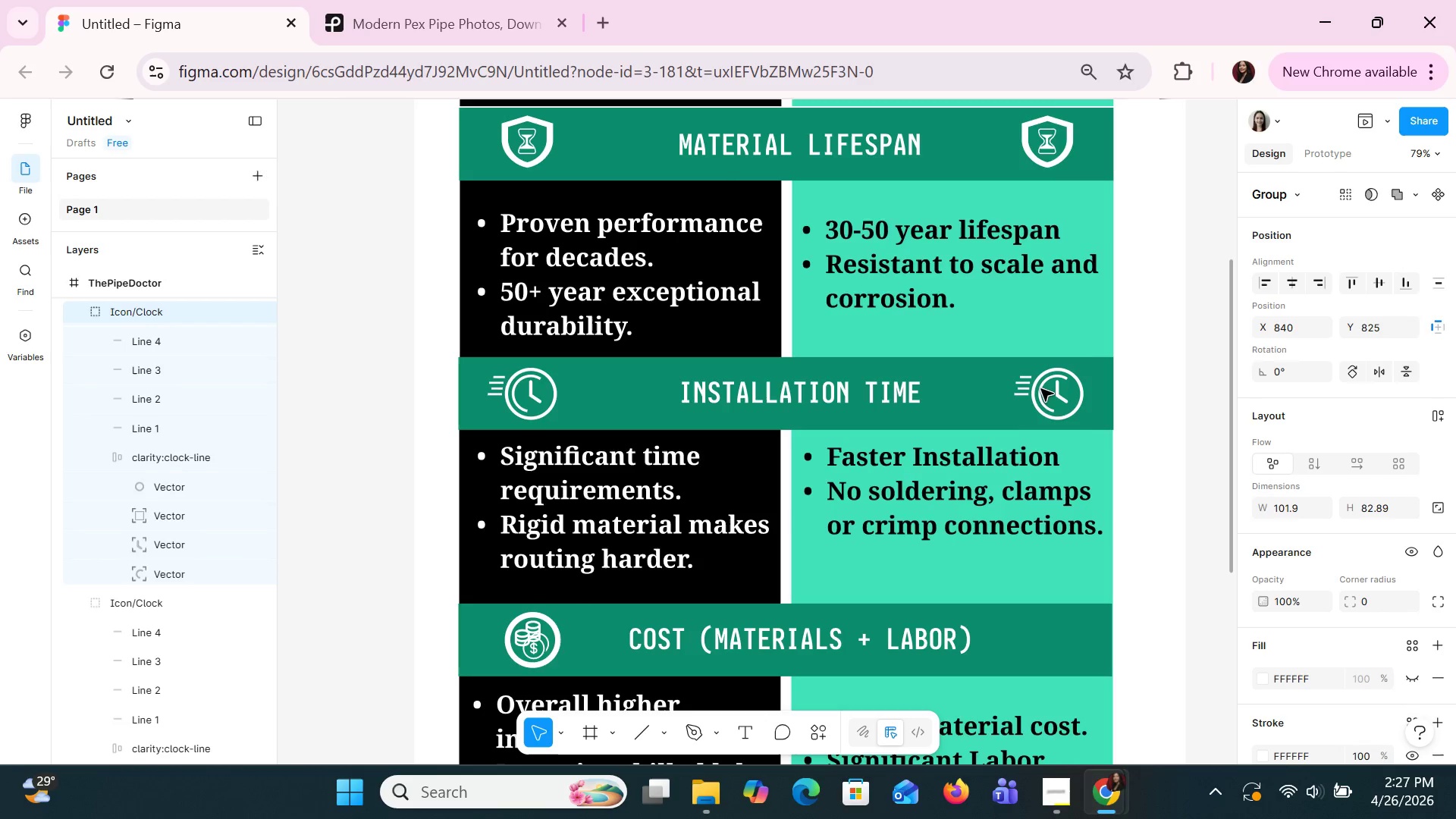 
left_click([1040, 388])
 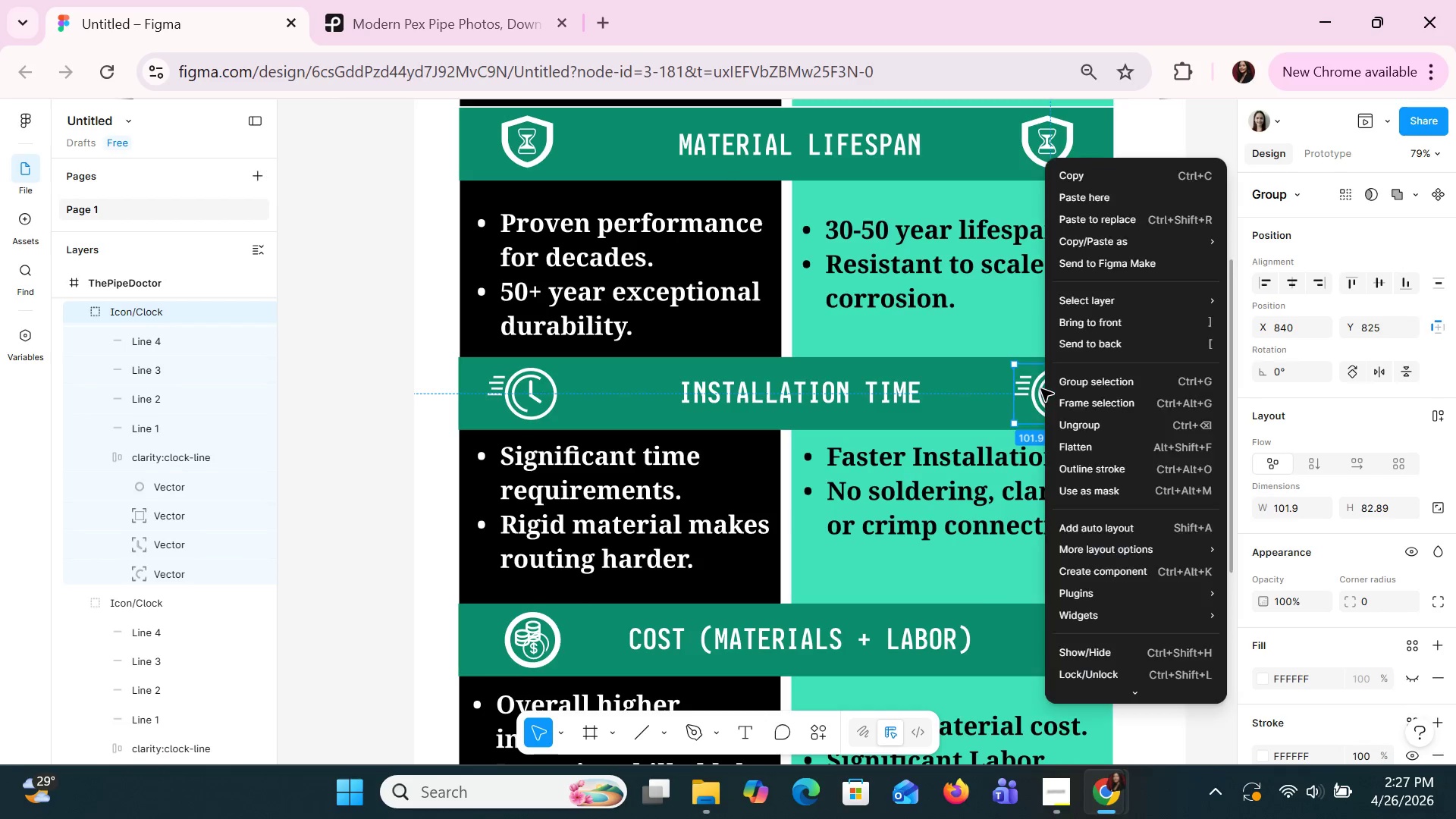 
right_click([1040, 388])
 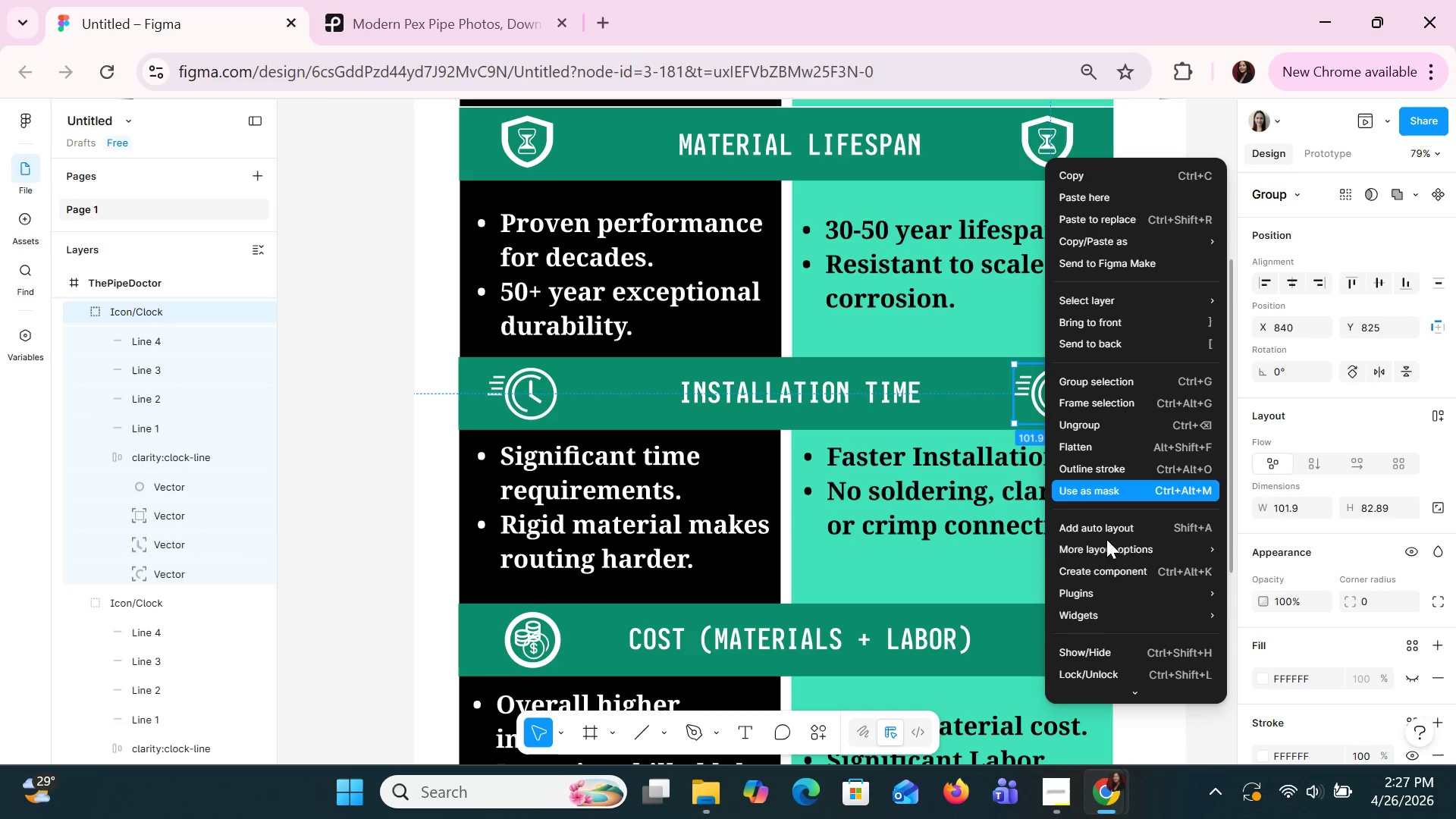 
scroll: coordinate [1115, 661], scroll_direction: down, amount: 3.0
 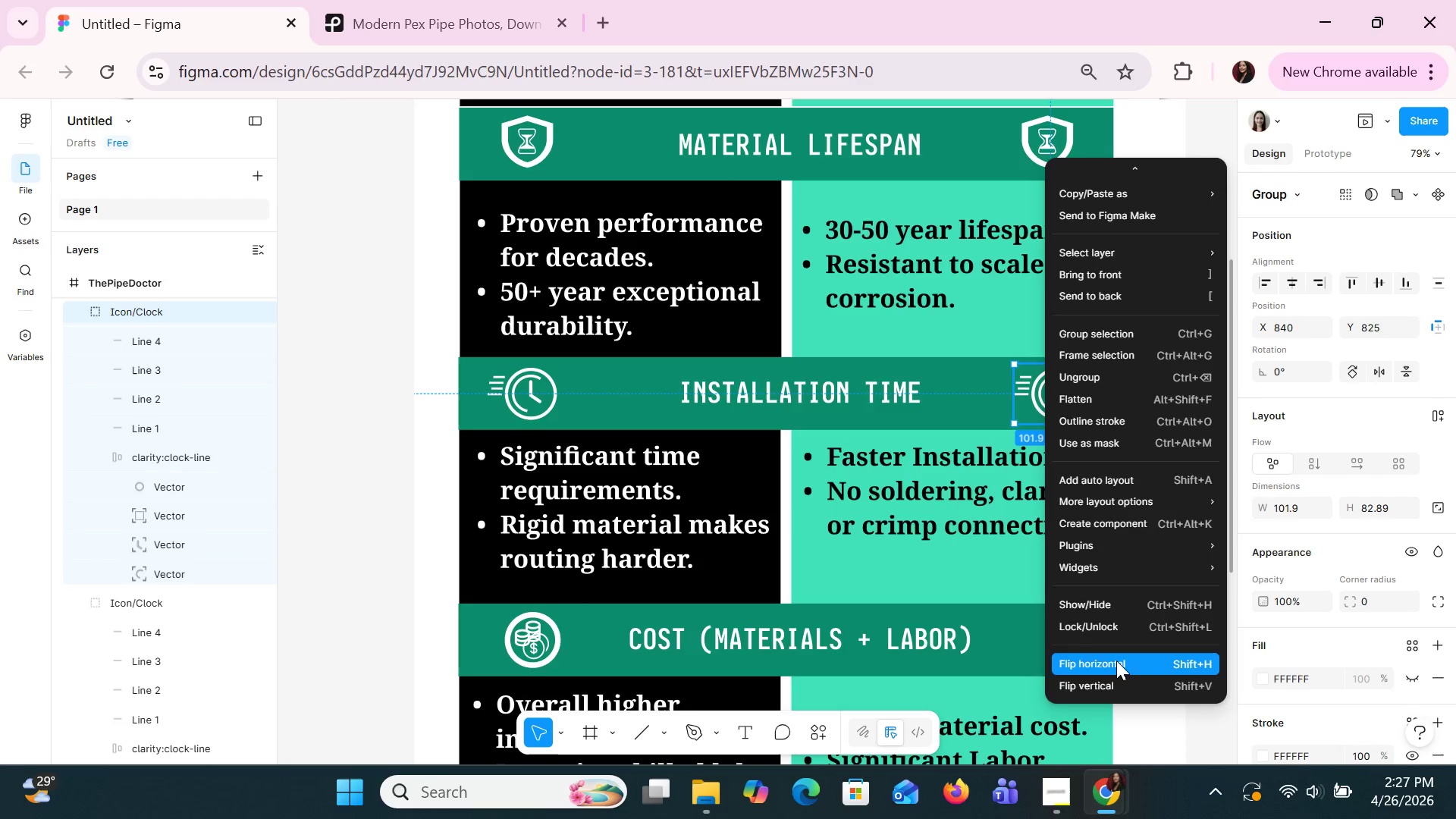 
left_click([1116, 661])
 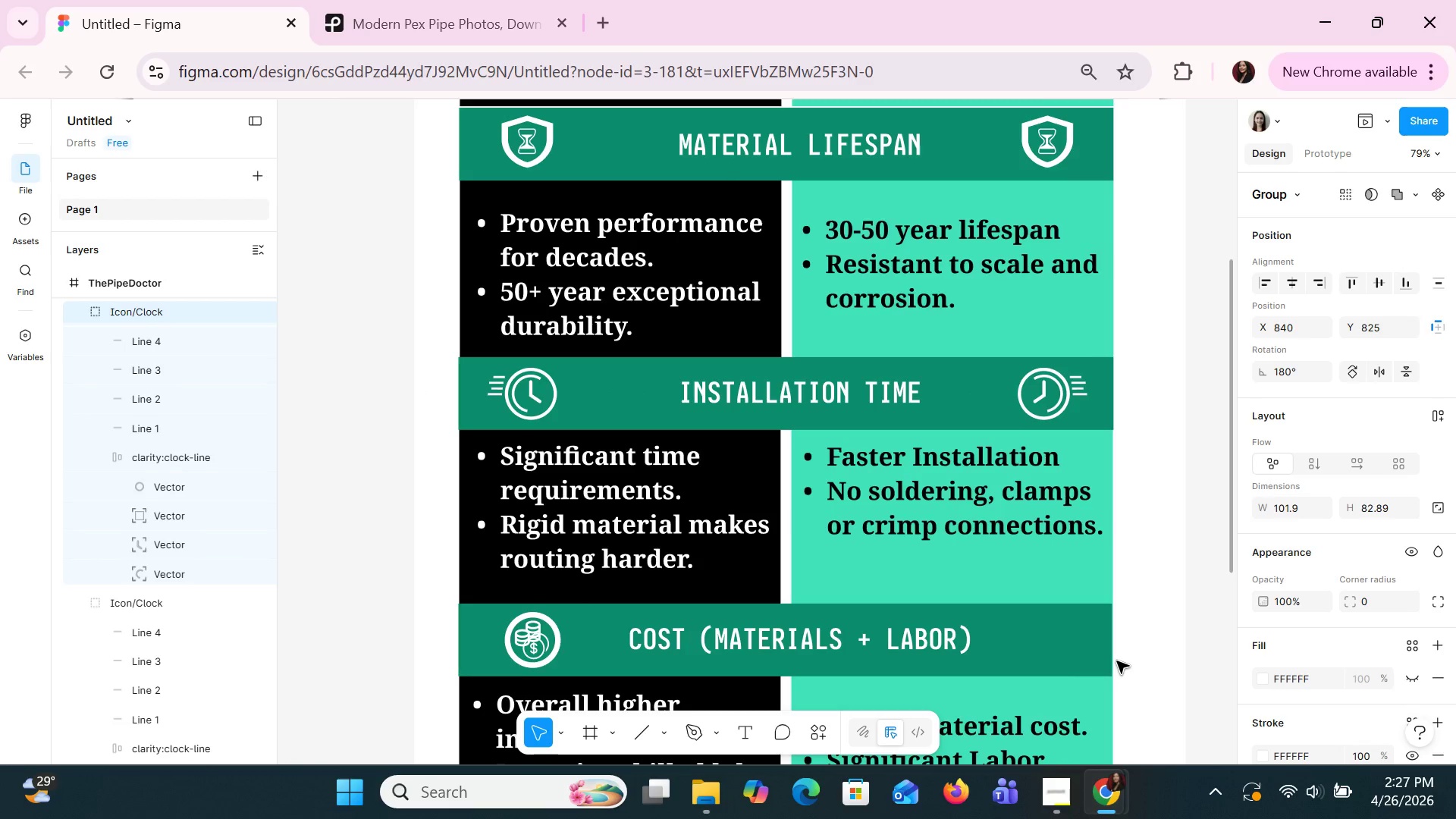 
key(ArrowRight)
 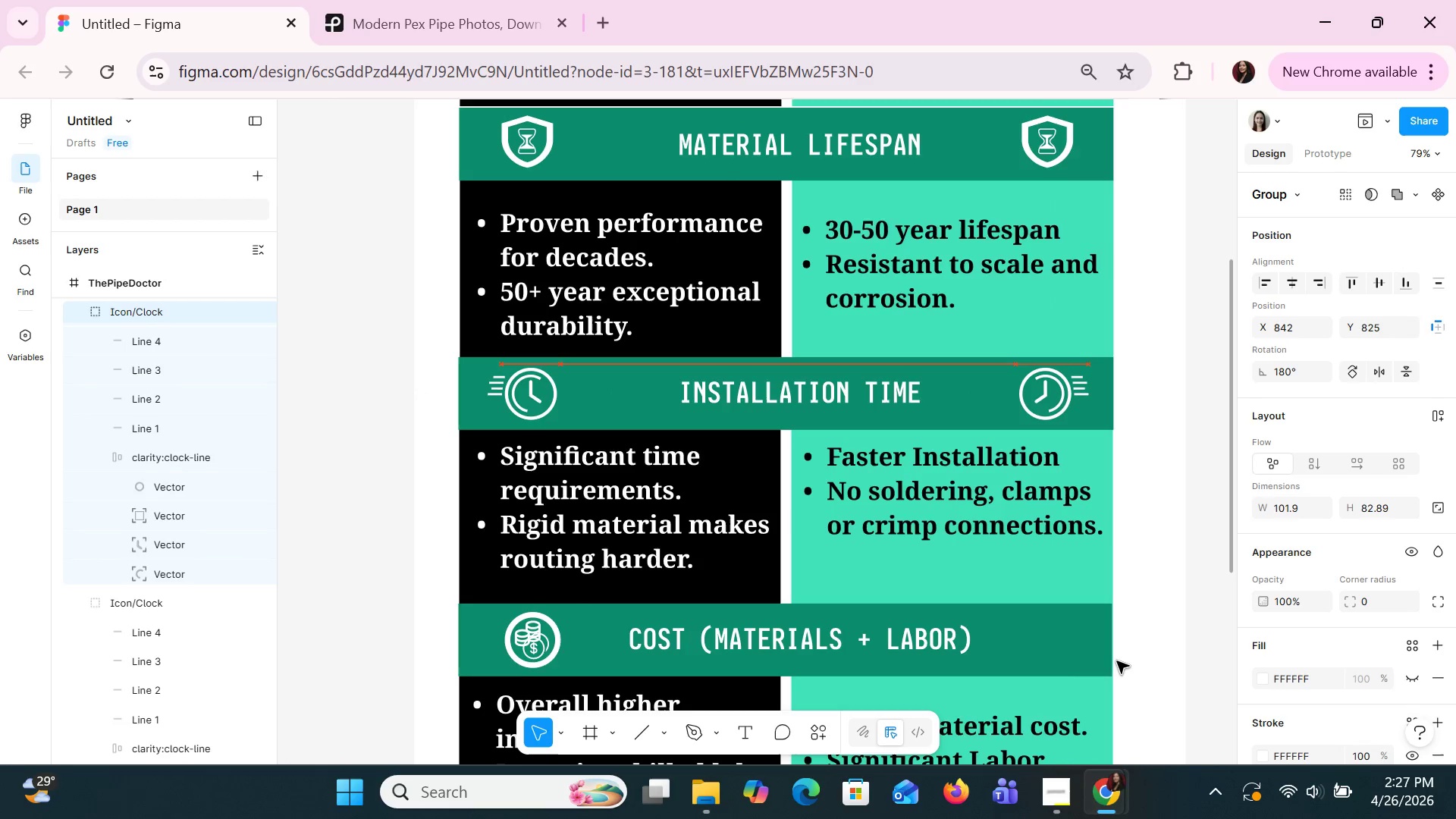 
key(ArrowRight)
 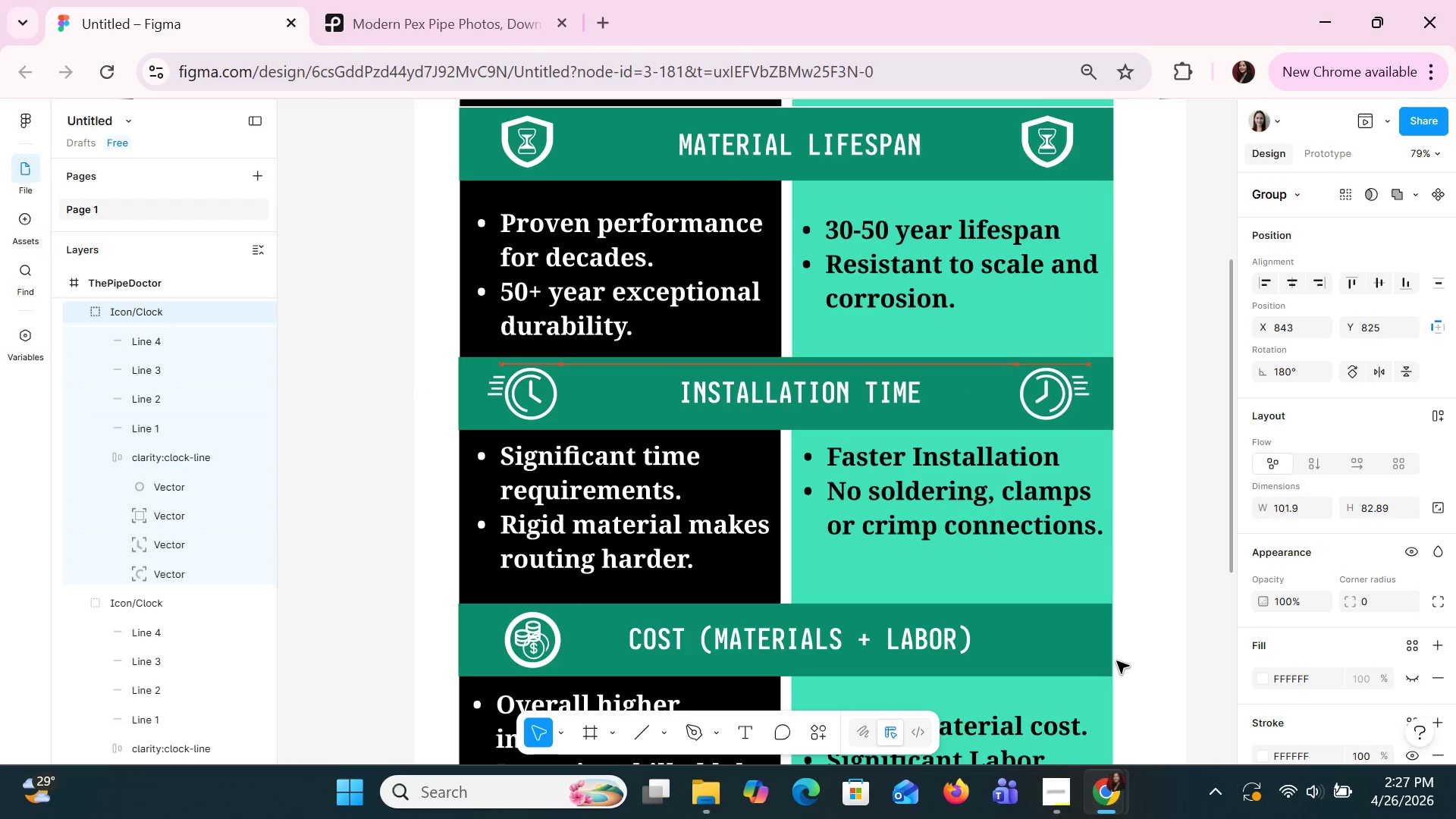 
key(ArrowRight)
 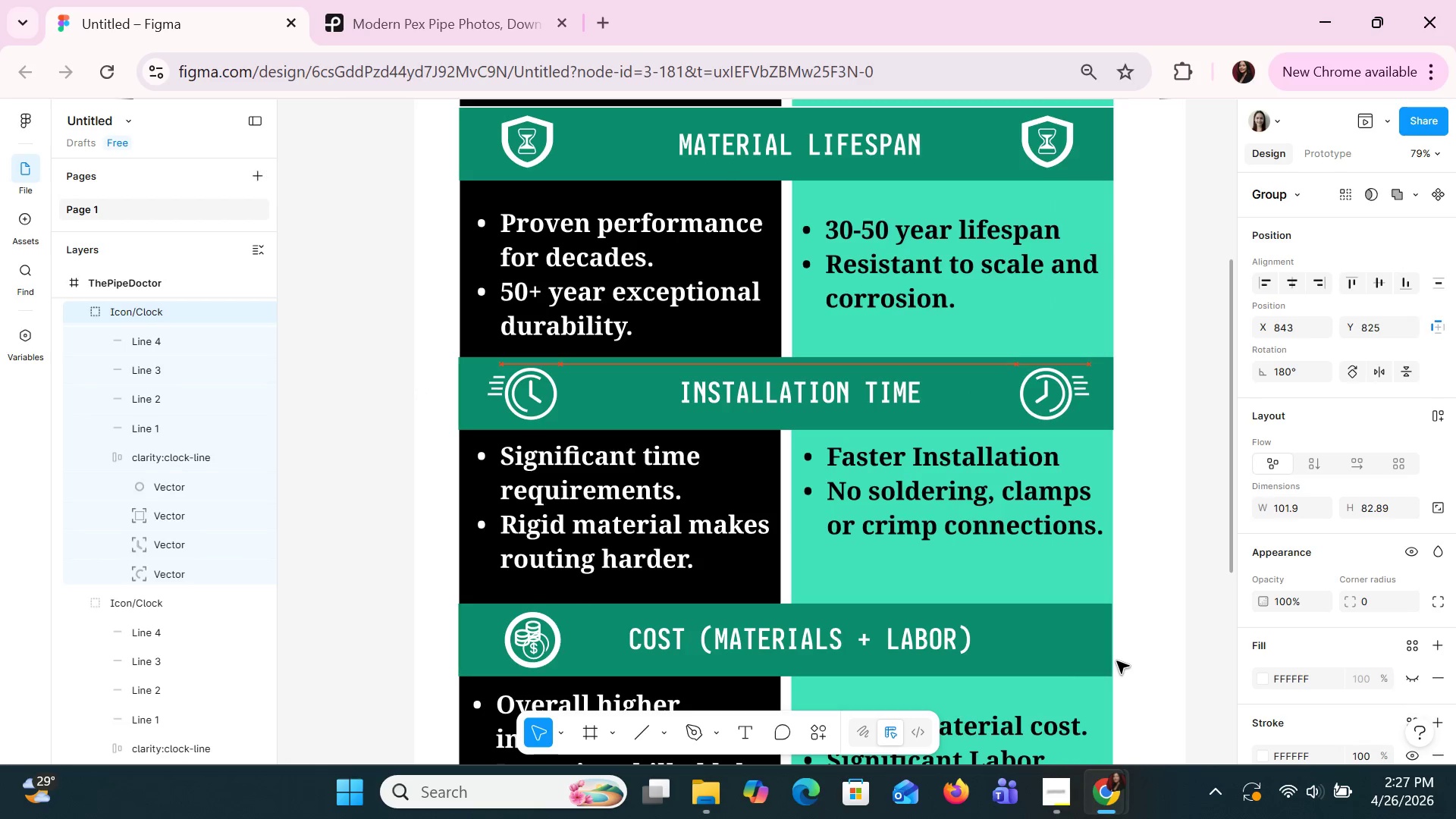 
key(ArrowRight)
 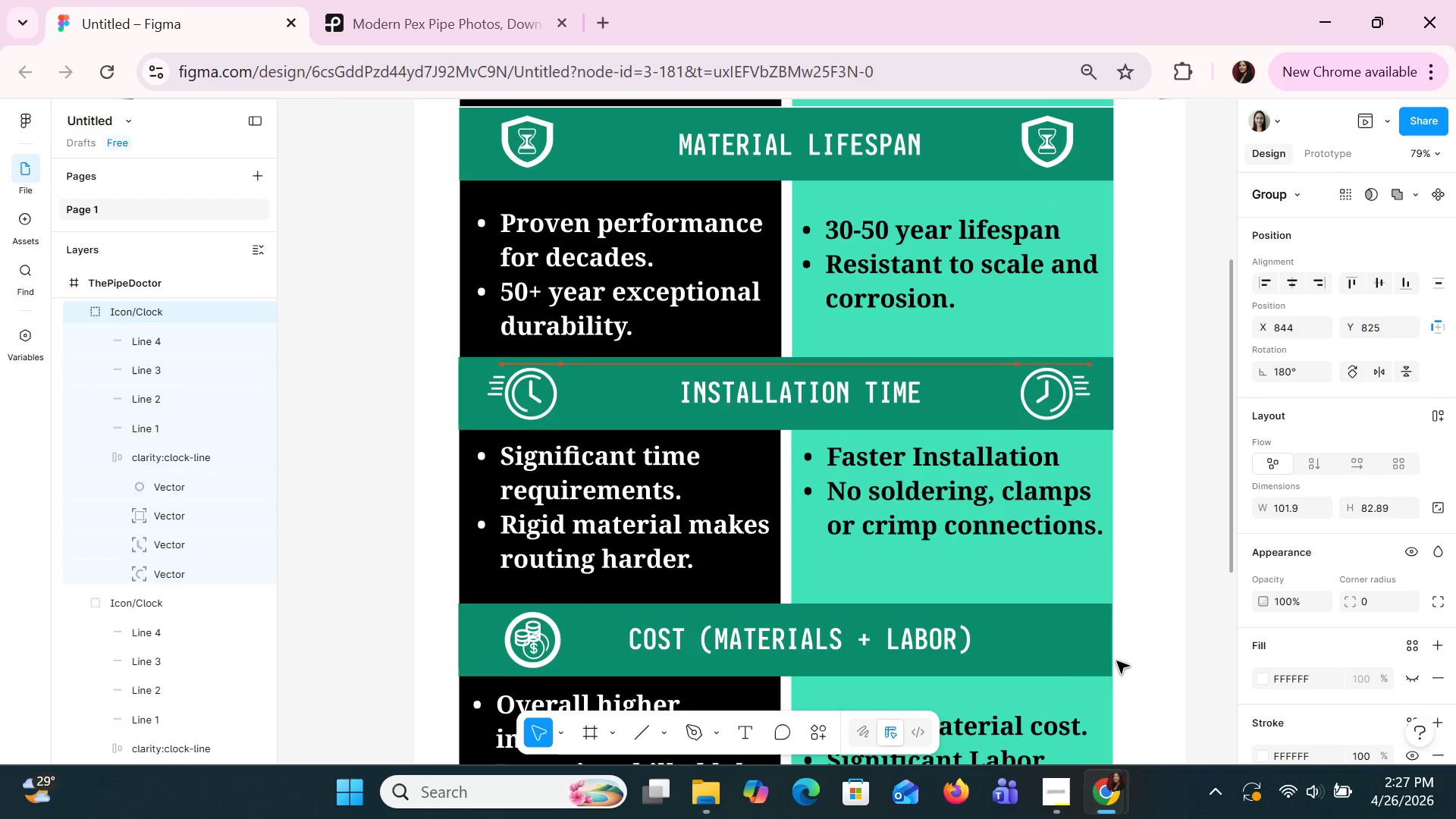 
key(ArrowRight)
 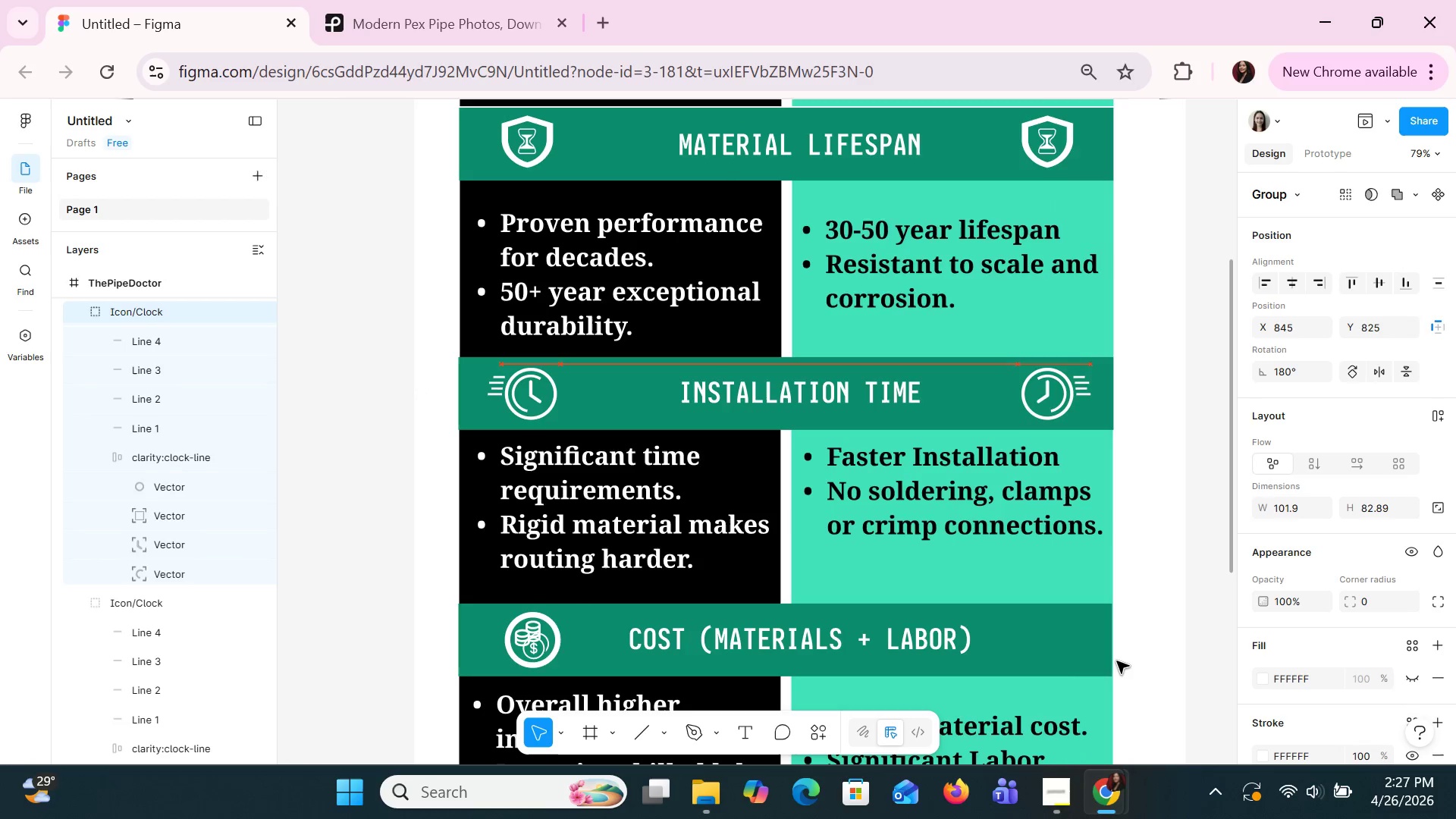 
key(ArrowRight)
 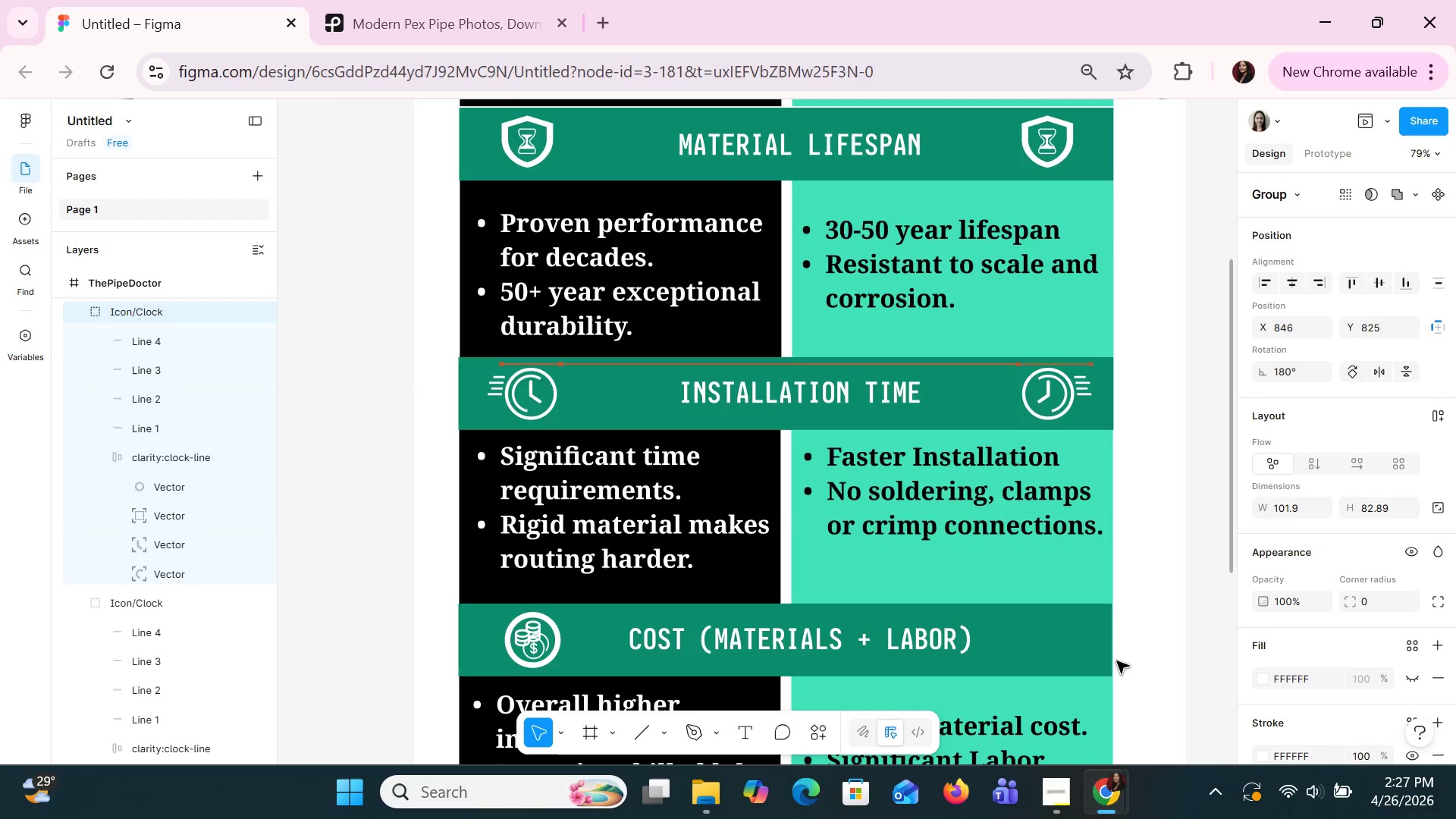 
key(ArrowRight)
 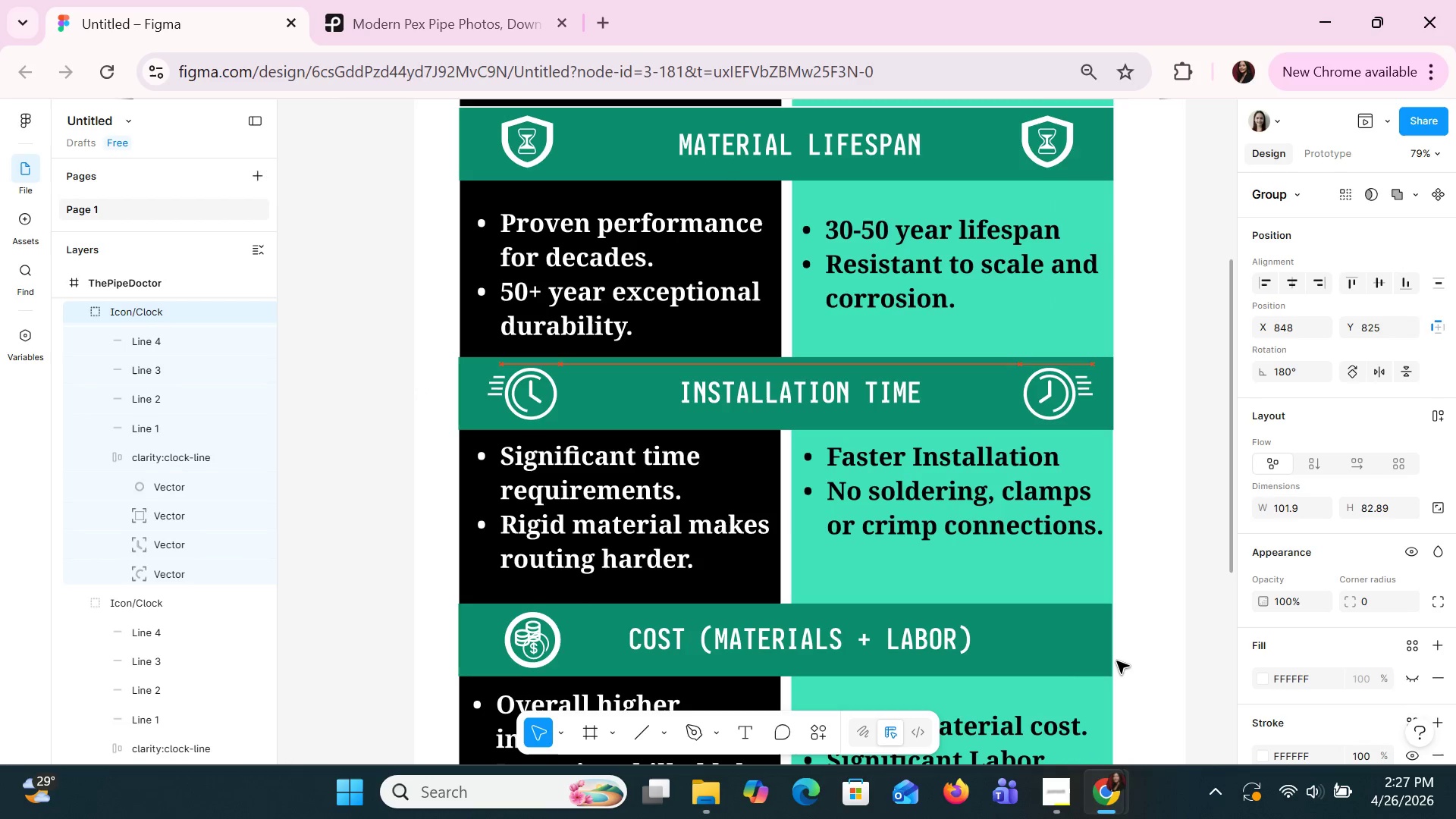 
key(ArrowRight)
 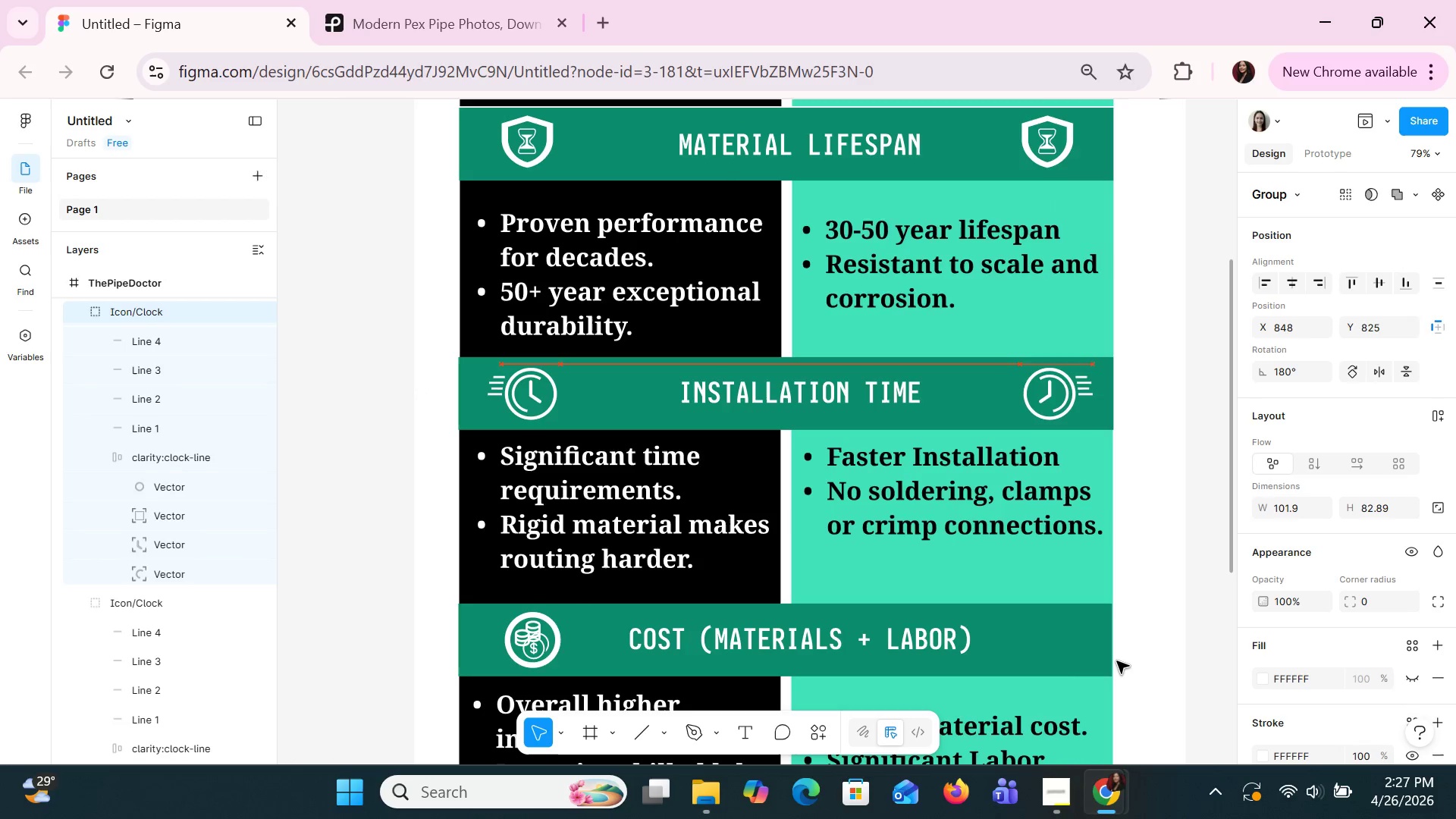 
key(ArrowRight)
 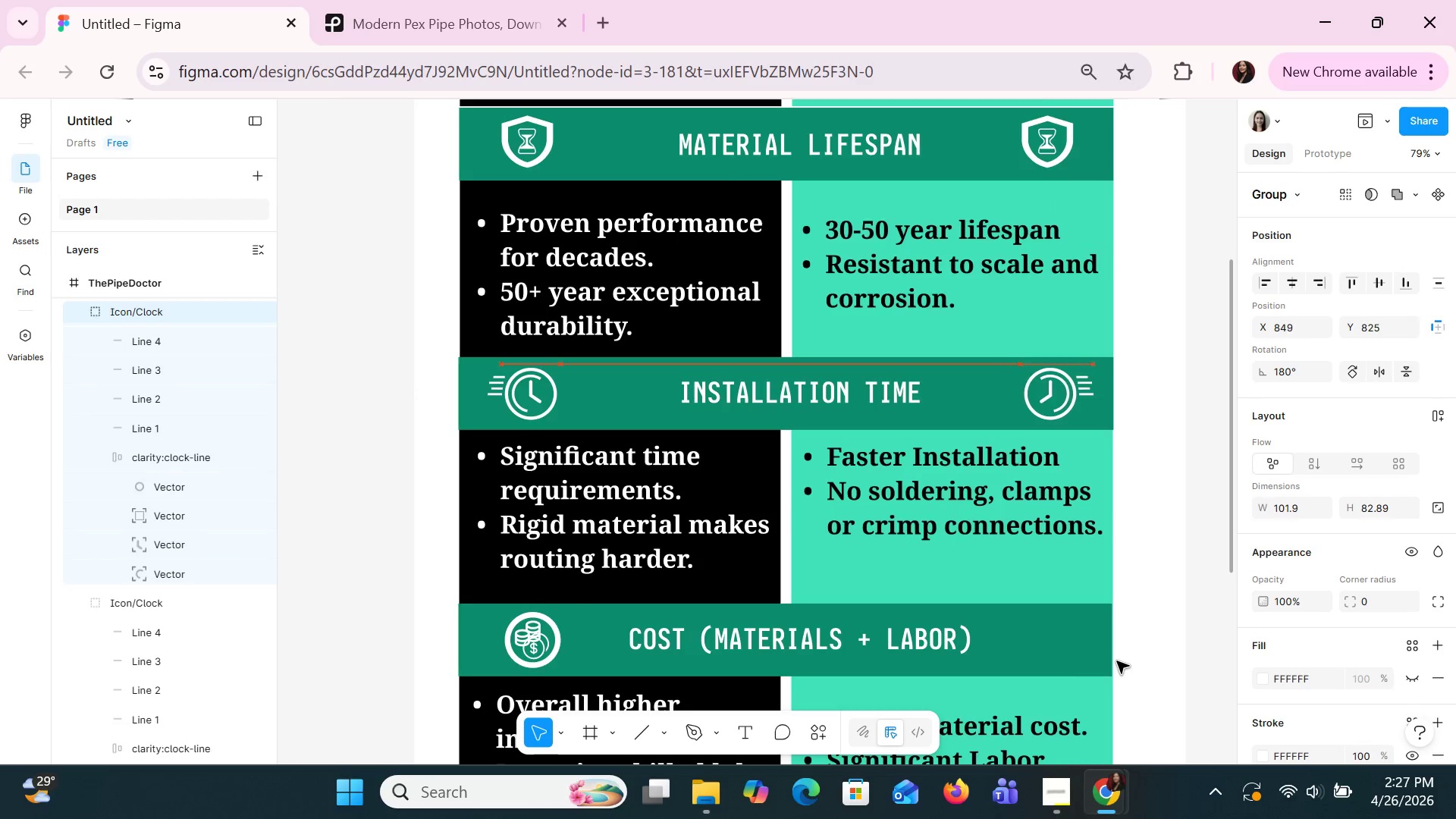 
key(ArrowRight)
 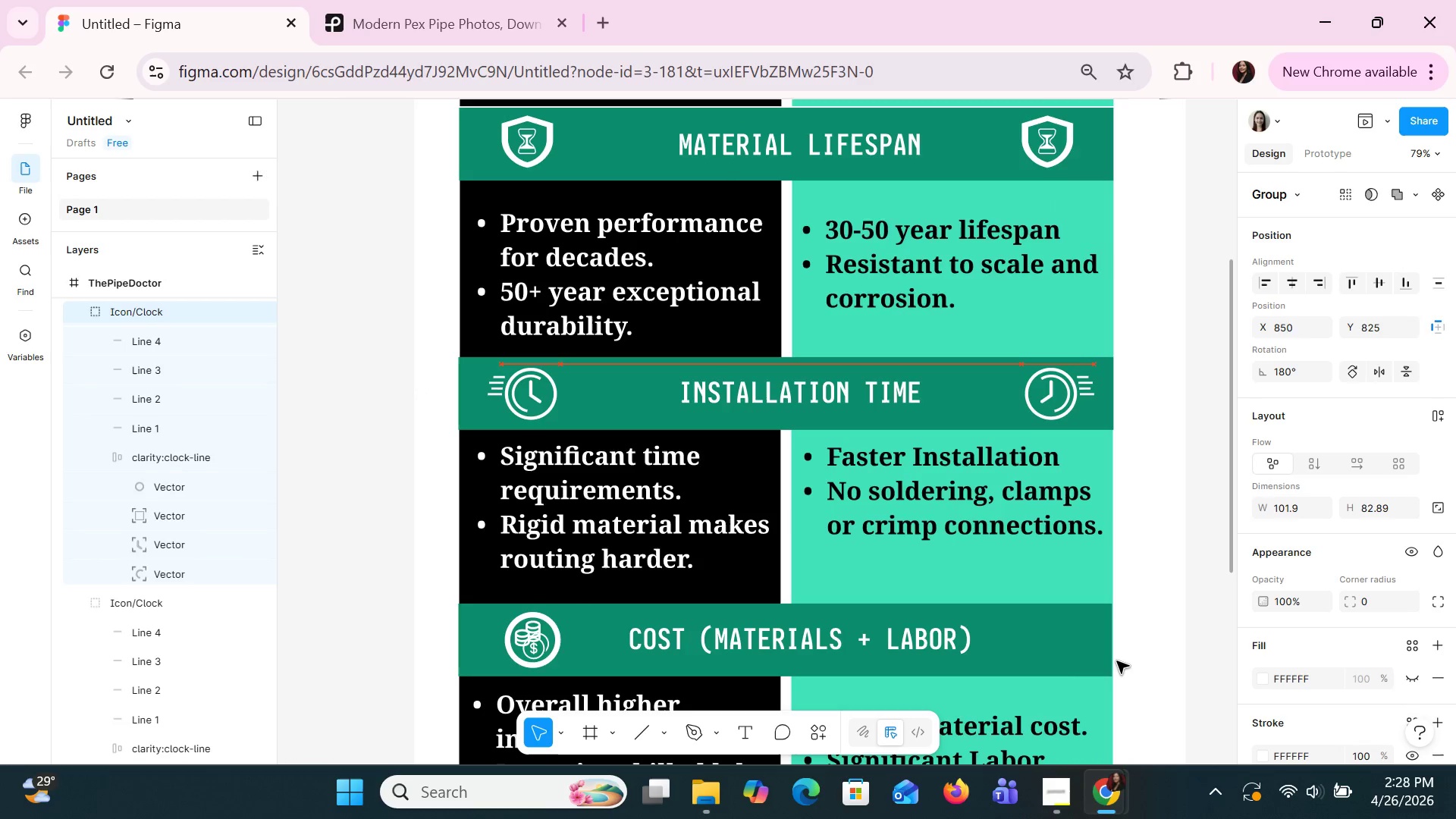 
key(ArrowRight)
 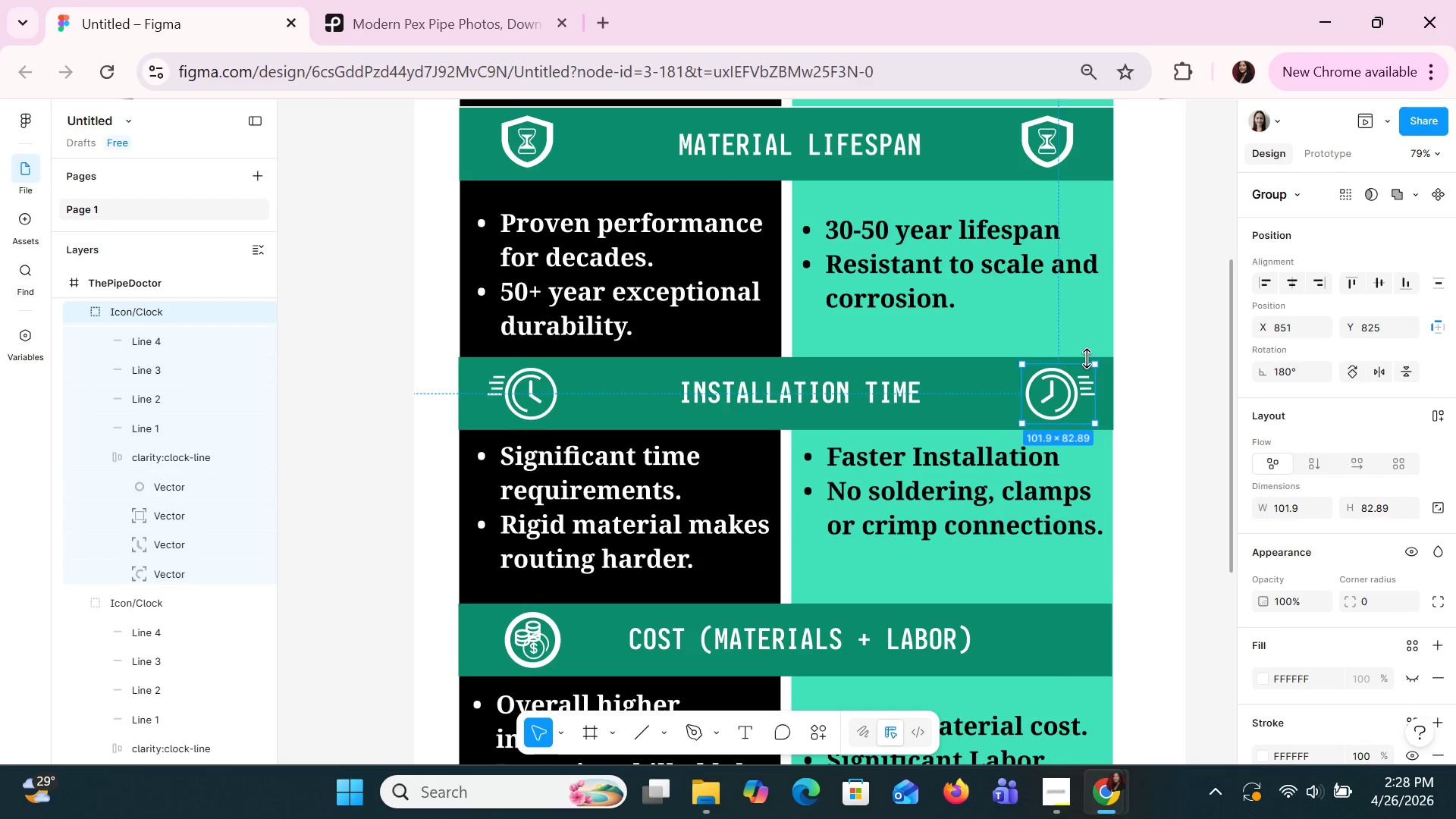 
scroll: coordinate [1110, 392], scroll_direction: down, amount: 2.0
 